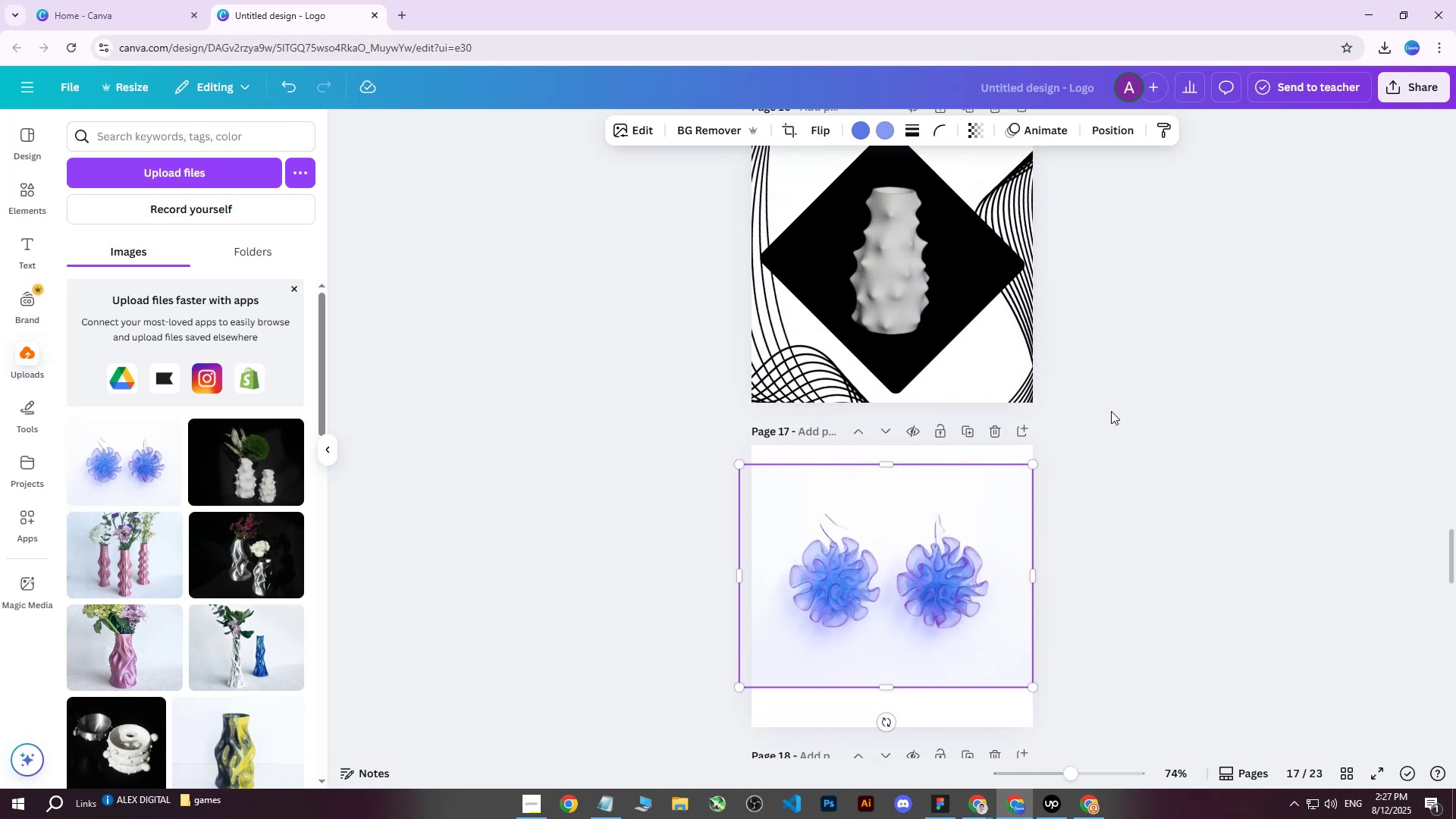 
scroll: coordinate [1111, 406], scroll_direction: down, amount: 1.0
 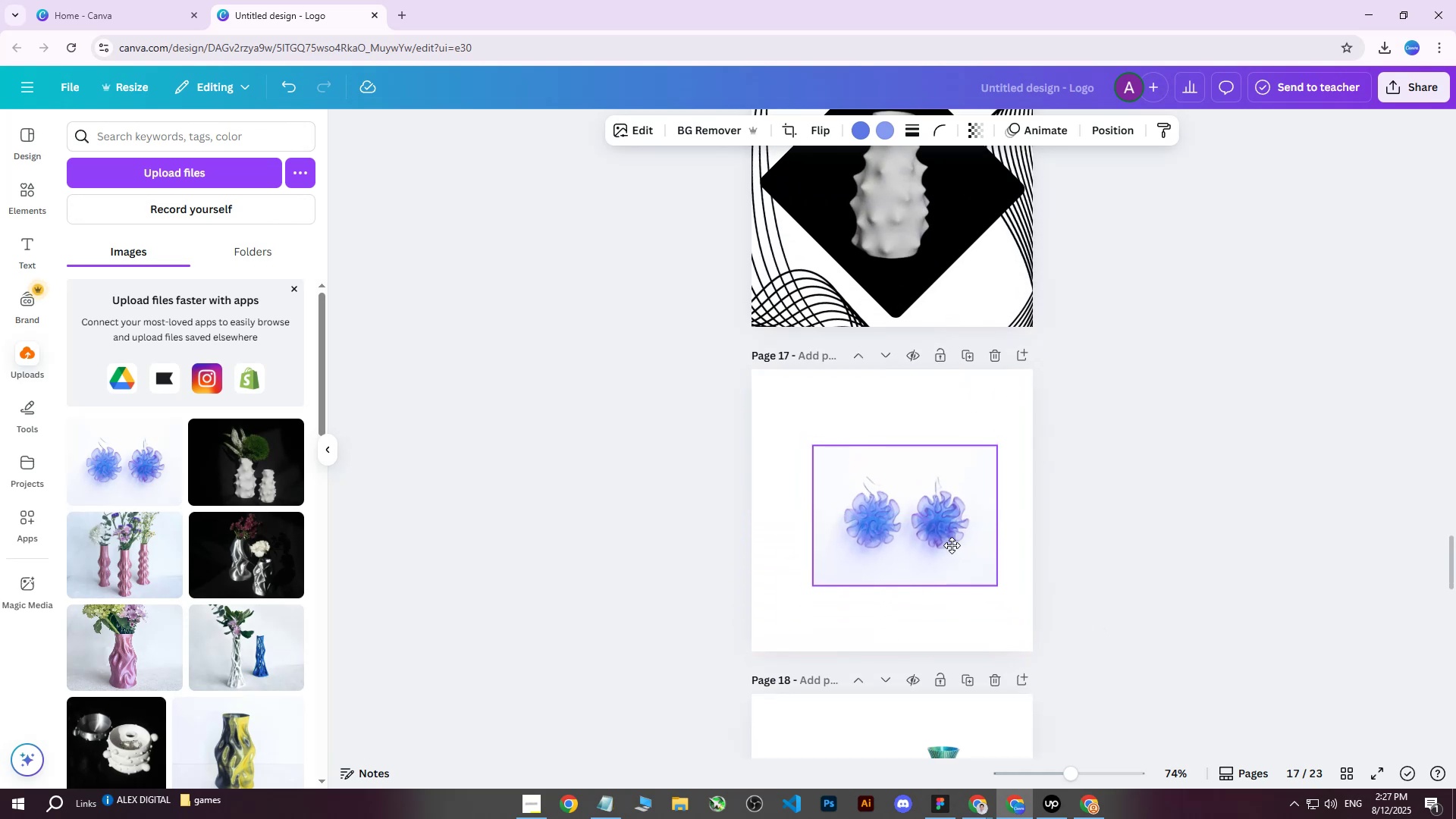 
left_click([1100, 443])
 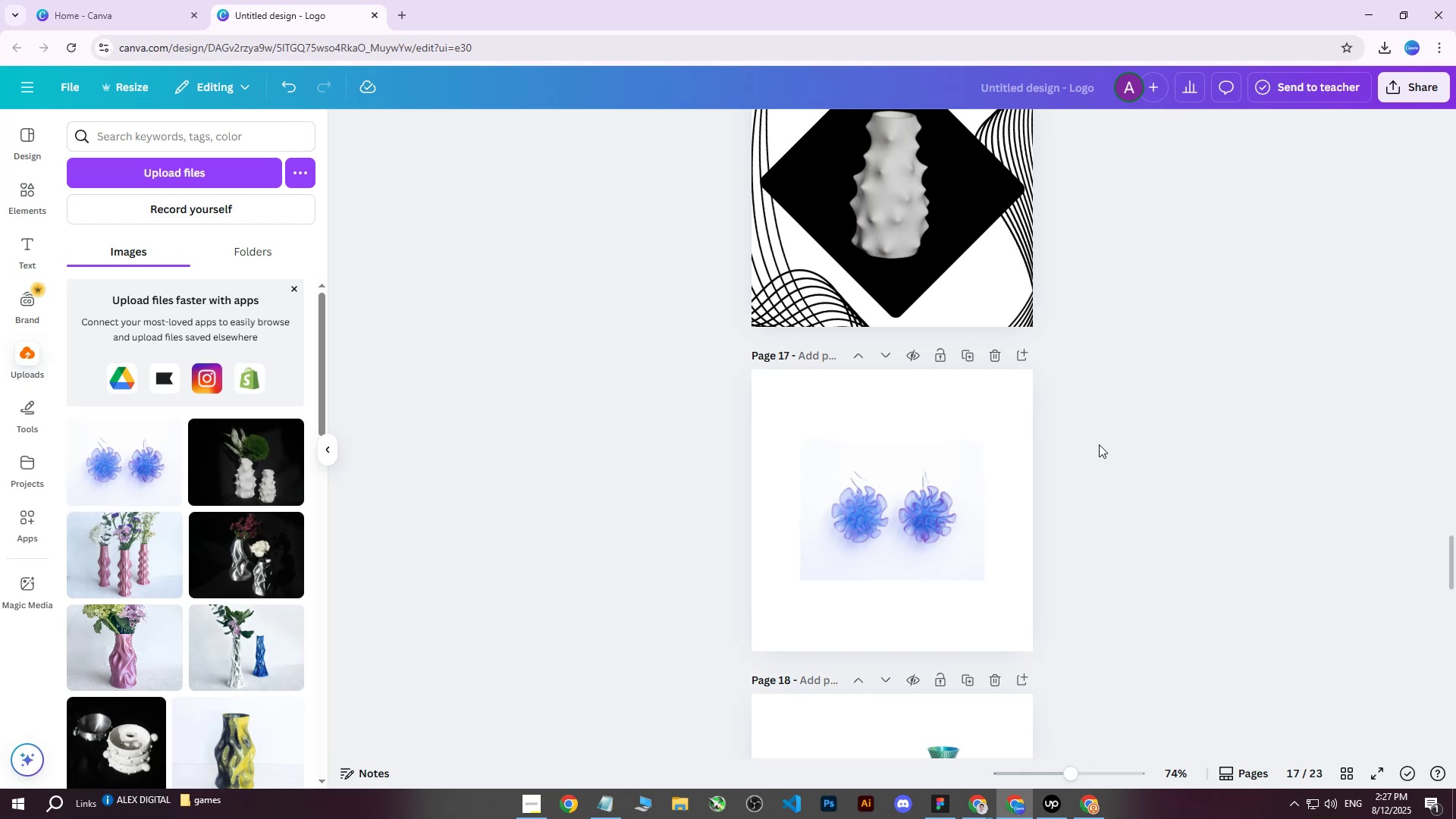 
scroll: coordinate [1099, 444], scroll_direction: up, amount: 4.0
 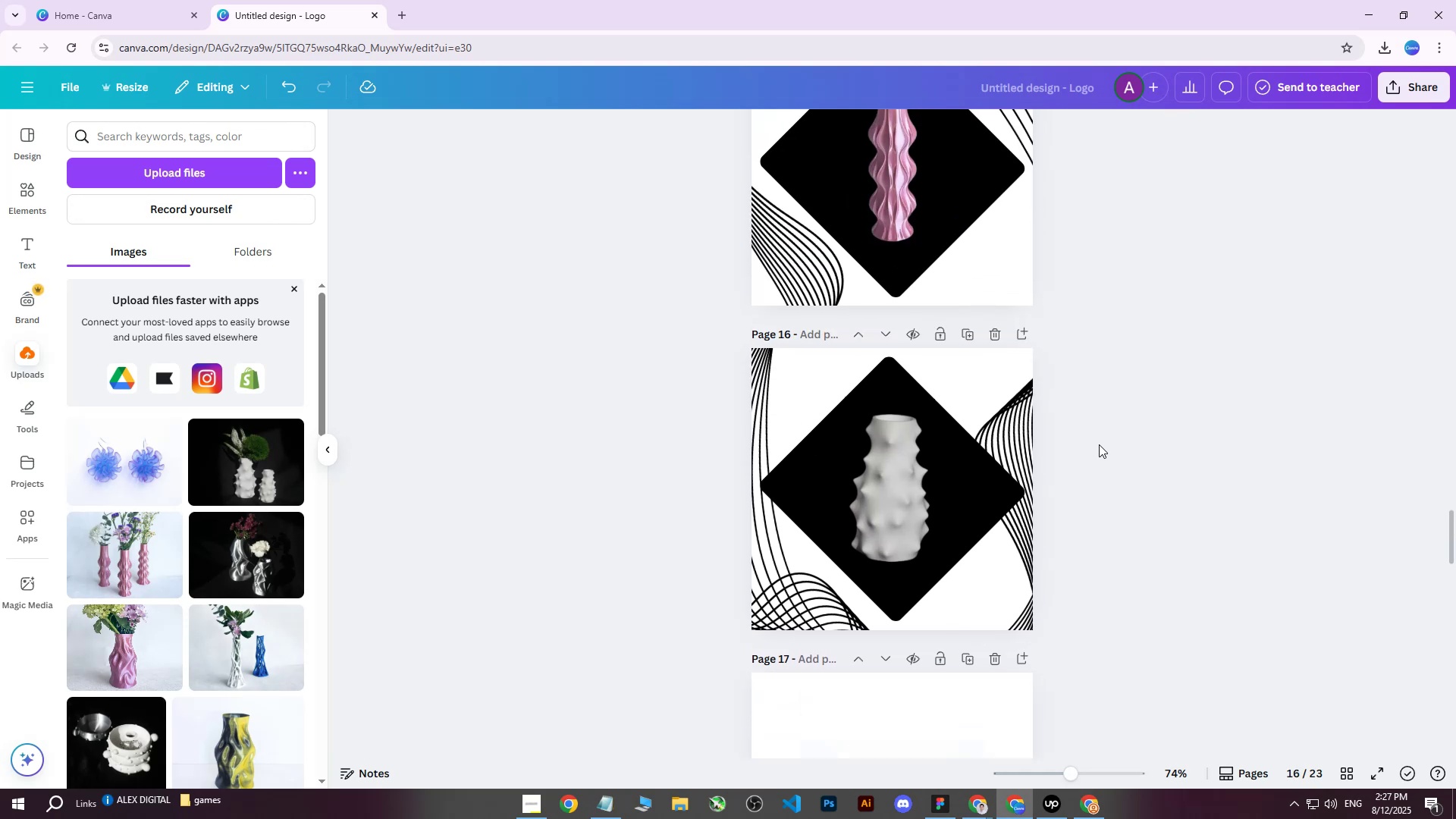 
scroll: coordinate [1099, 444], scroll_direction: down, amount: 2.0
 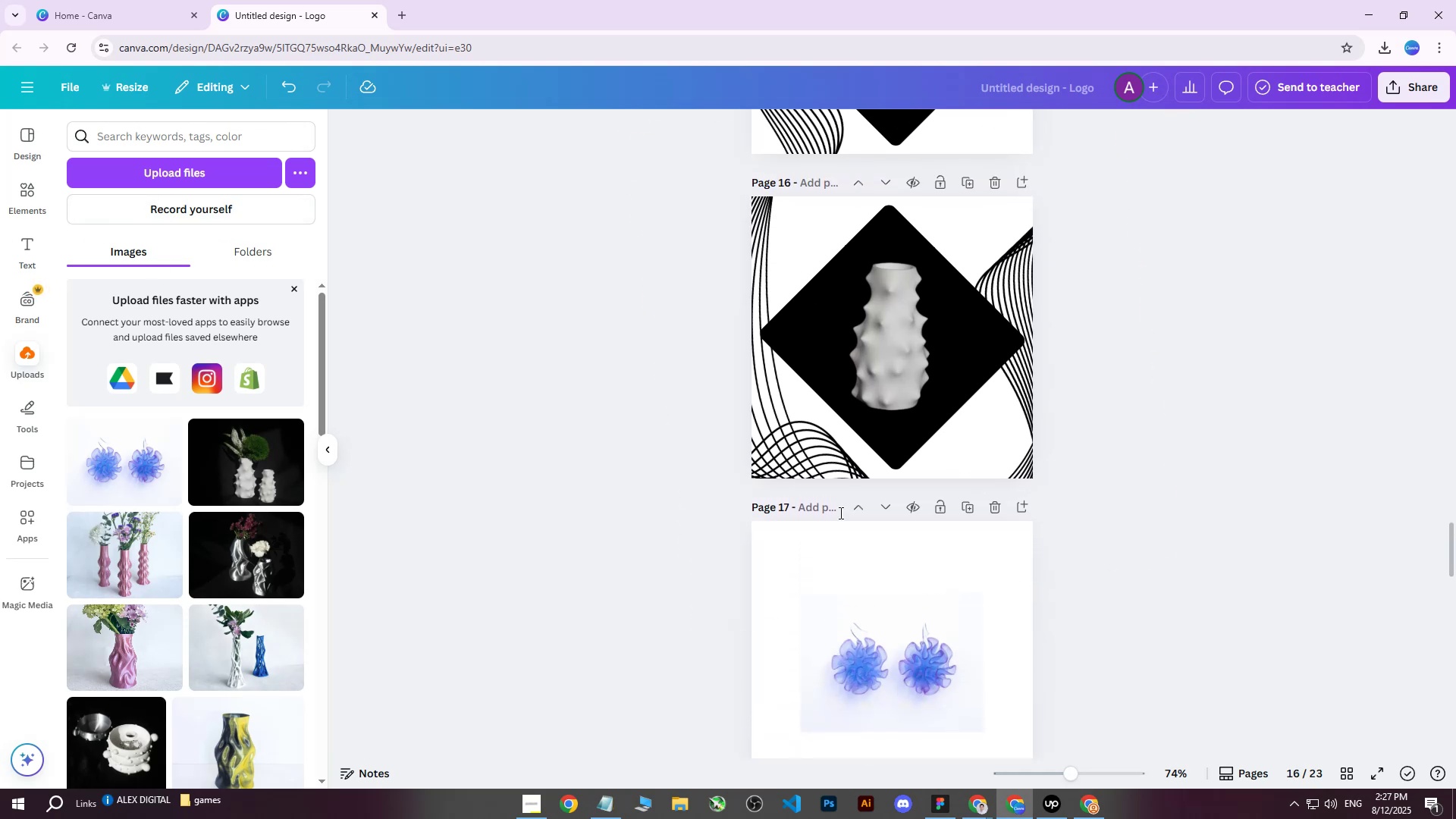 
key(C)
 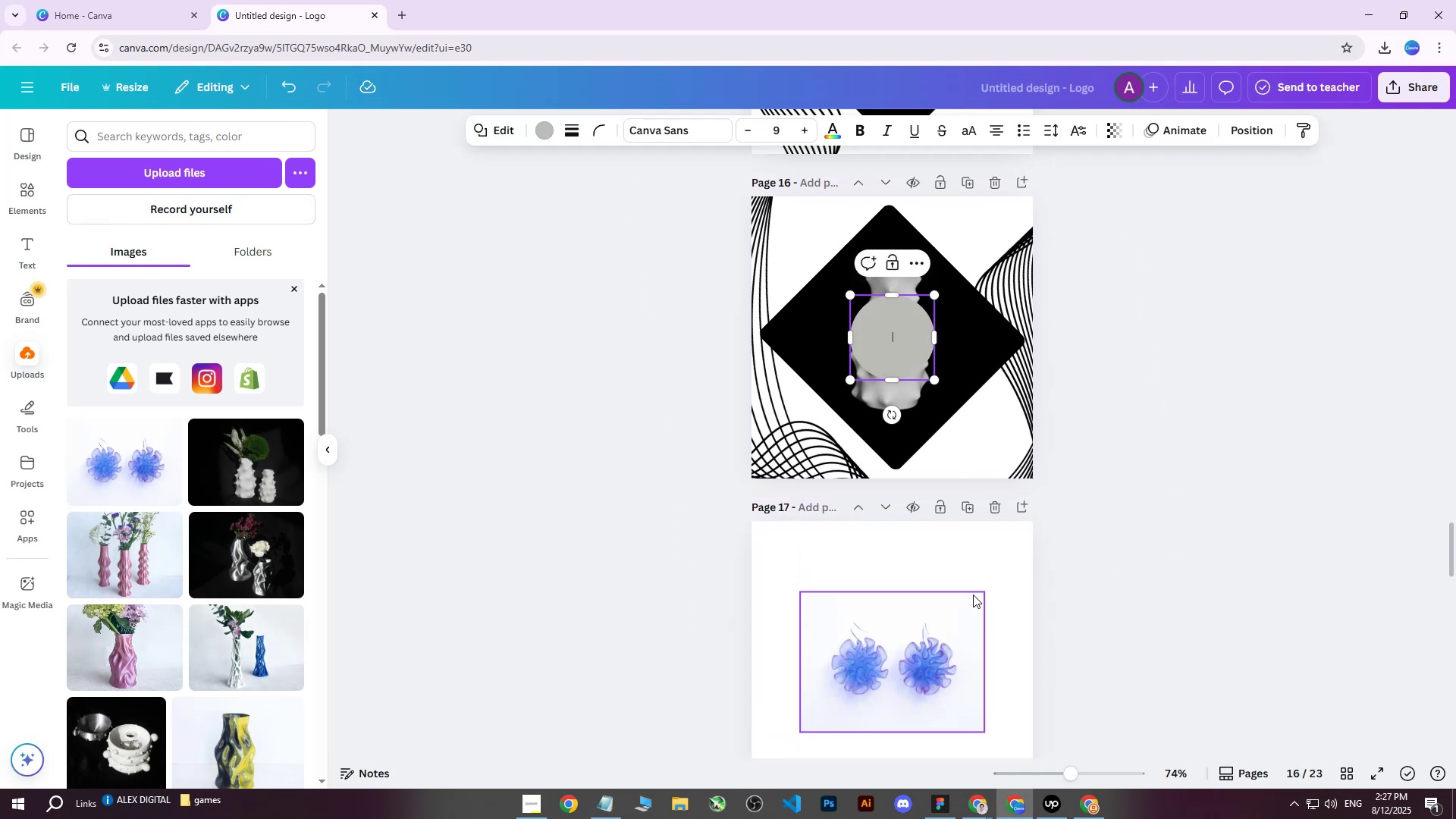 
scroll: coordinate [973, 595], scroll_direction: down, amount: 1.0
 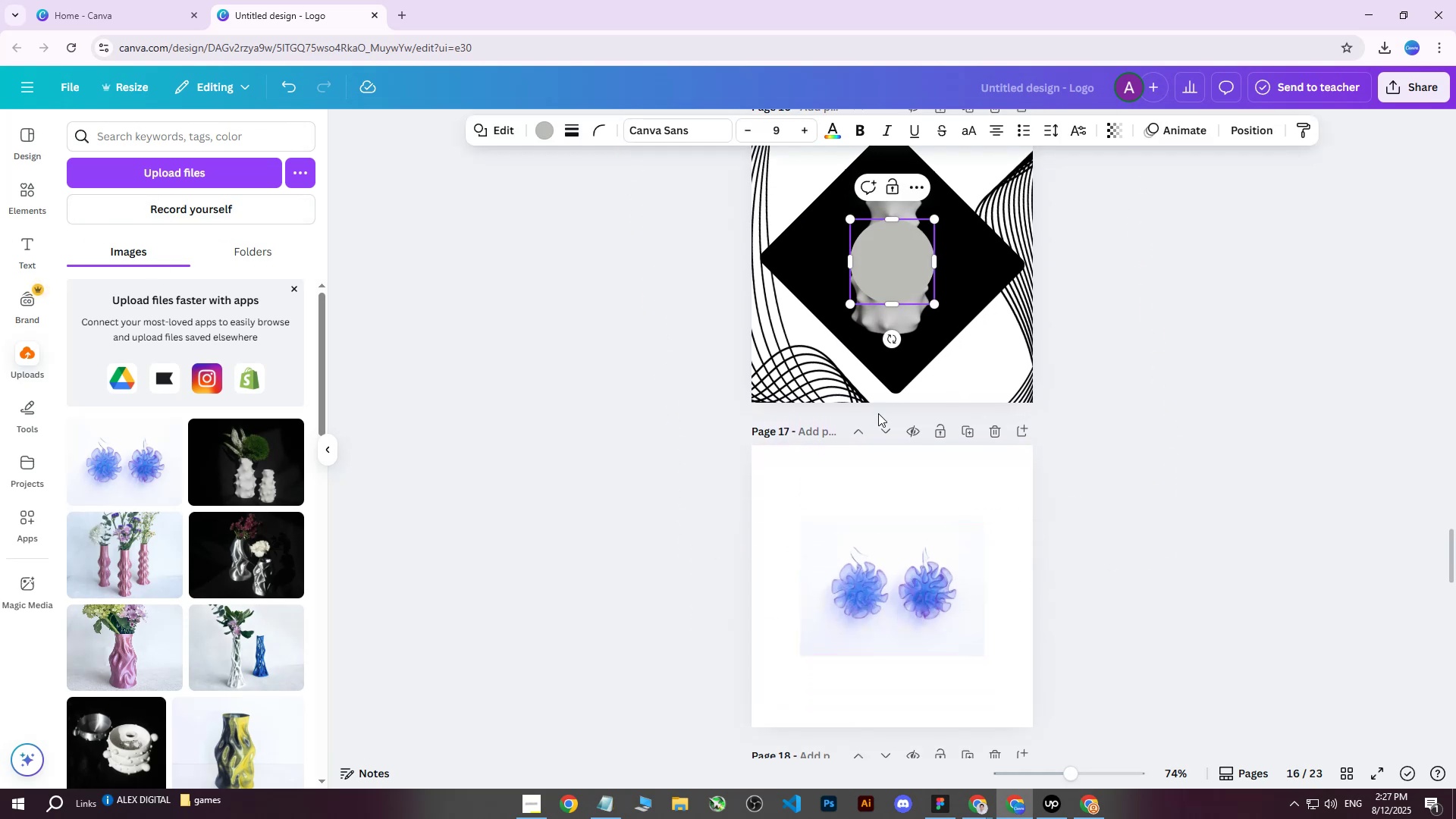 
left_click([1075, 281])
 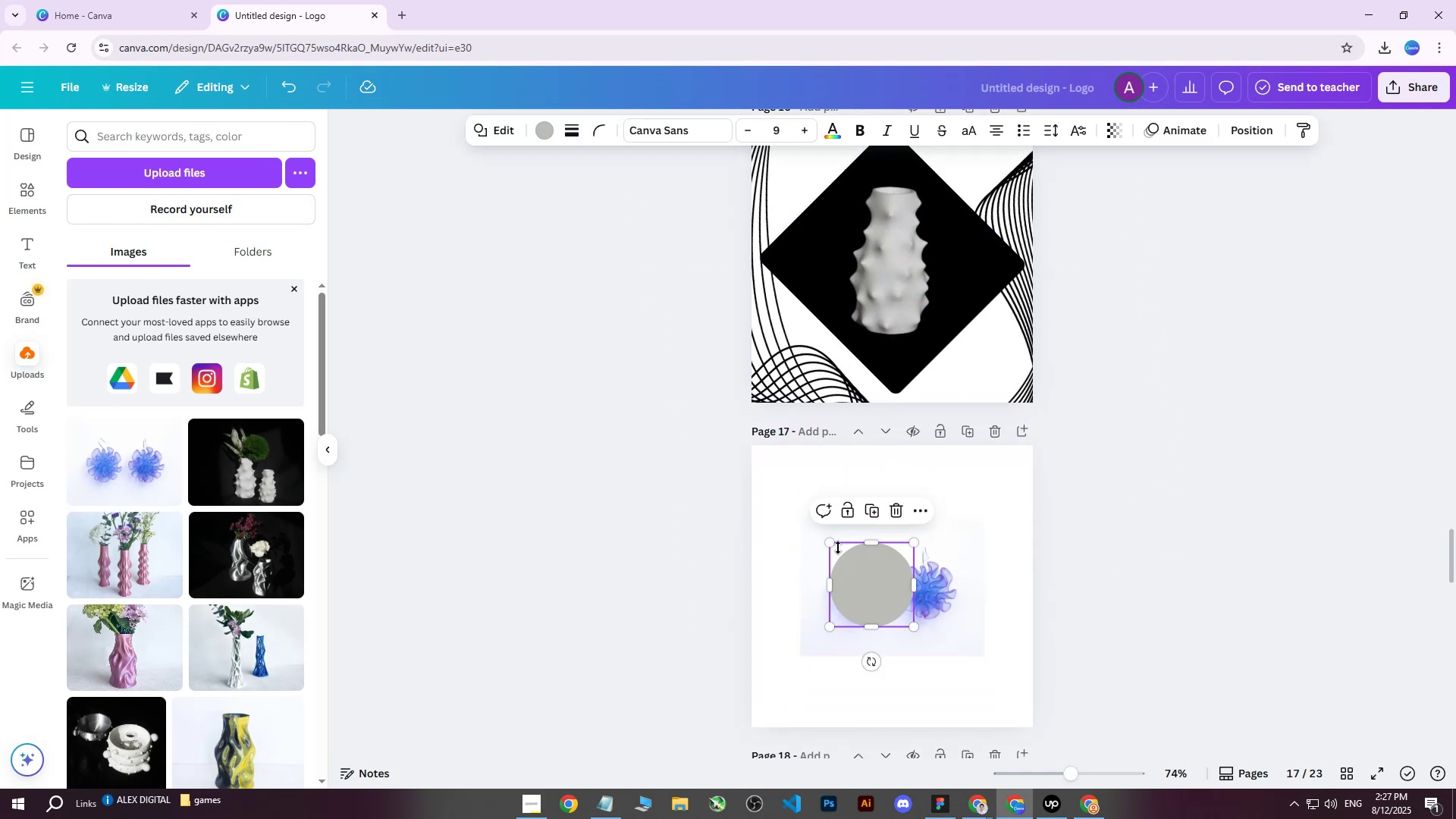 
left_click([966, 596])
 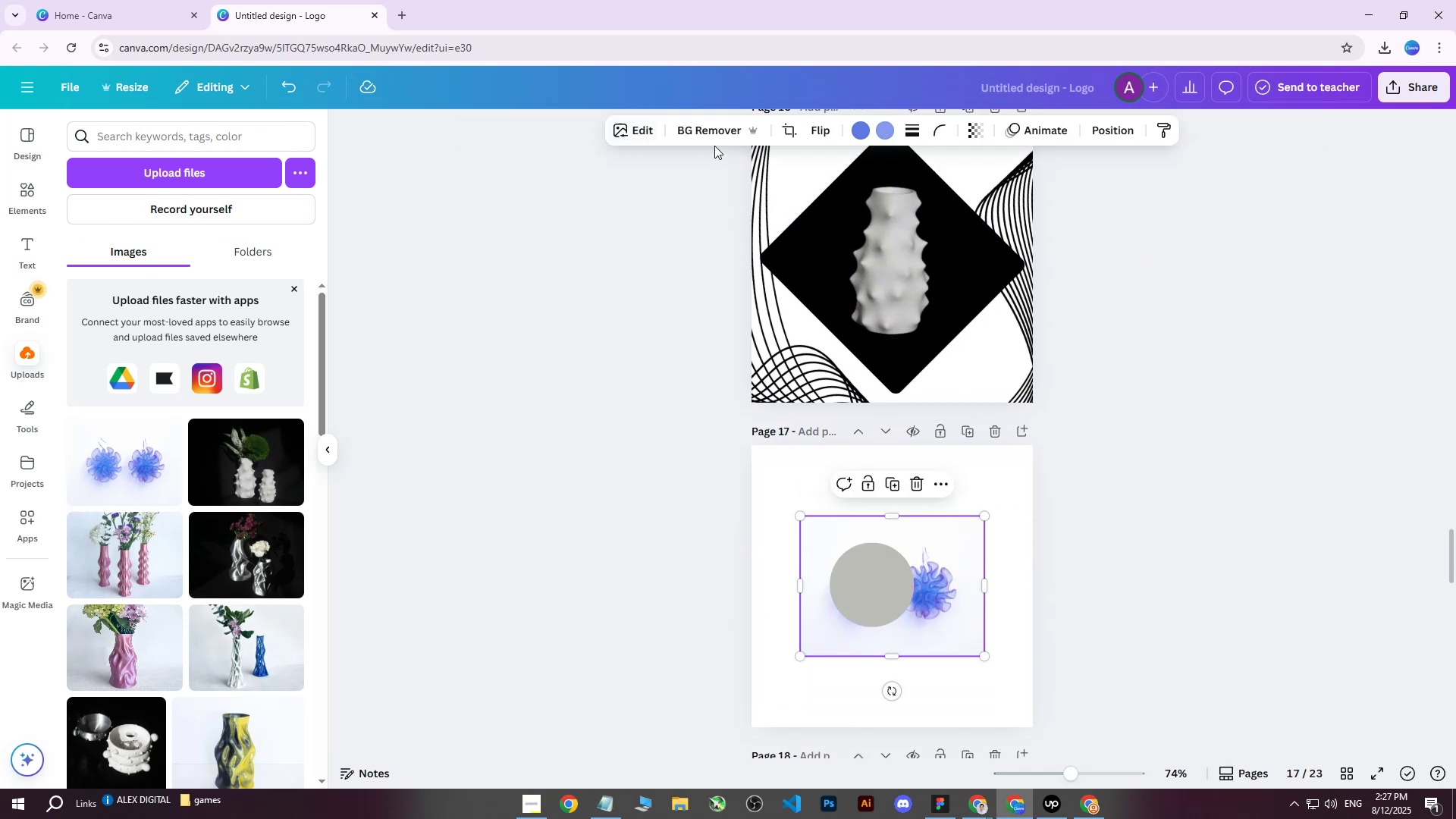 
left_click([716, 127])
 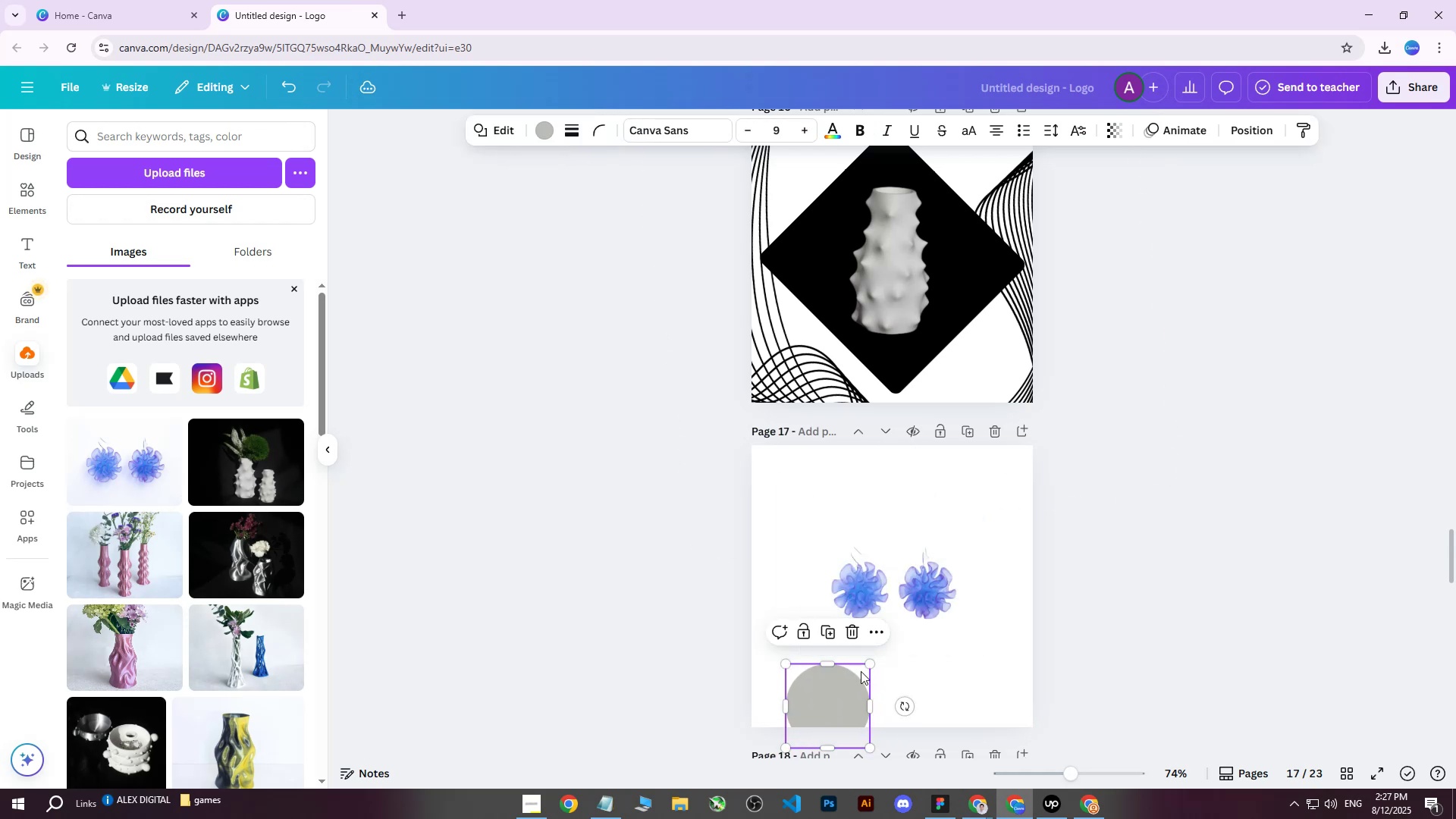 
left_click([913, 570])
 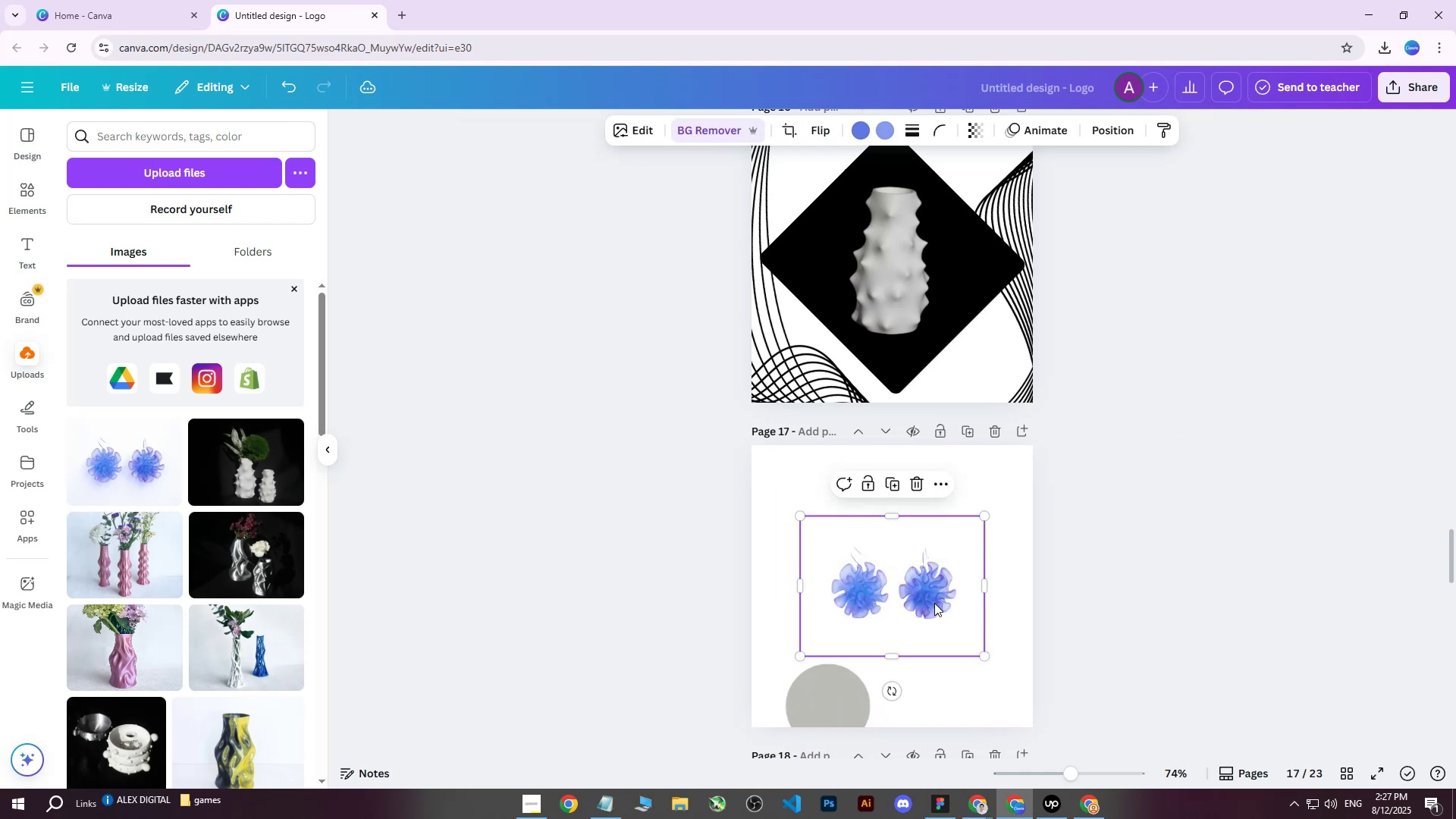 
hold_key(key=ControlLeft, duration=0.96)
scroll: coordinate [871, 473], scroll_direction: up, amount: 4.0
 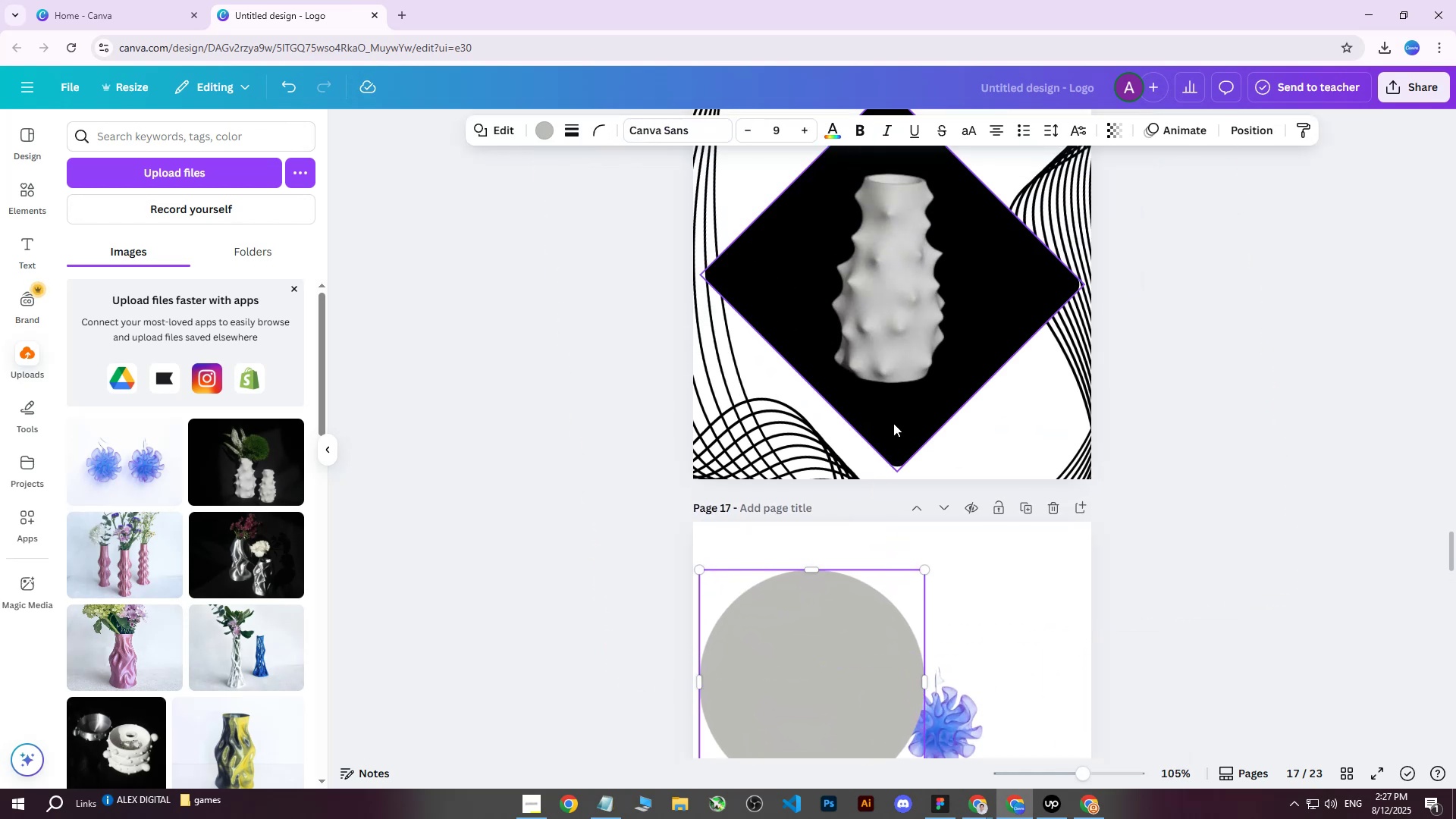 
left_click([894, 423])
 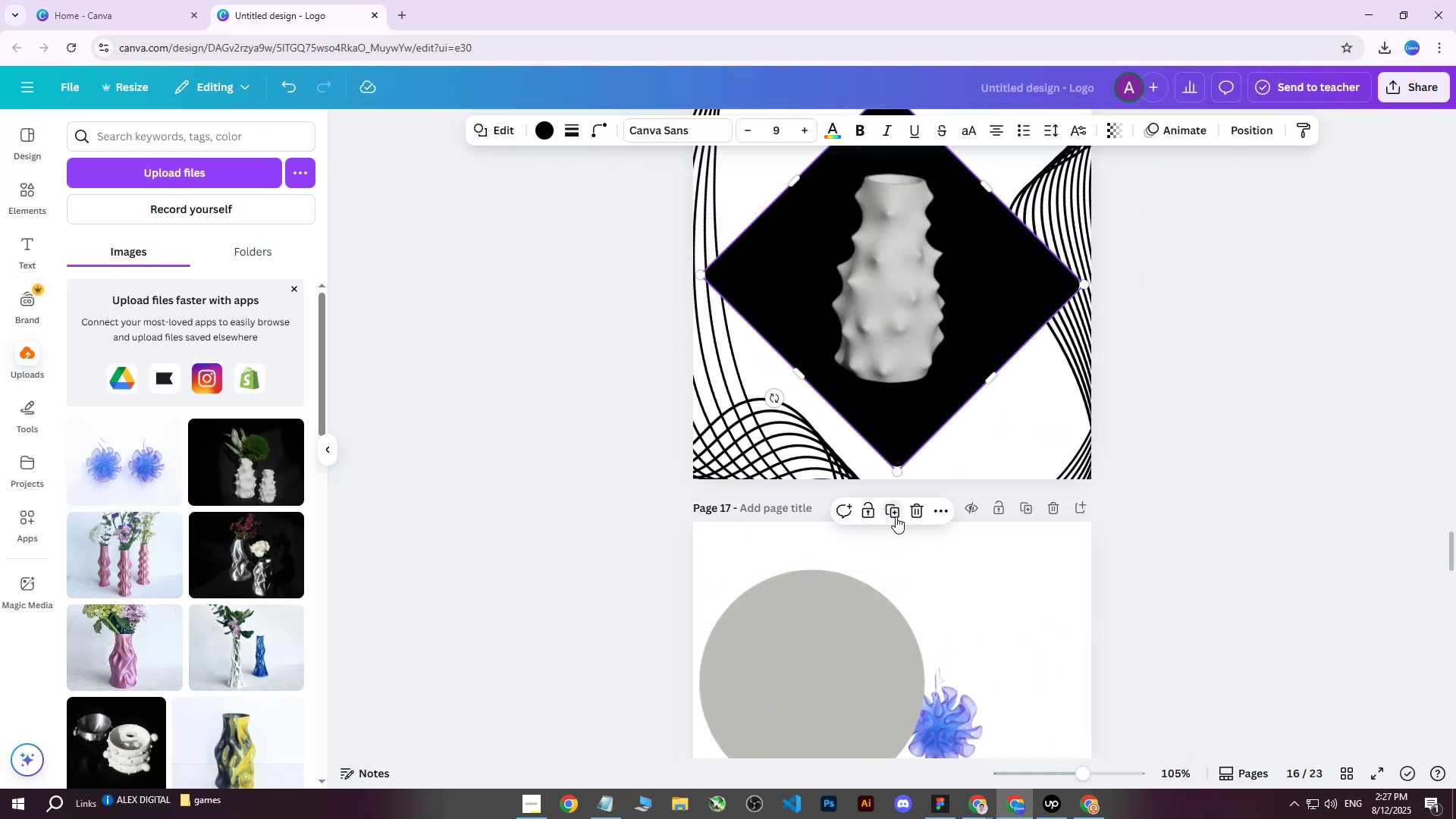 
scroll: coordinate [896, 516], scroll_direction: down, amount: 3.0
 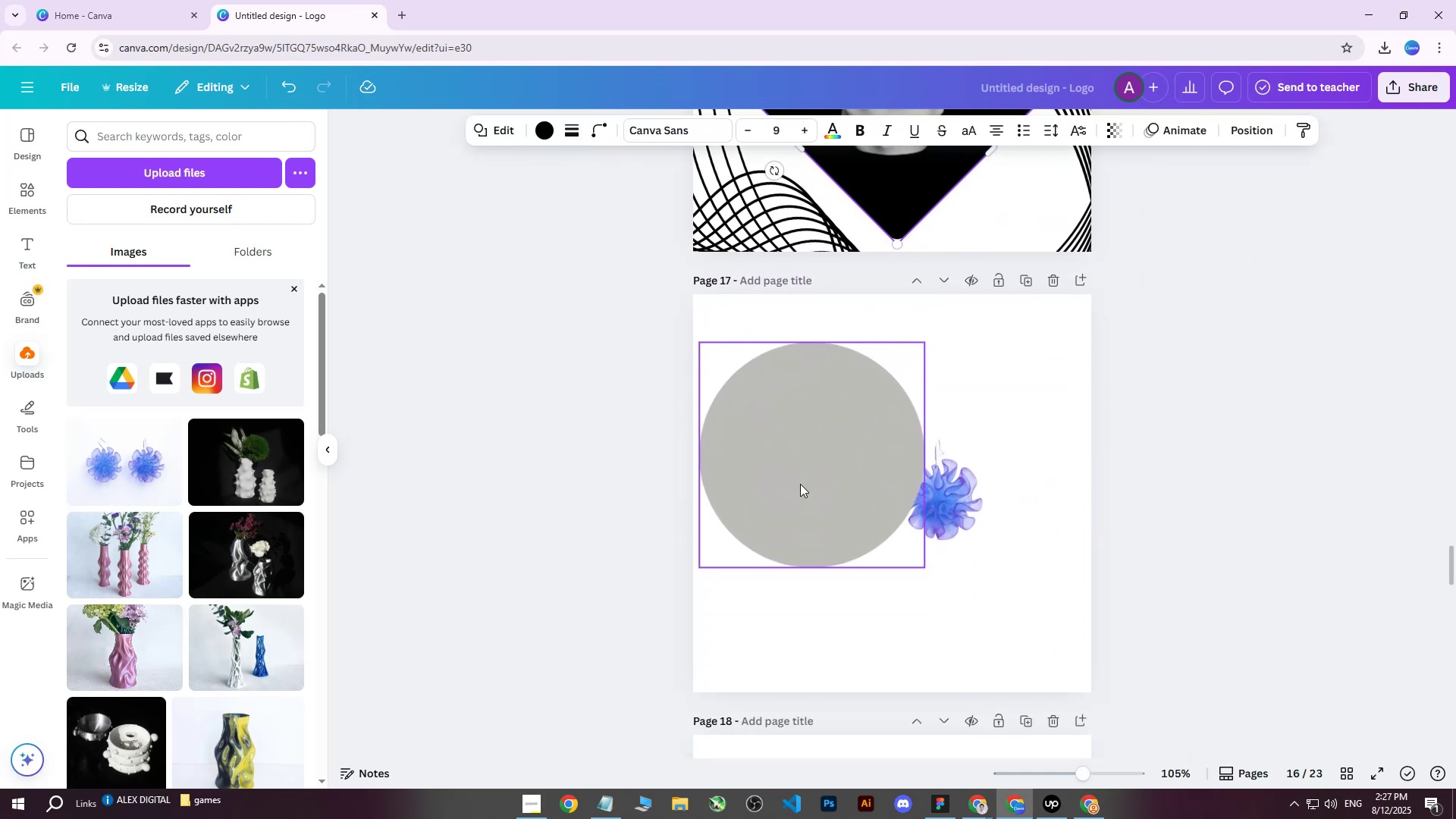 
left_click([800, 479])
 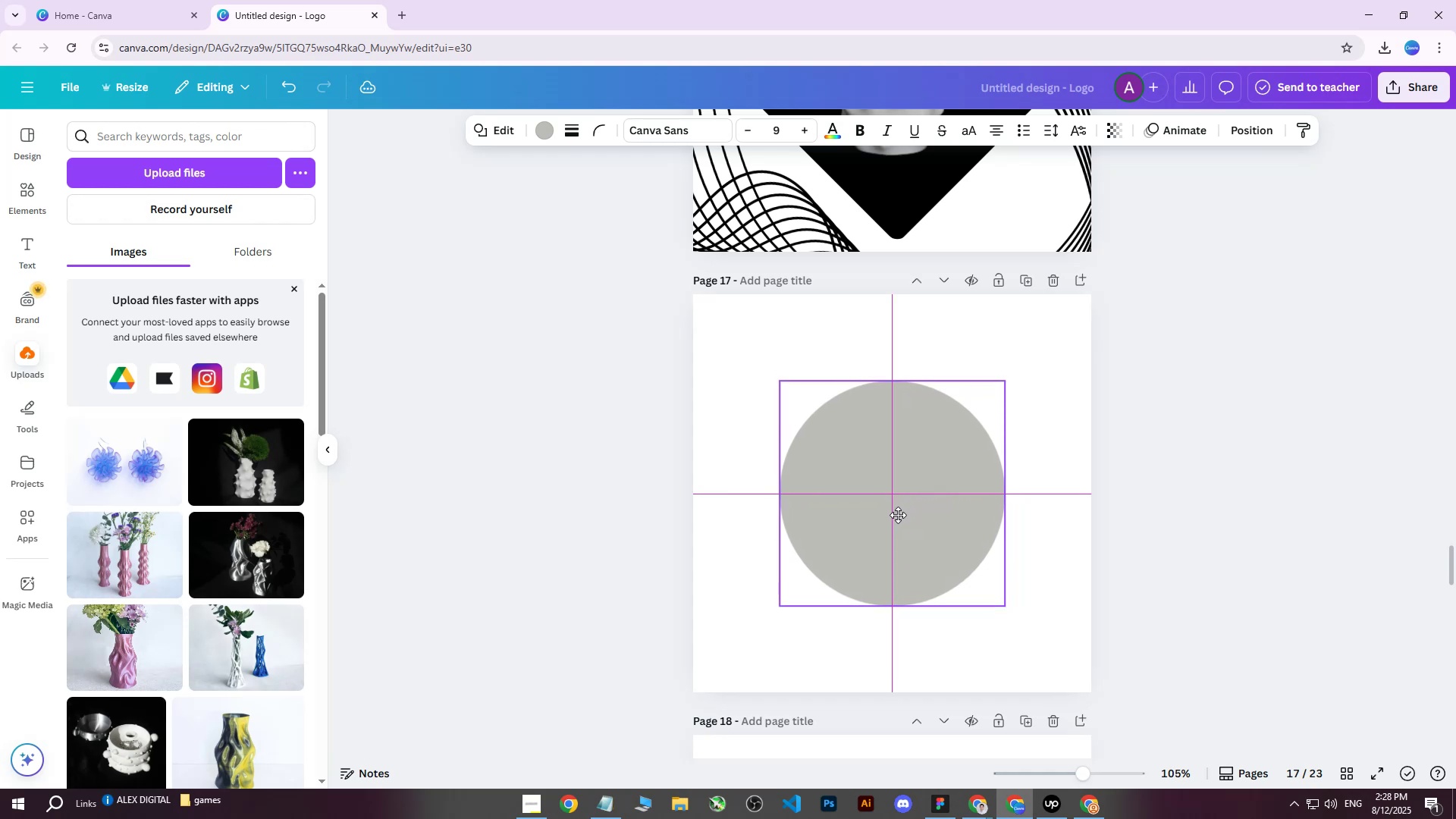 
left_click([1188, 375])
 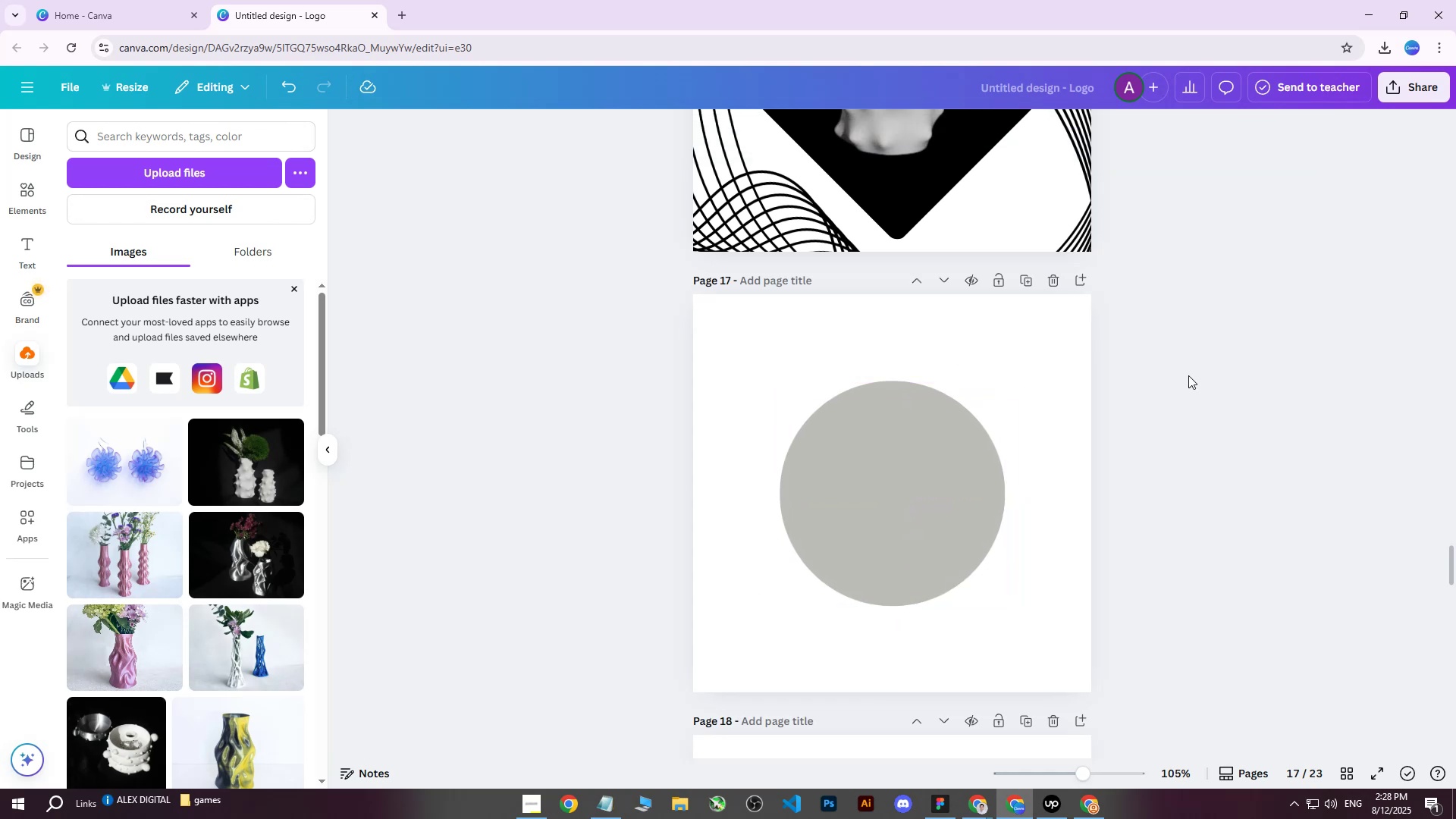 
wait(5.62)
 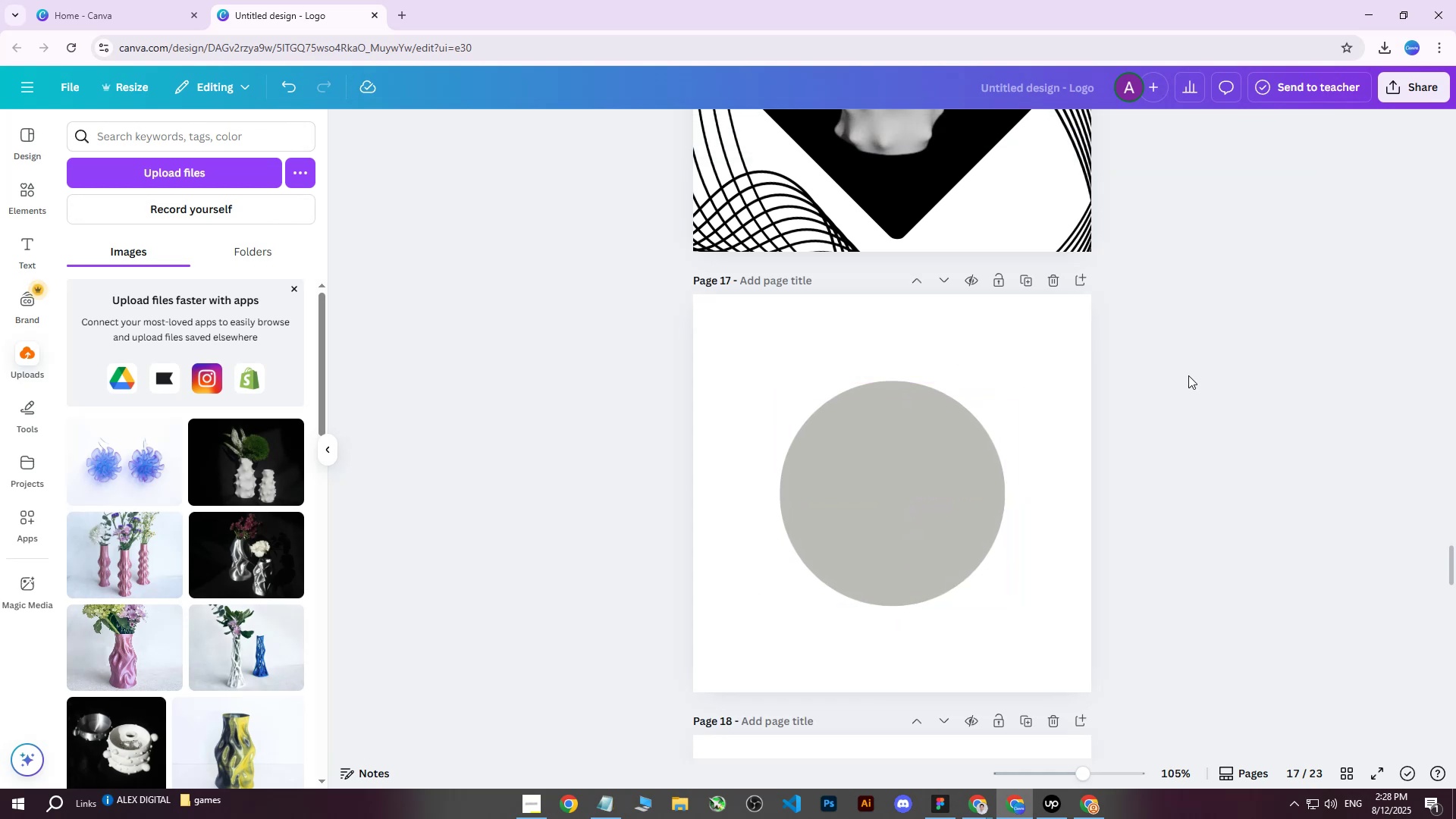 
left_click([908, 472])
 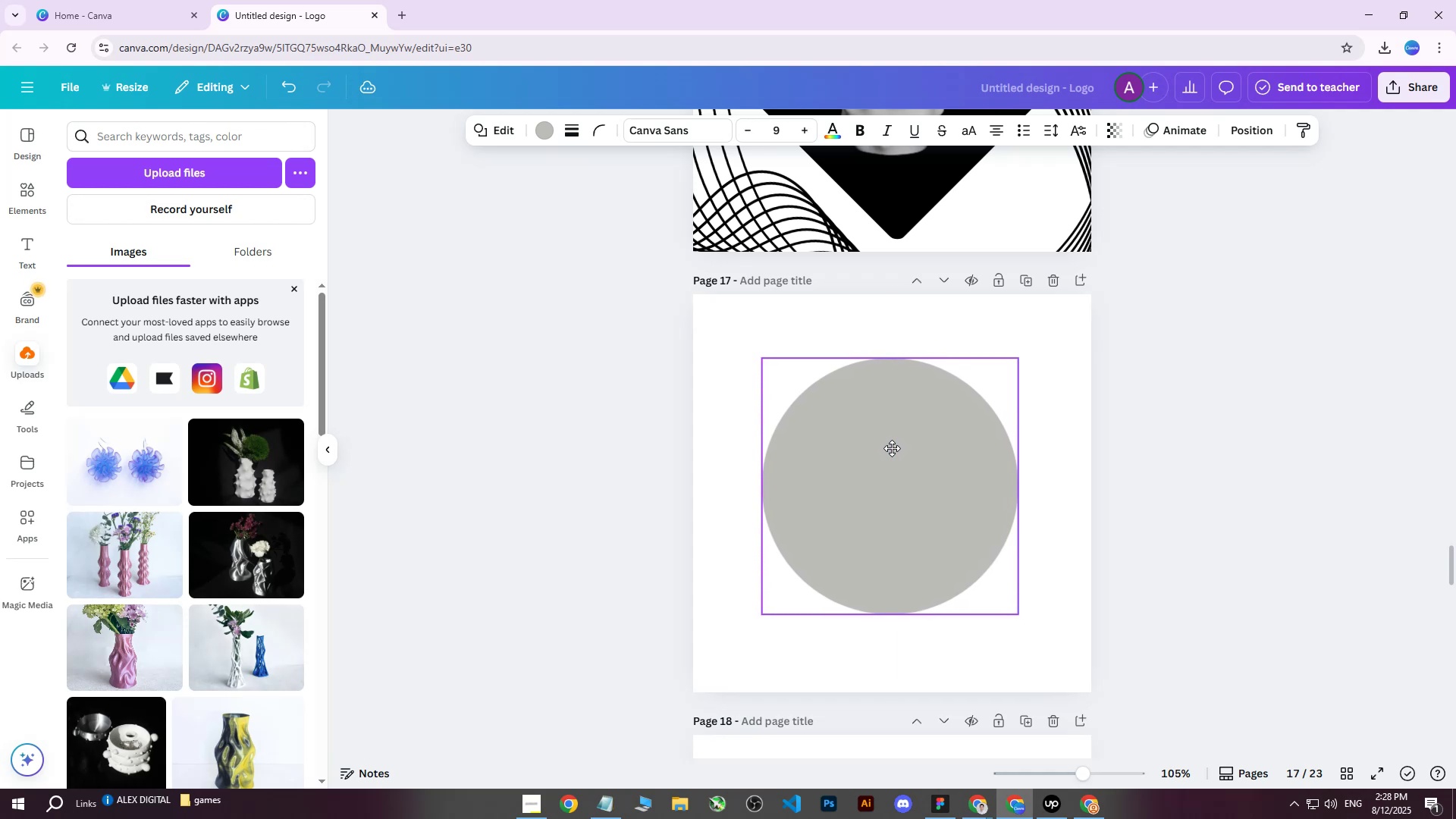 
wait(8.47)
 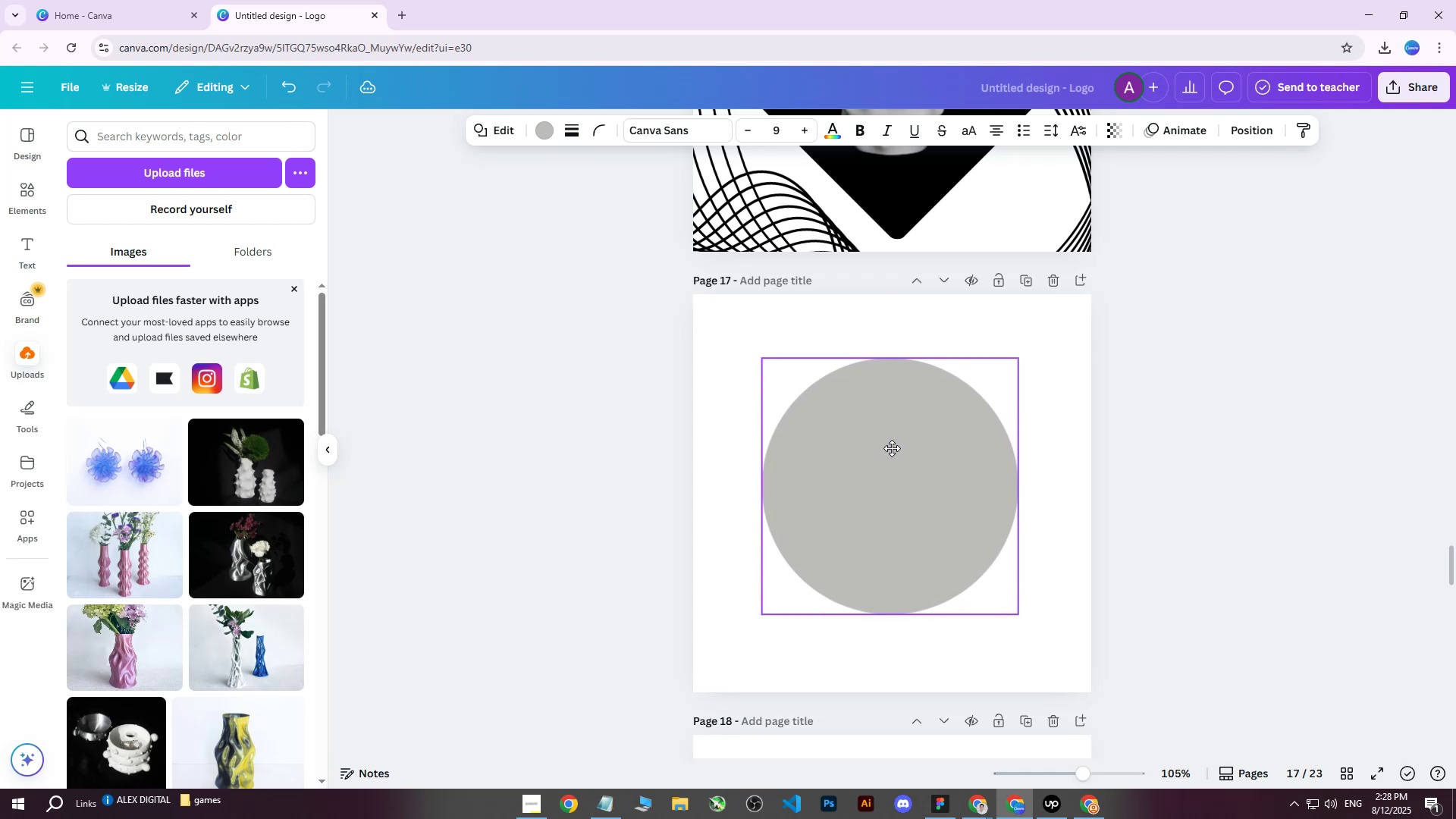 
double_click([1246, 128])
 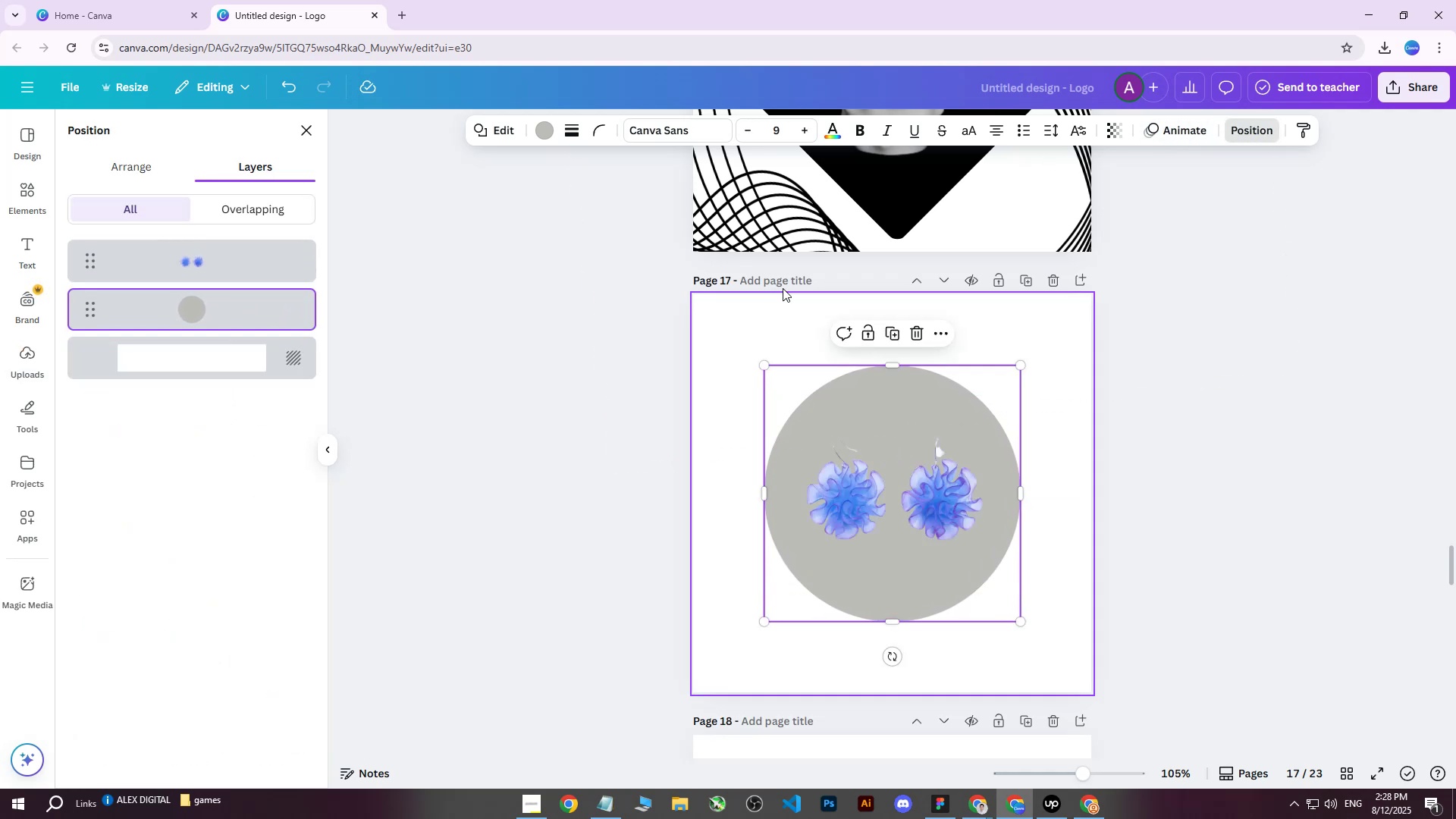 
left_click([540, 123])
 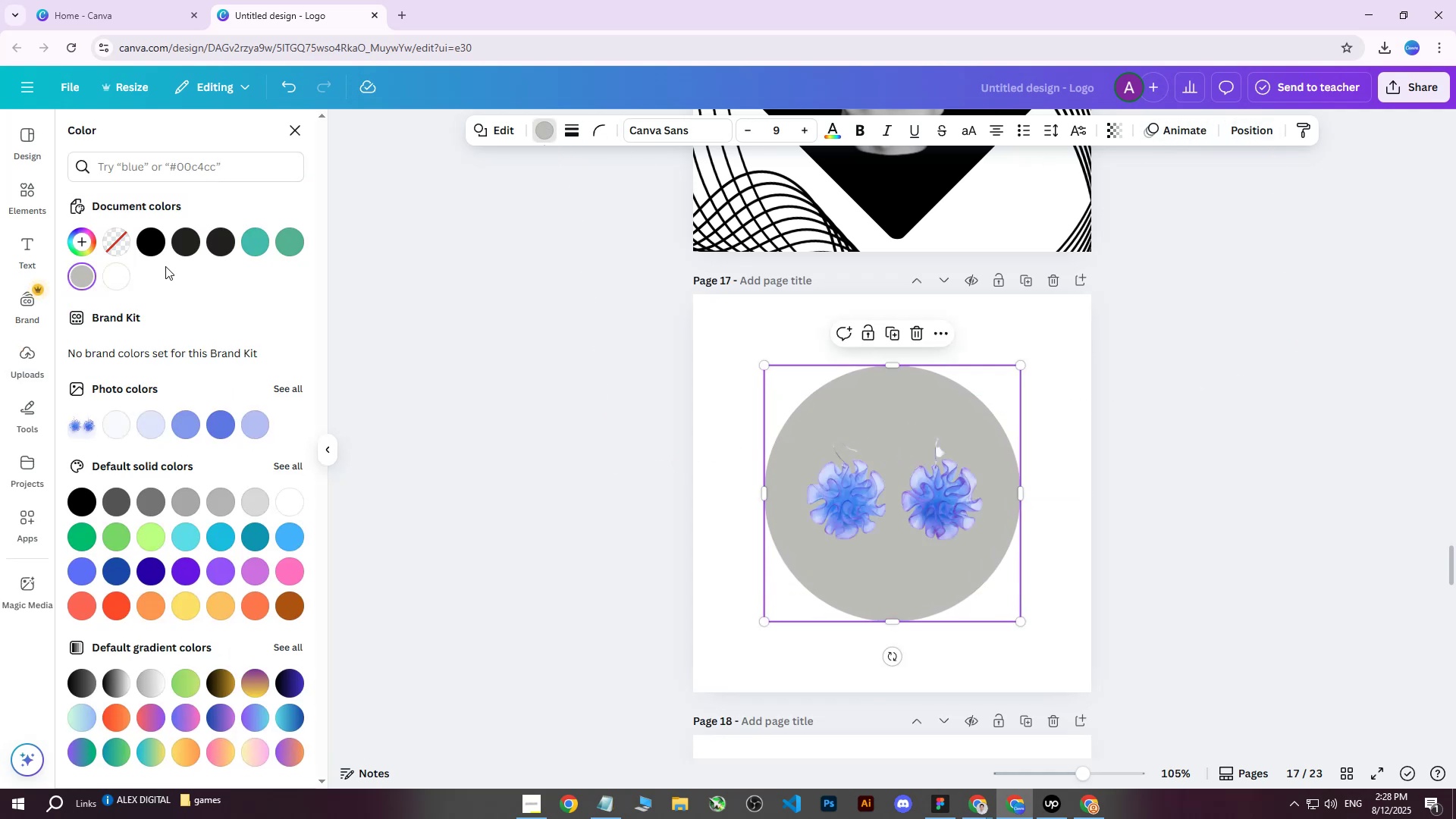 
left_click([153, 247])
 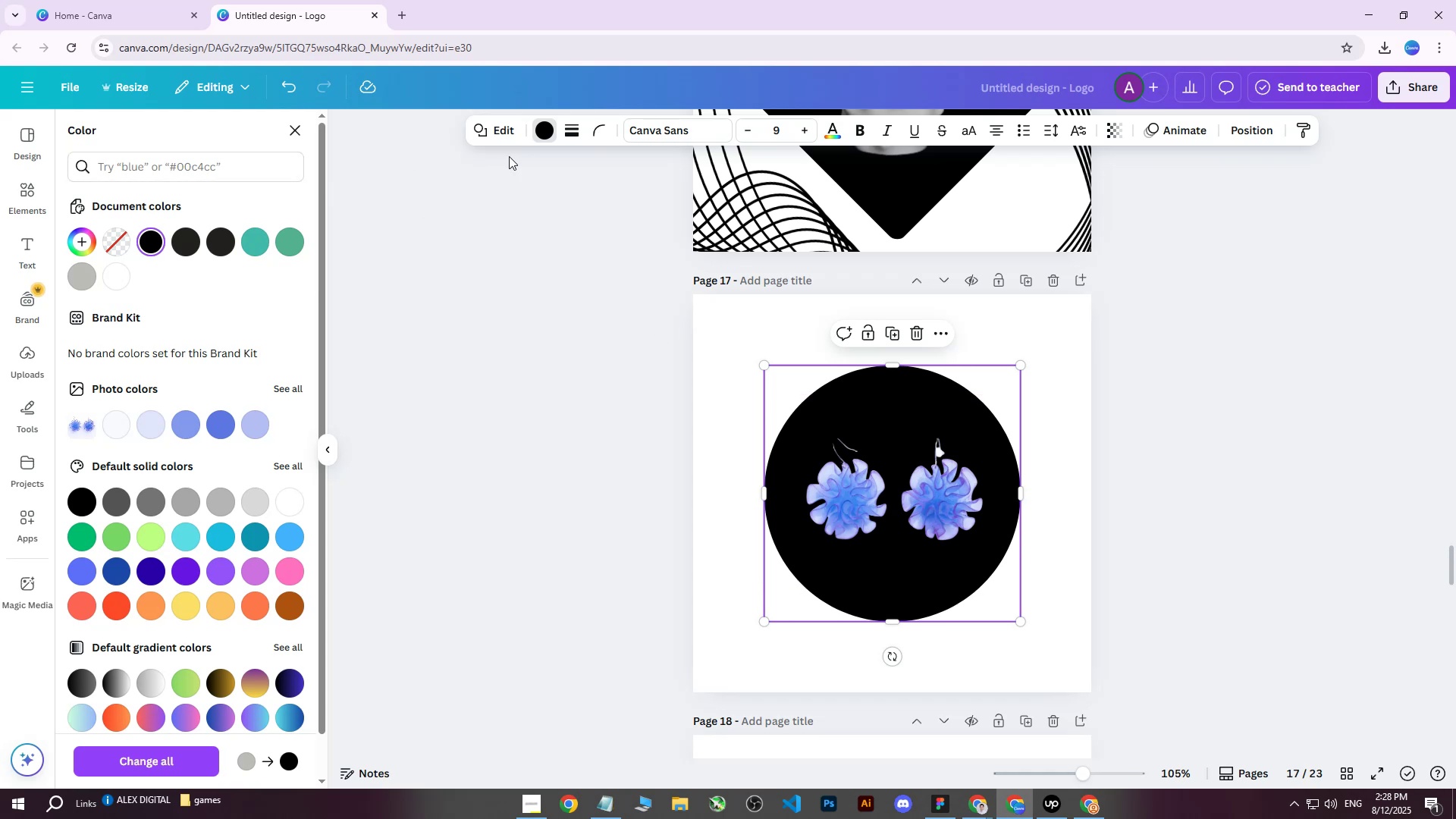 
left_click([540, 136])
 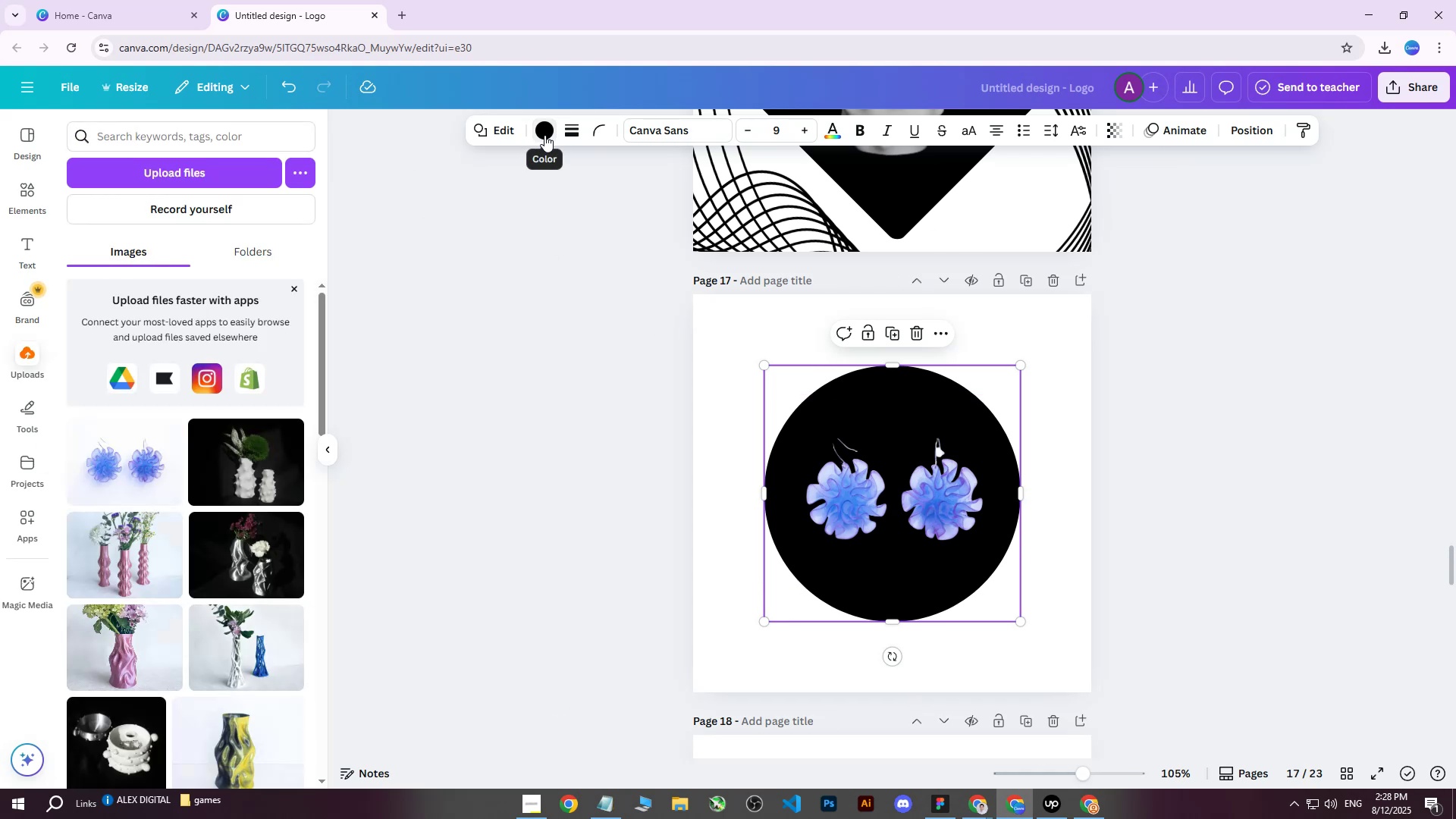 
left_click([544, 135])
 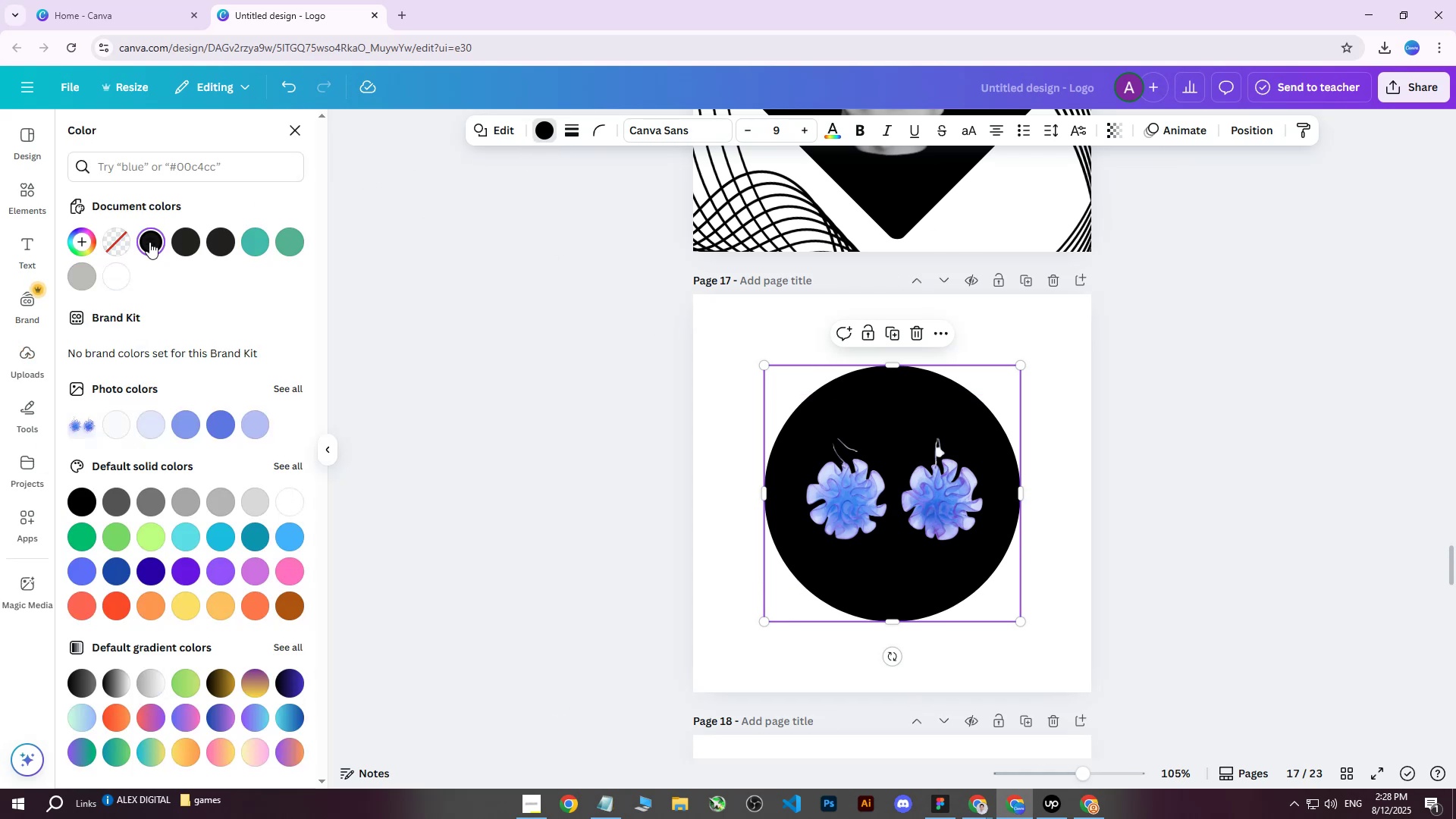 
left_click([138, 247])
 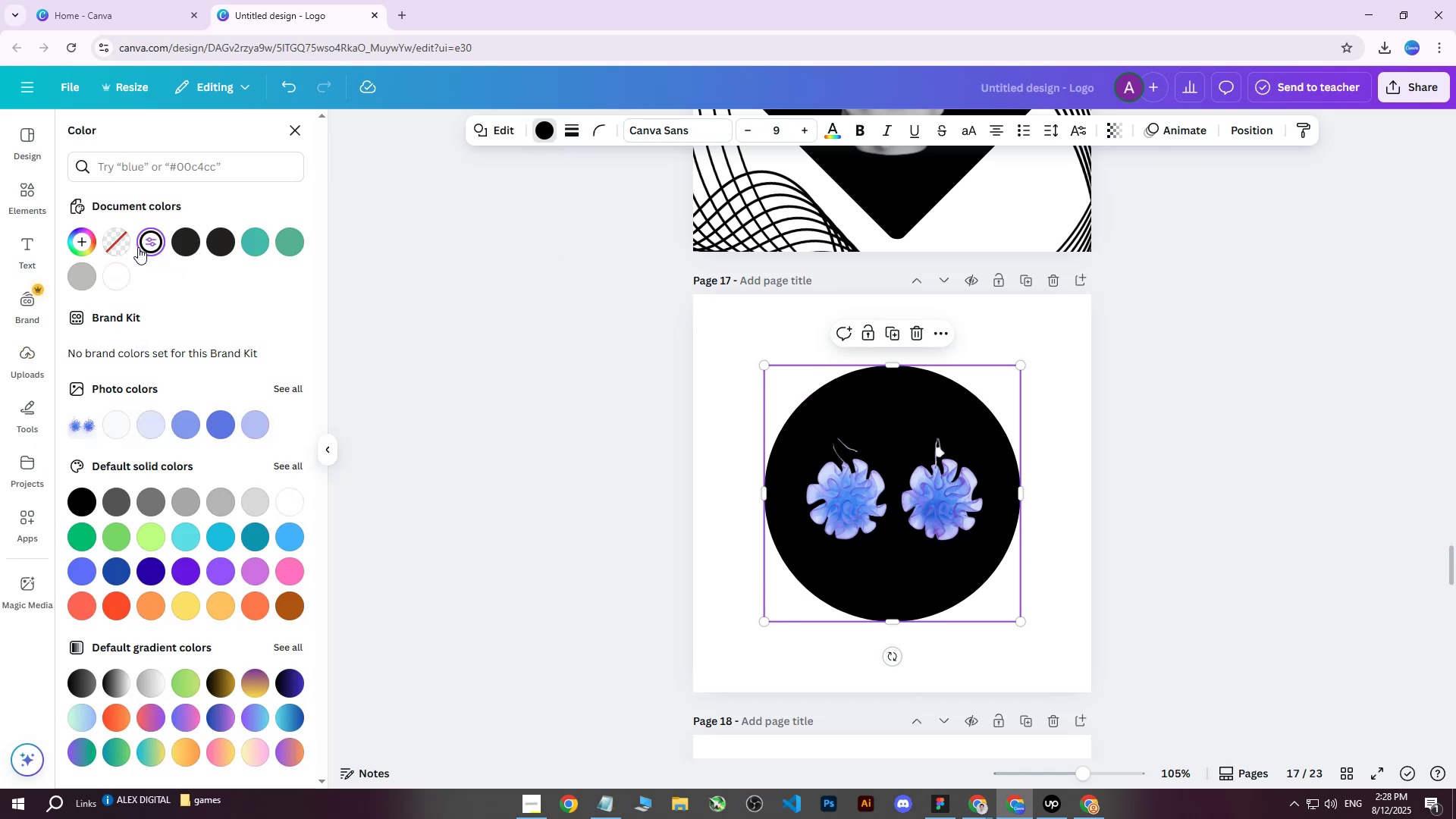 
left_click([143, 246])
 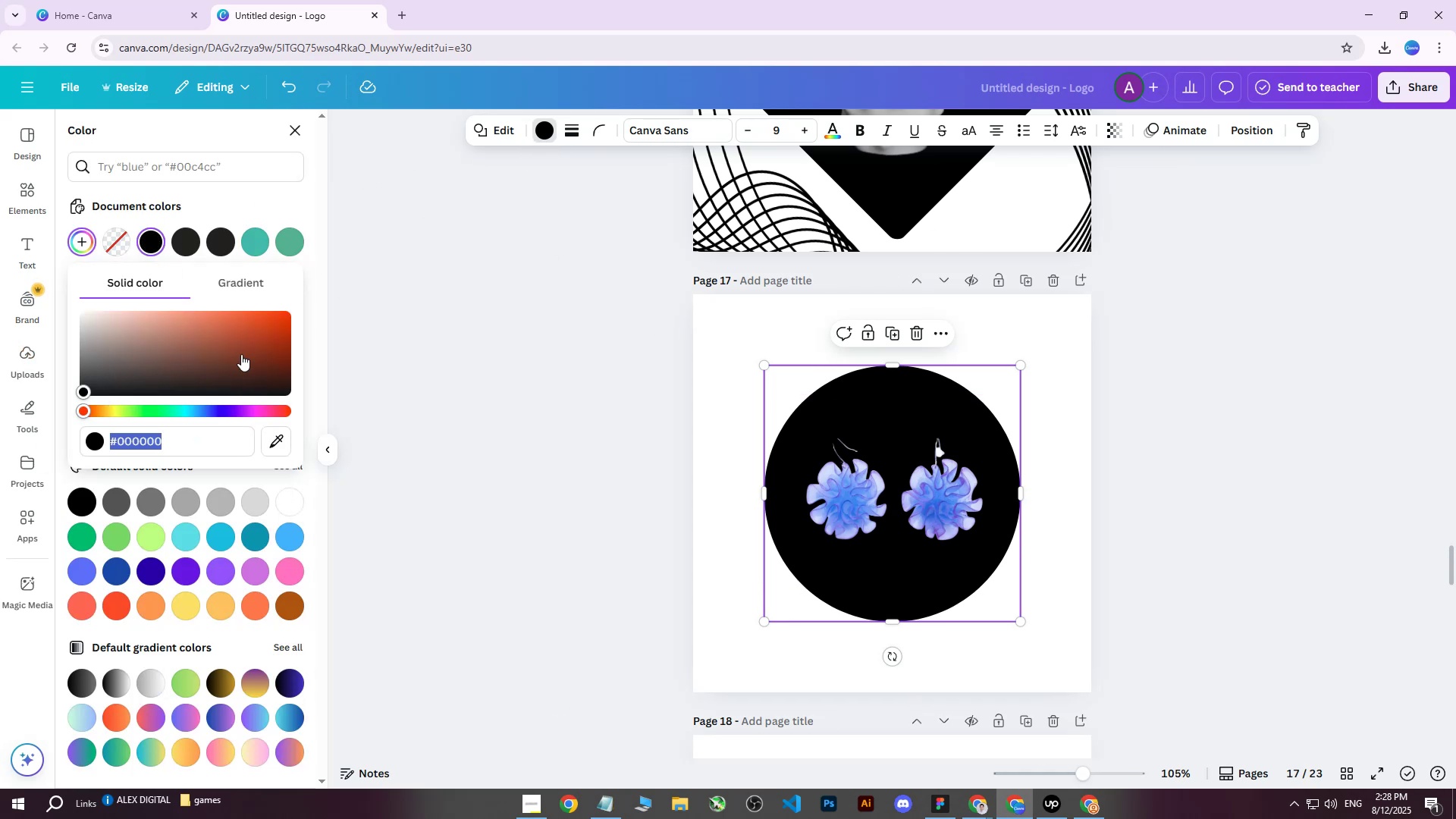 
left_click([499, 319])
 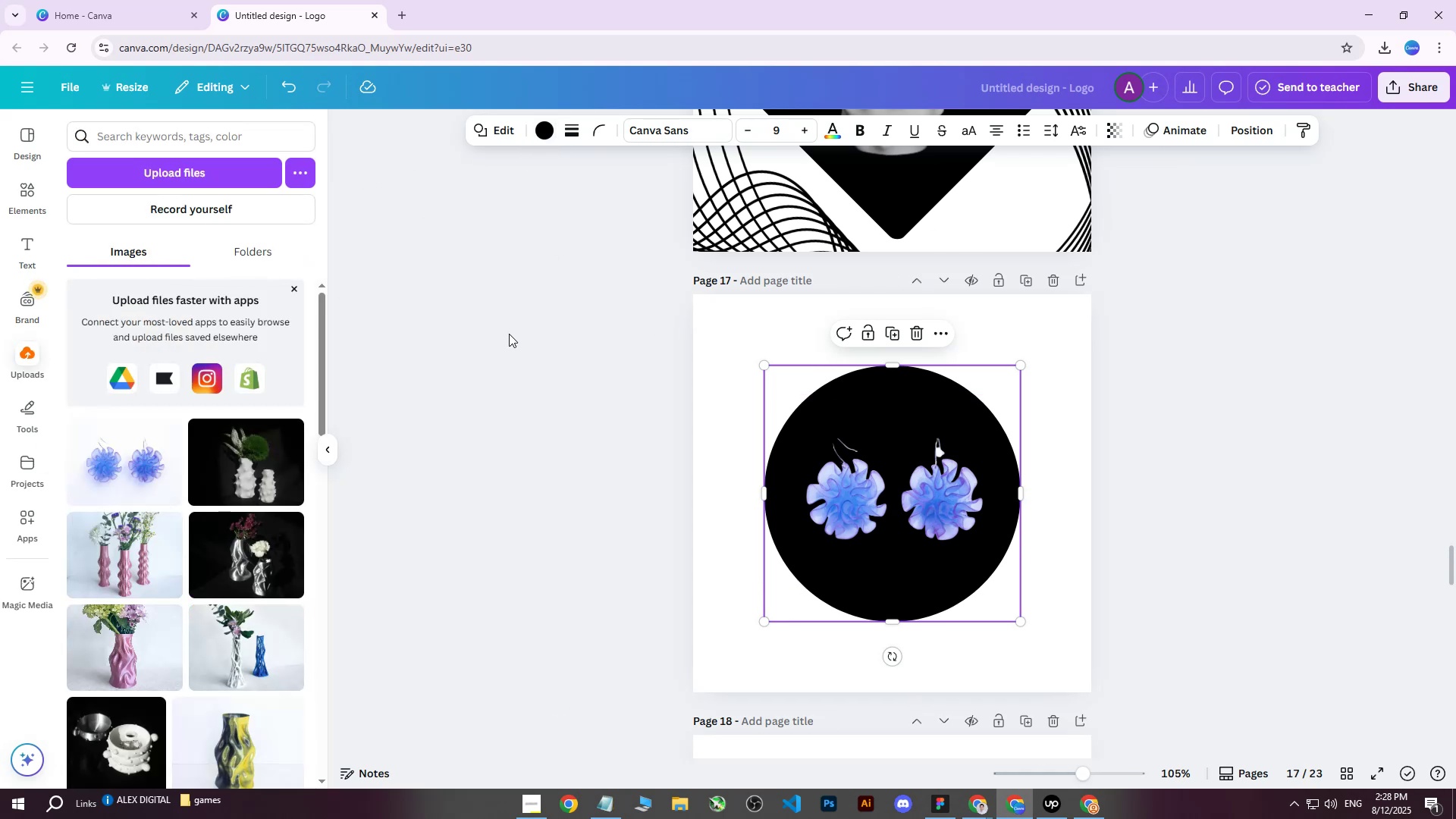 
scroll: coordinate [506, 345], scroll_direction: up, amount: 1.0
 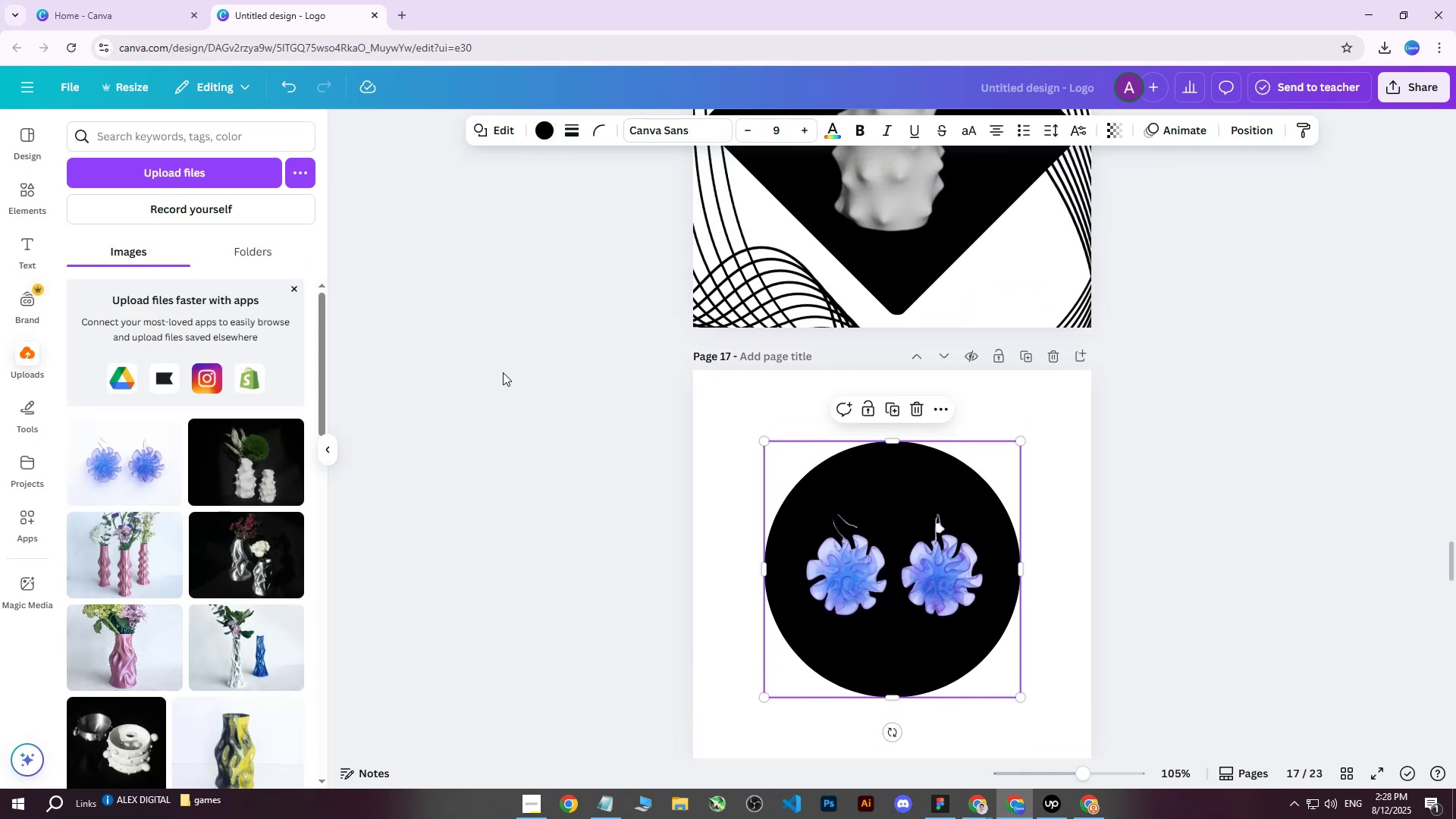 
scroll: coordinate [1111, 485], scroll_direction: down, amount: 2.0
 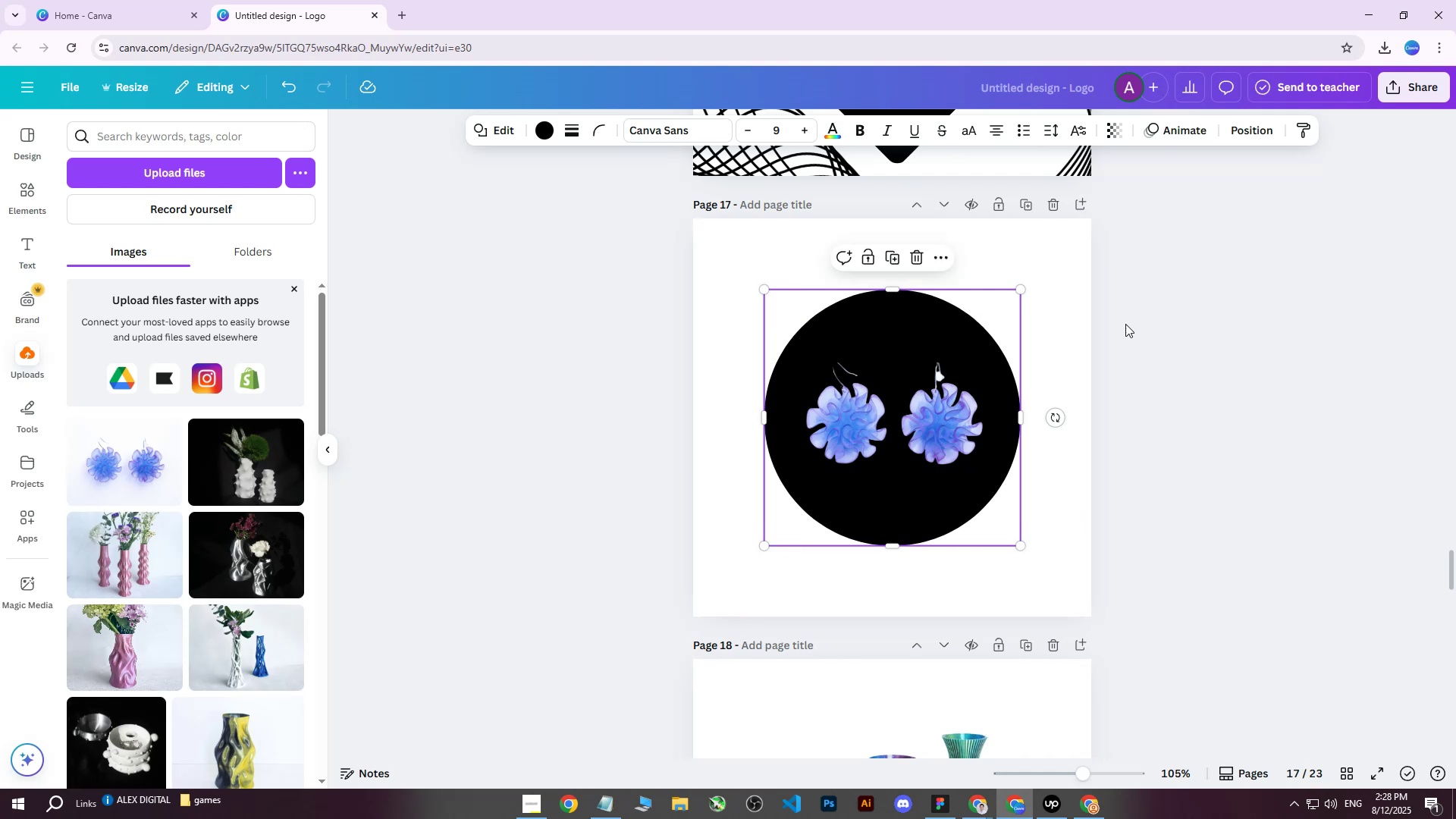 
left_click([1189, 323])
 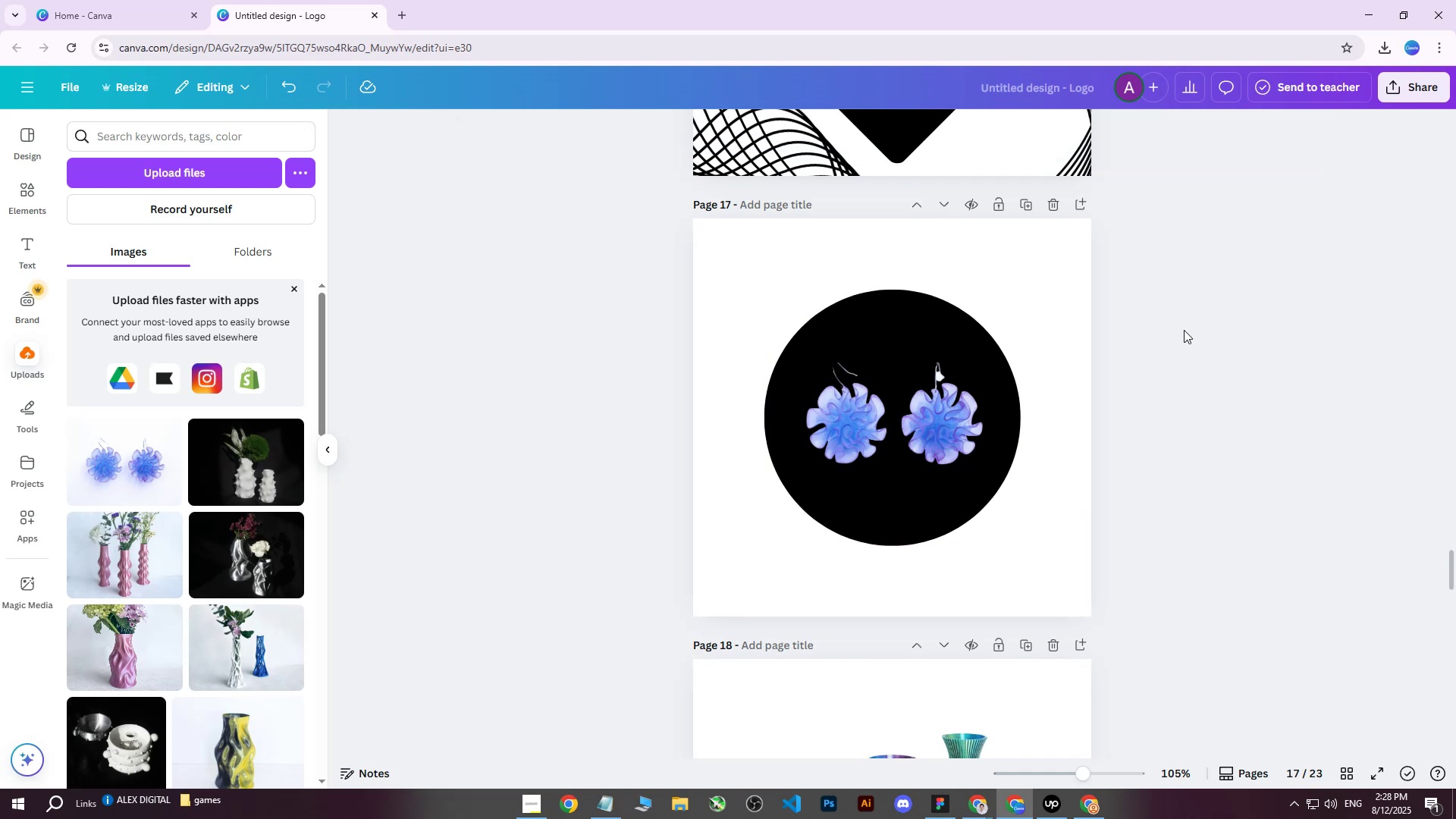 
scroll: coordinate [1147, 391], scroll_direction: up, amount: 2.0
 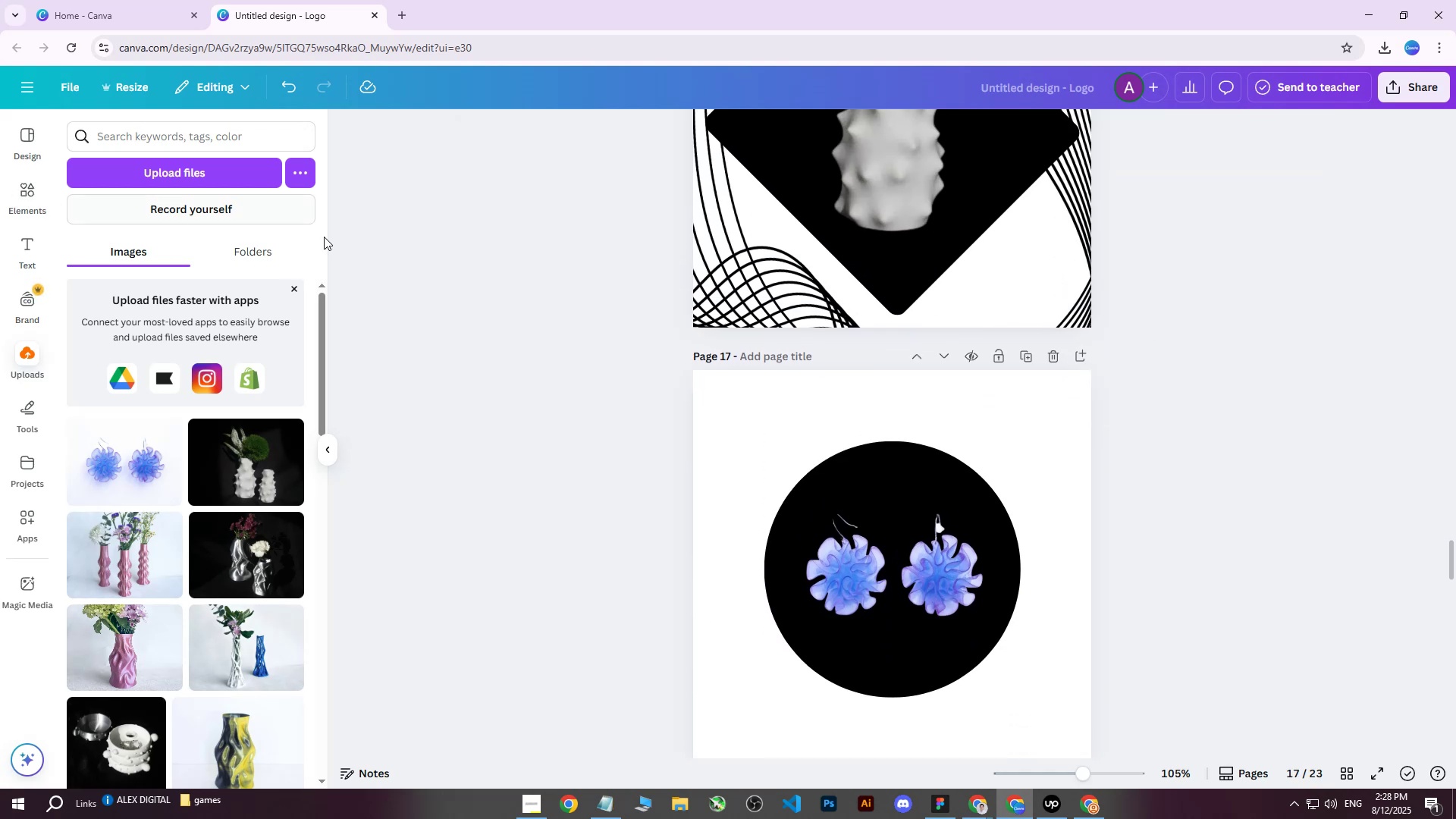 
hold_key(key=ControlLeft, duration=0.6)
scroll: coordinate [1125, 431], scroll_direction: down, amount: 5.0
 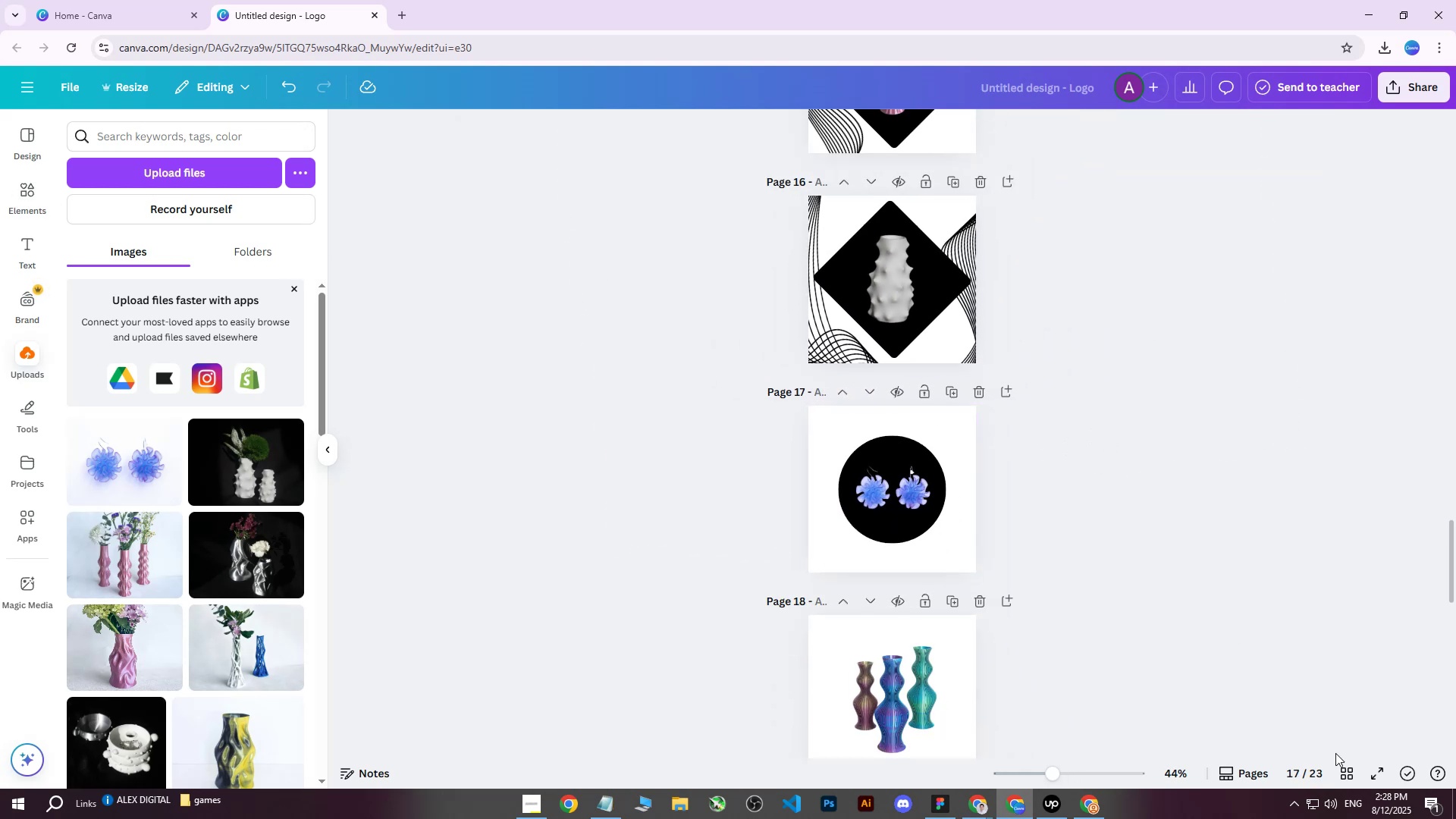 
left_click([1341, 777])
 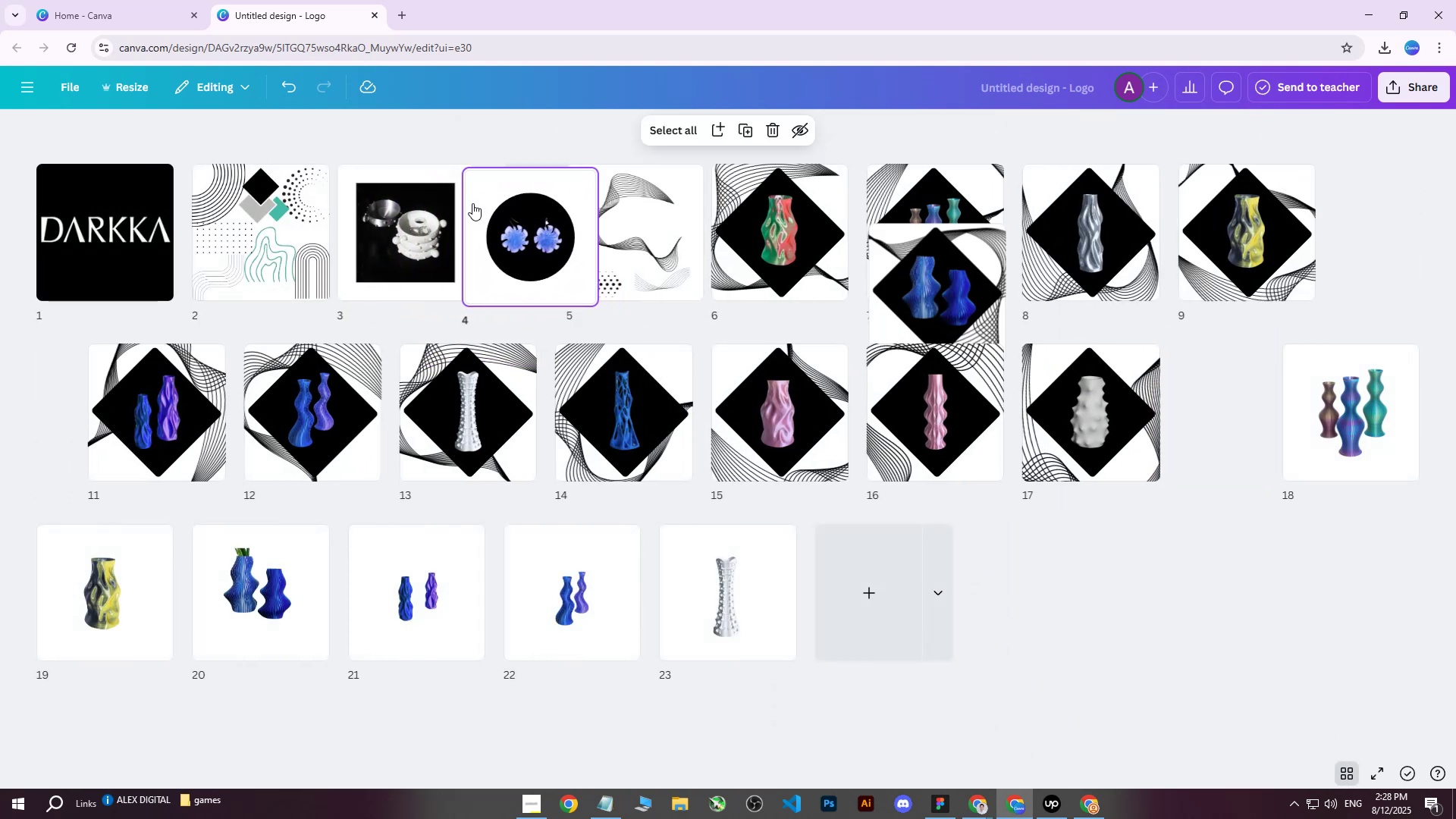 
double_click([577, 221])
 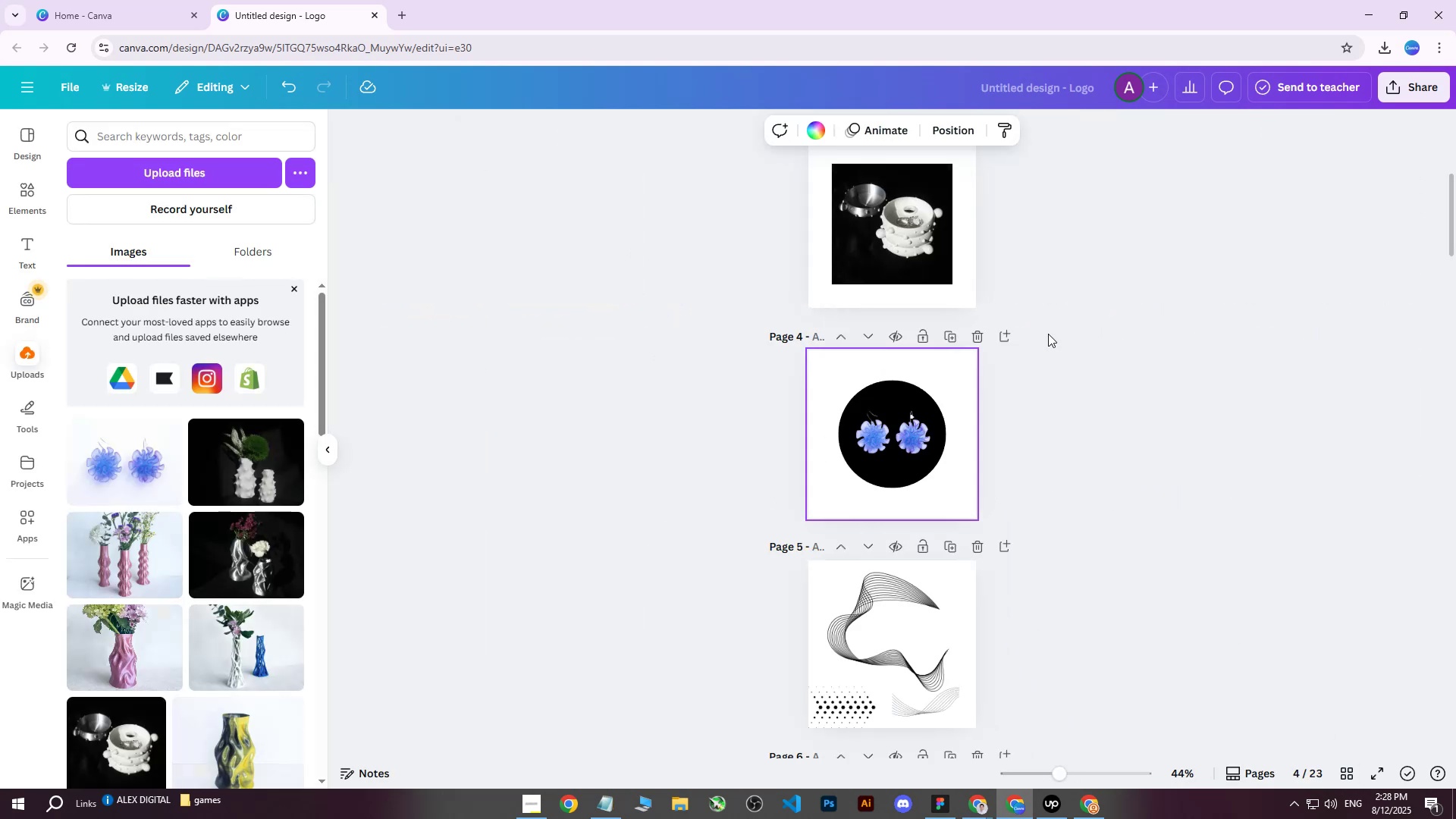 
left_click([1056, 340])
 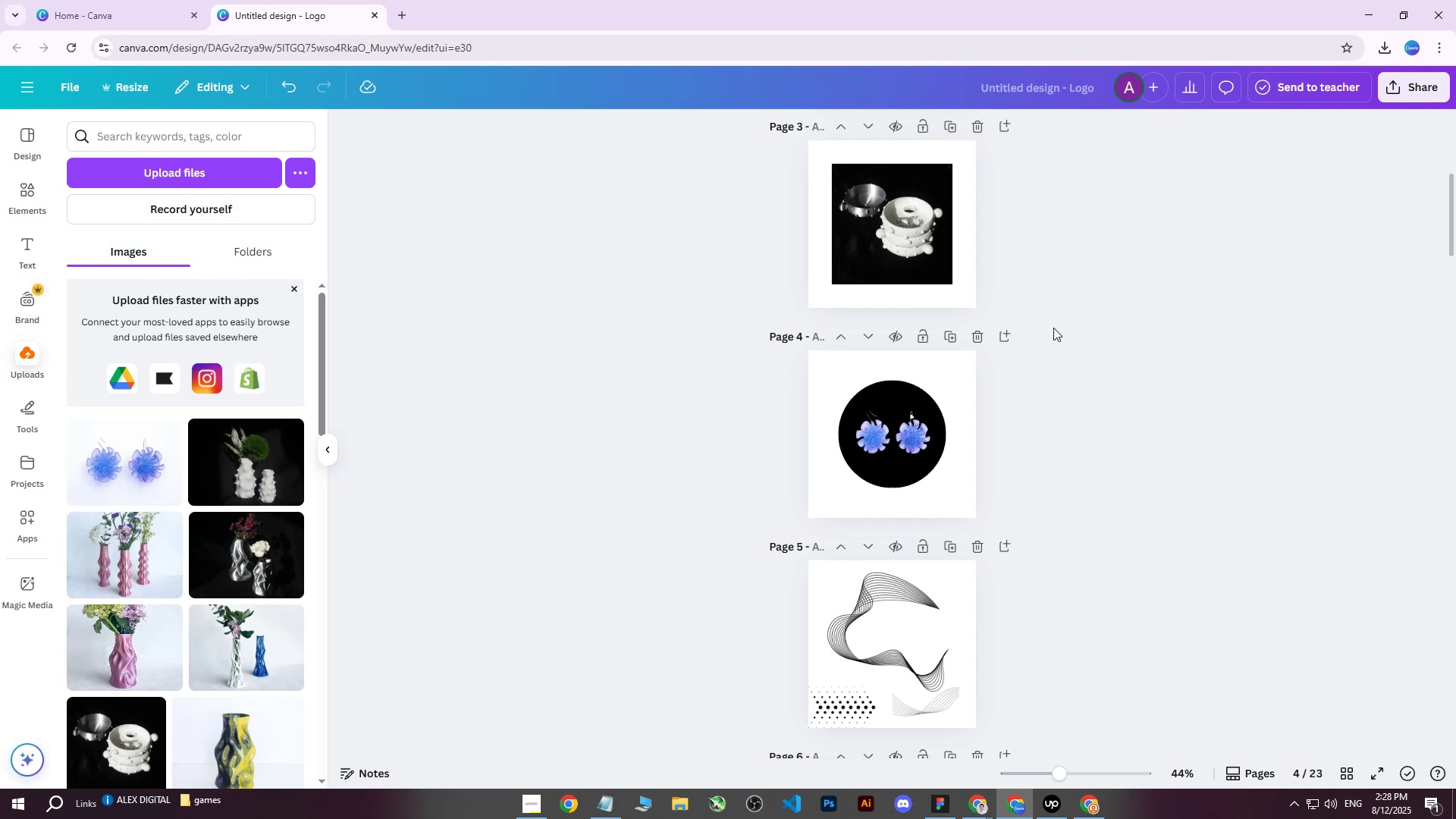 
wait(6.03)
 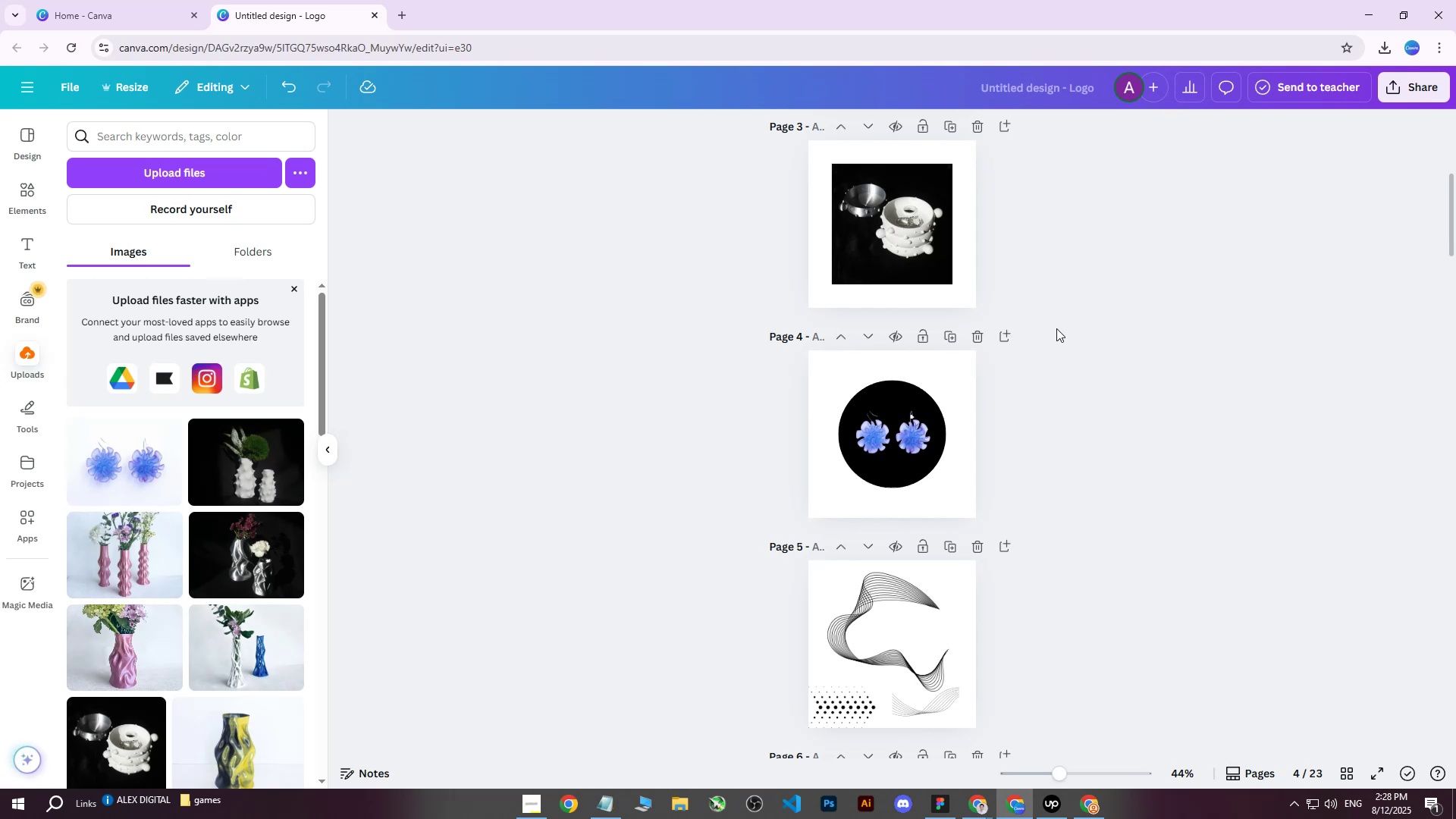 
scroll: coordinate [966, 478], scroll_direction: down, amount: 7.0
 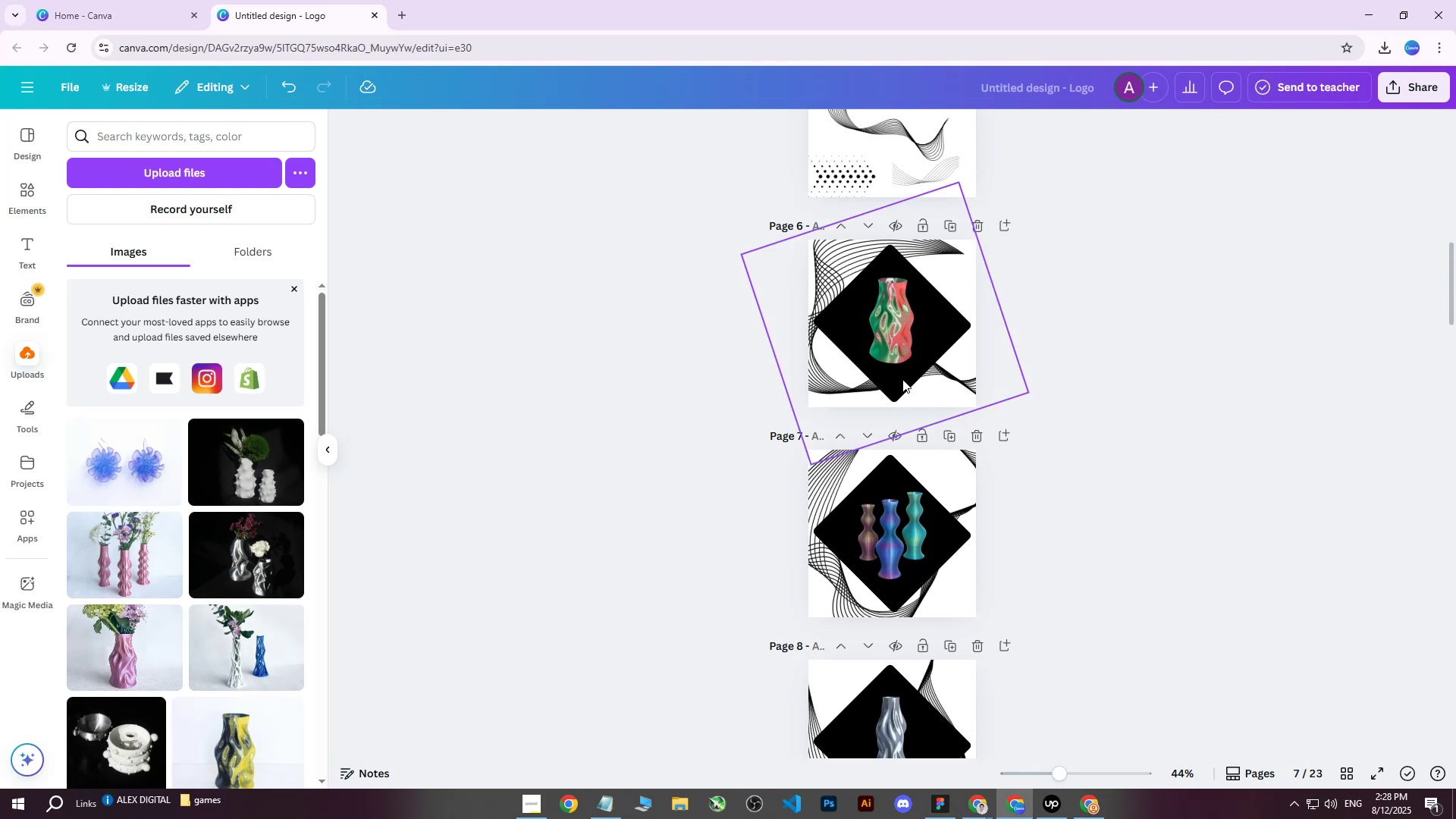 
scroll: coordinate [949, 362], scroll_direction: up, amount: 11.0
 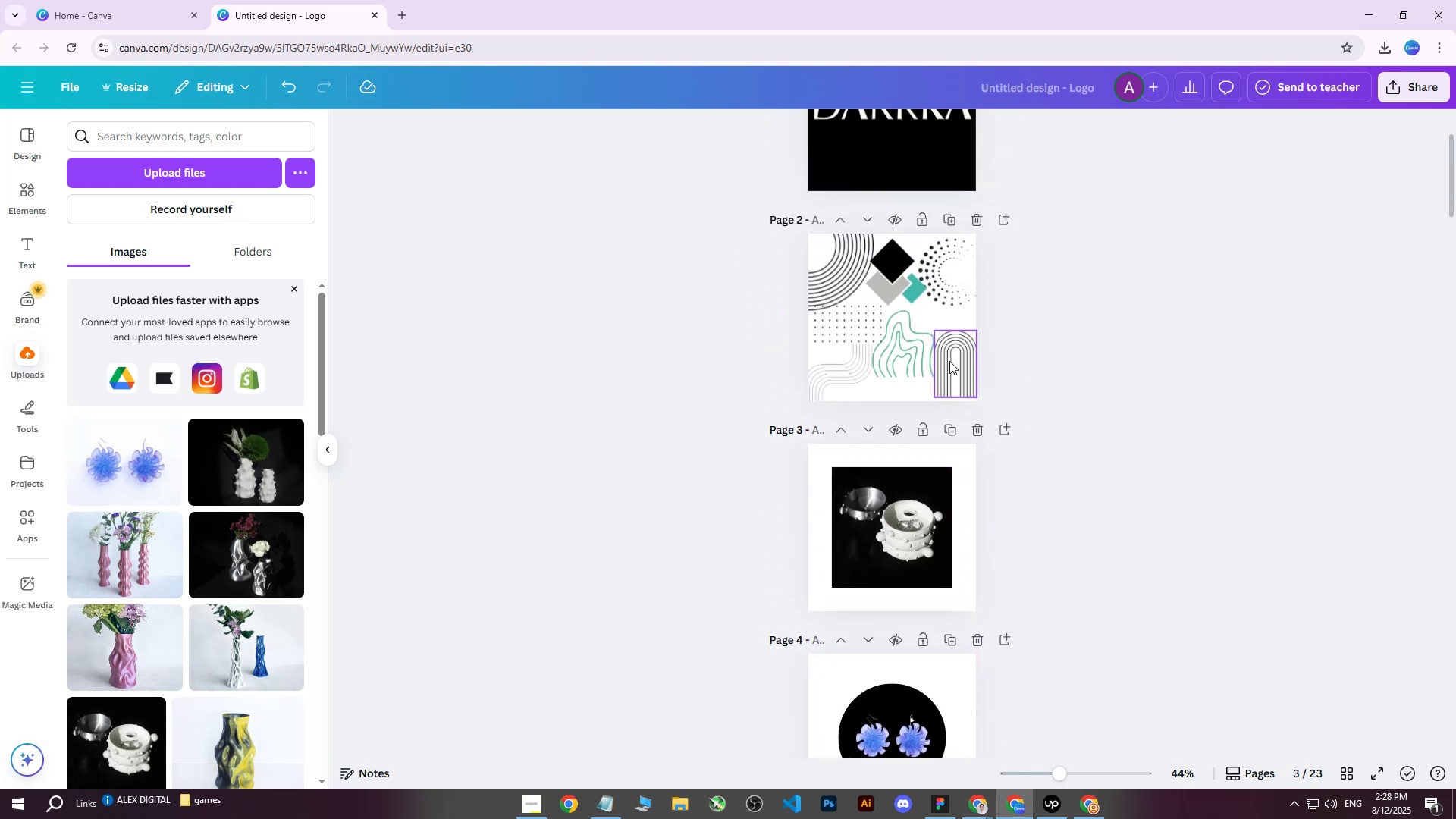 
scroll: coordinate [949, 361], scroll_direction: down, amount: 2.0
 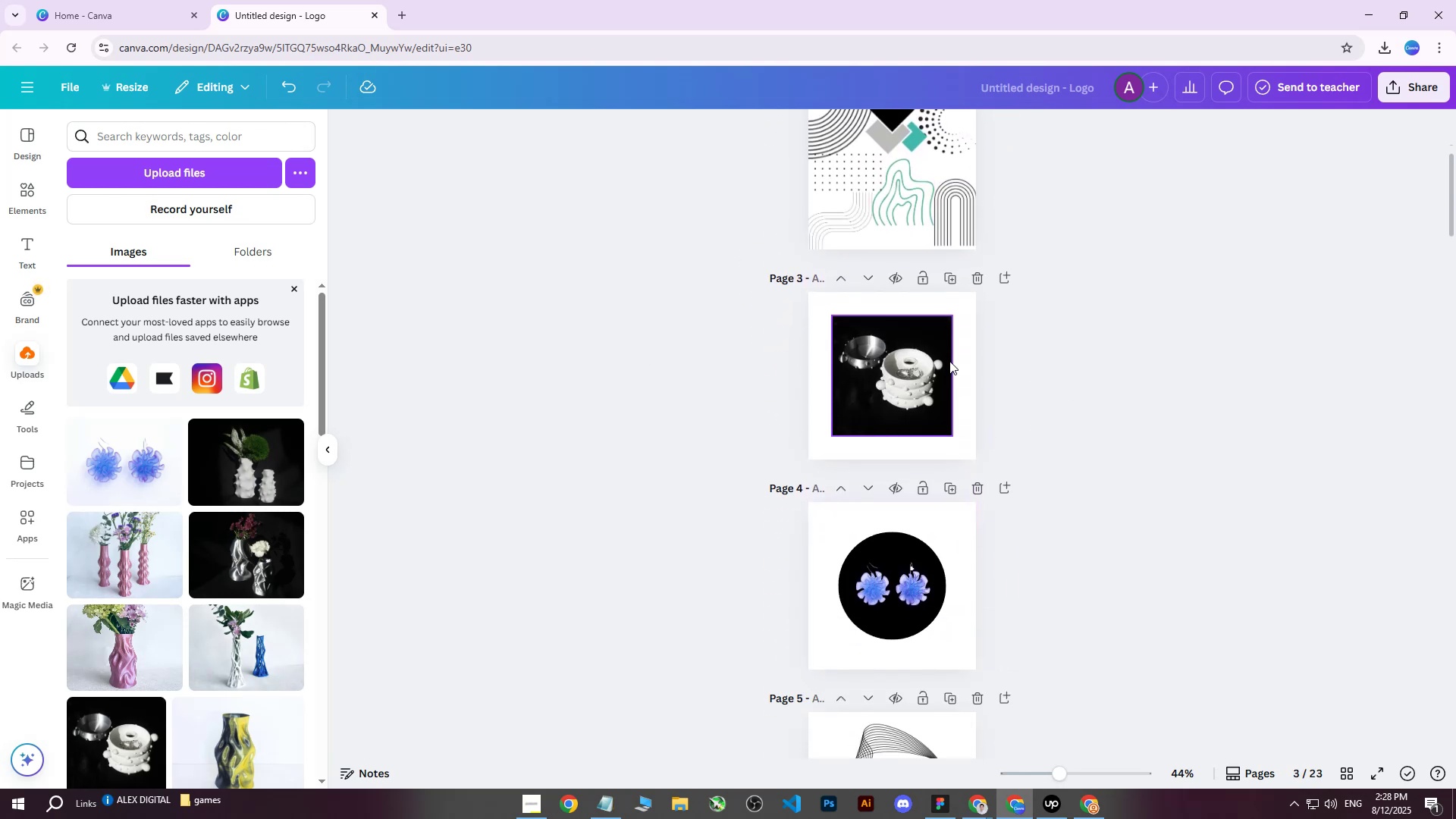 
scroll: coordinate [949, 363], scroll_direction: up, amount: 2.0
 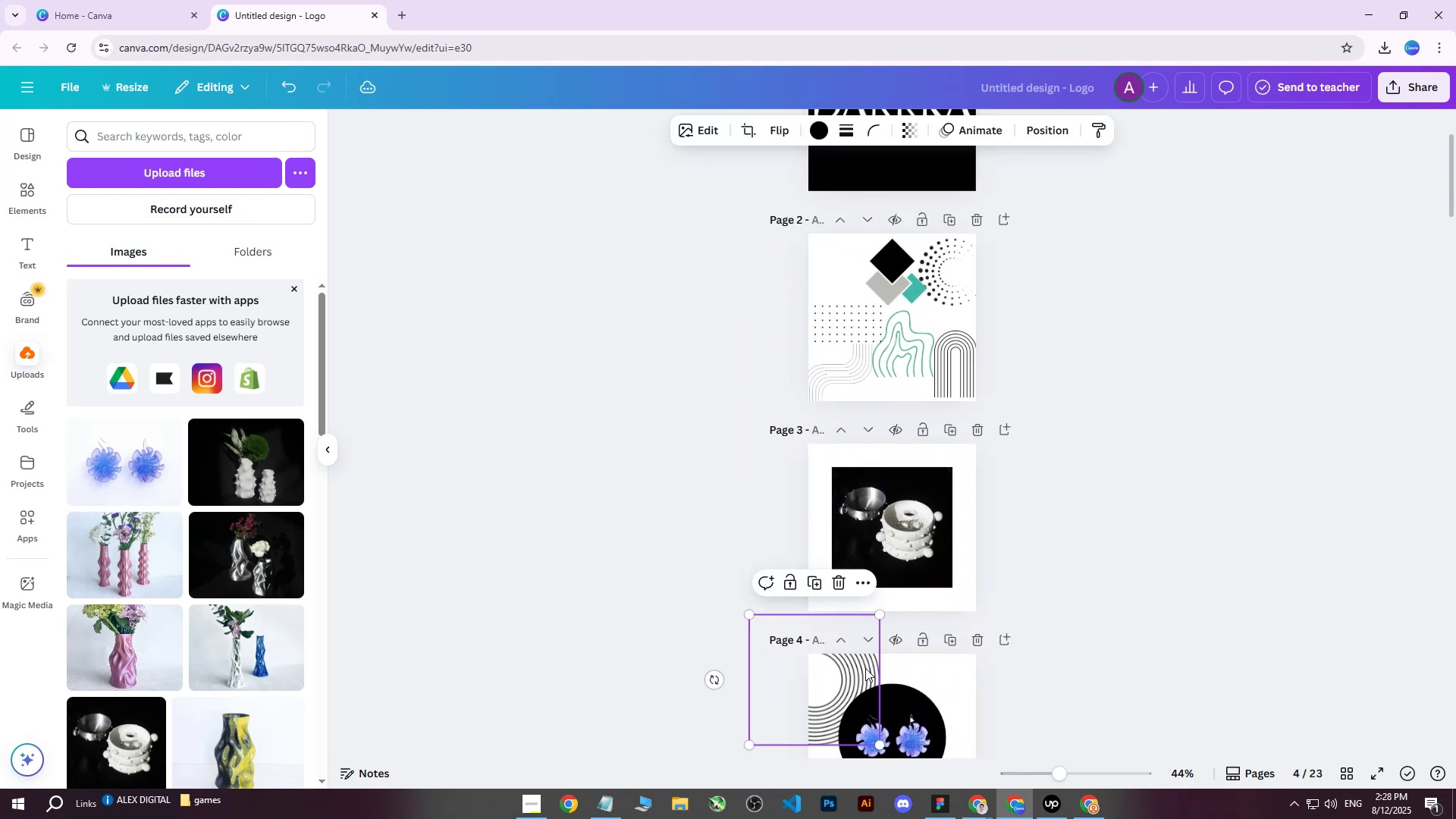 
scroll: coordinate [961, 560], scroll_direction: down, amount: 1.0
 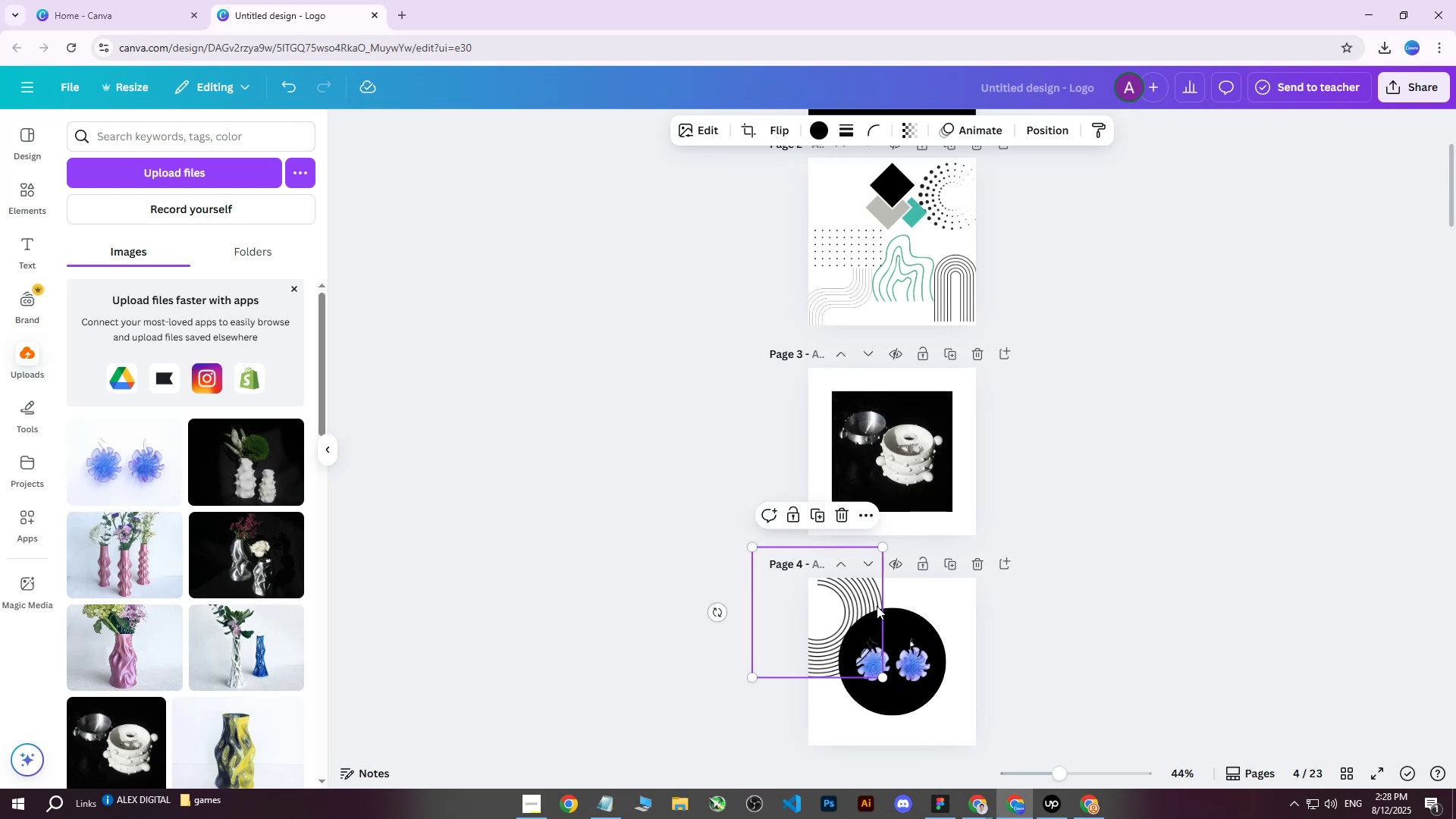 
hold_key(key=ControlLeft, duration=0.82)
scroll: coordinate [920, 653], scroll_direction: up, amount: 2.0
 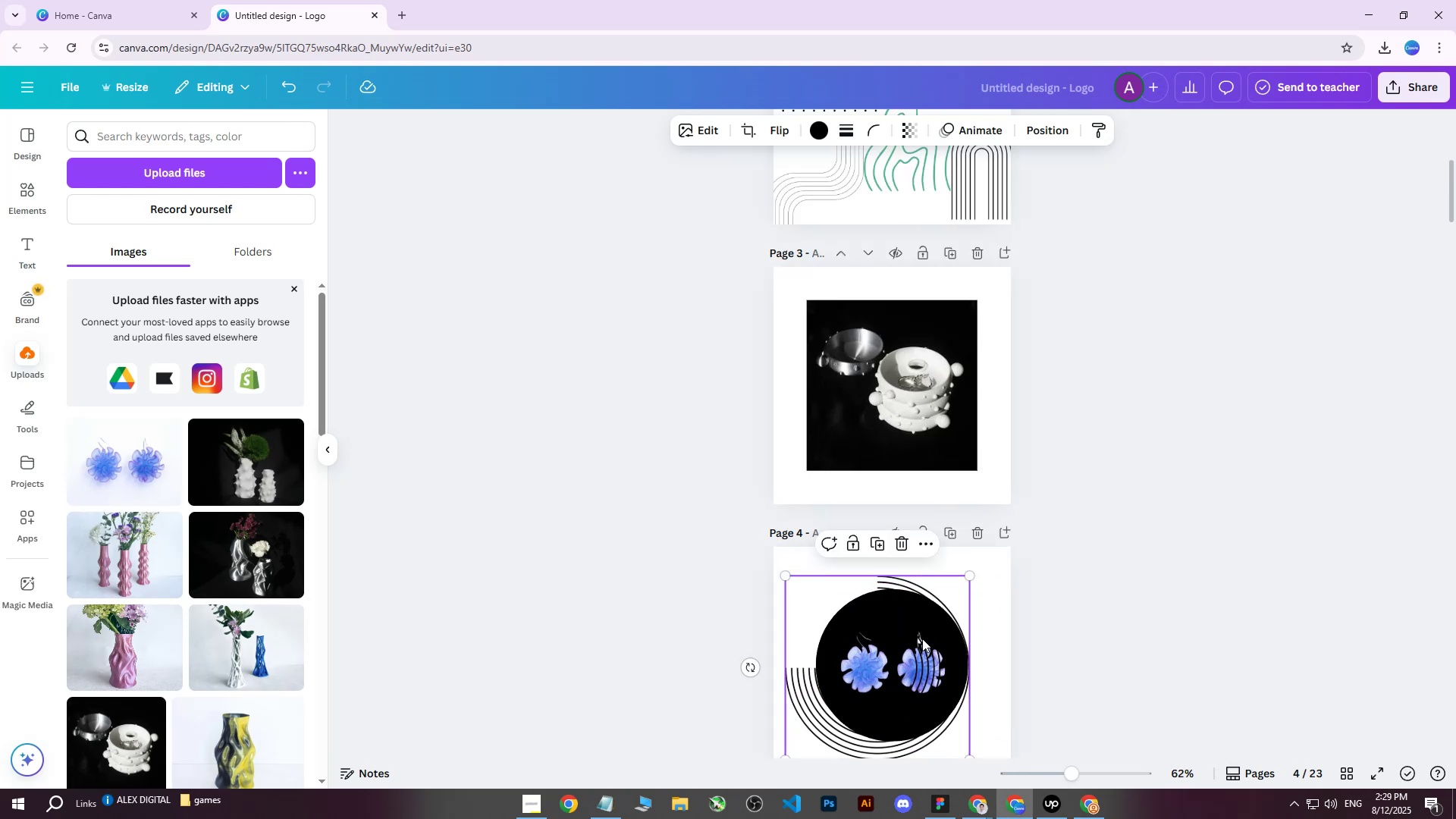 
scroll: coordinate [918, 469], scroll_direction: down, amount: 2.0
 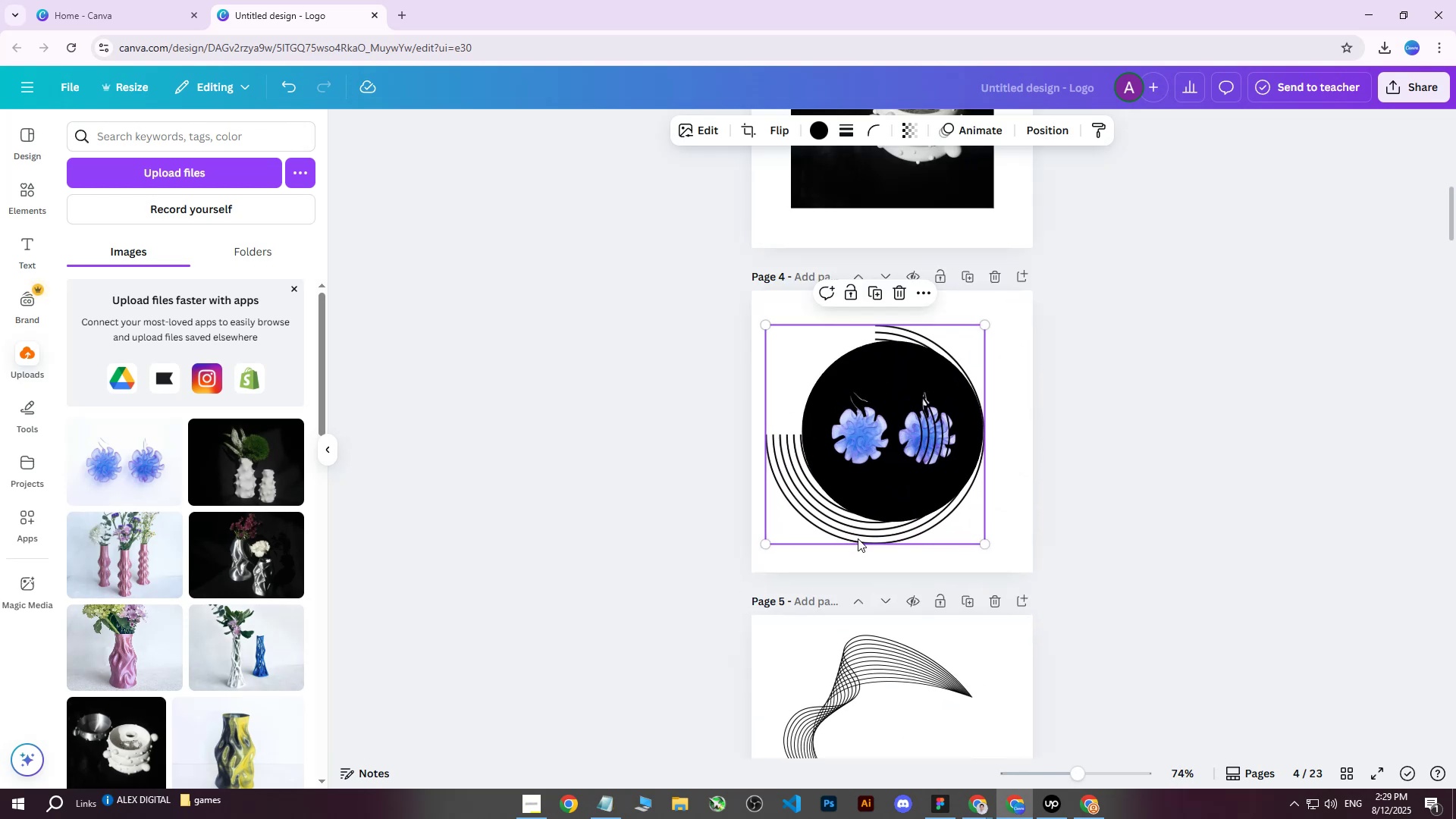 
key(Control+ControlLeft)
 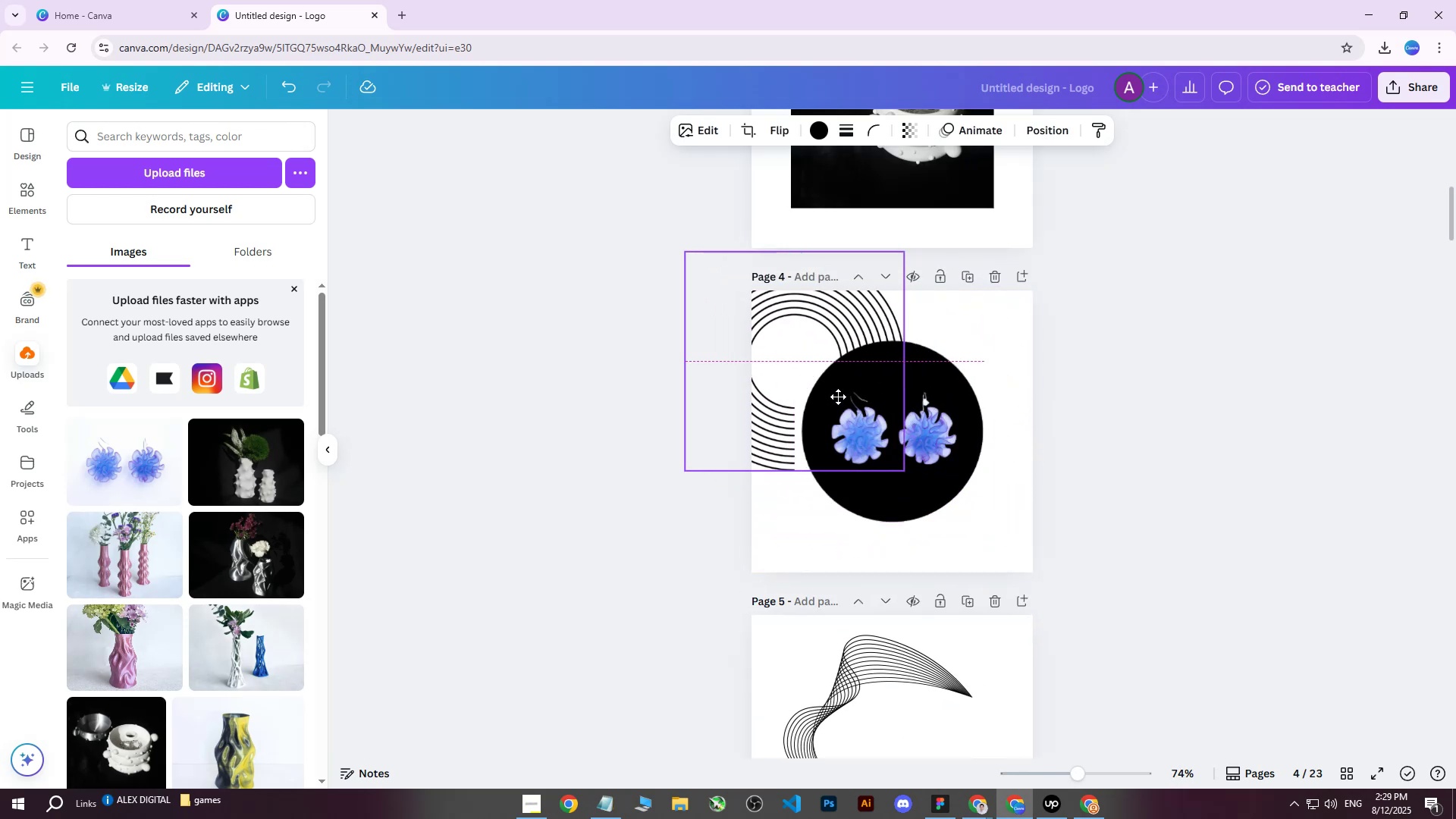 
wait(8.74)
 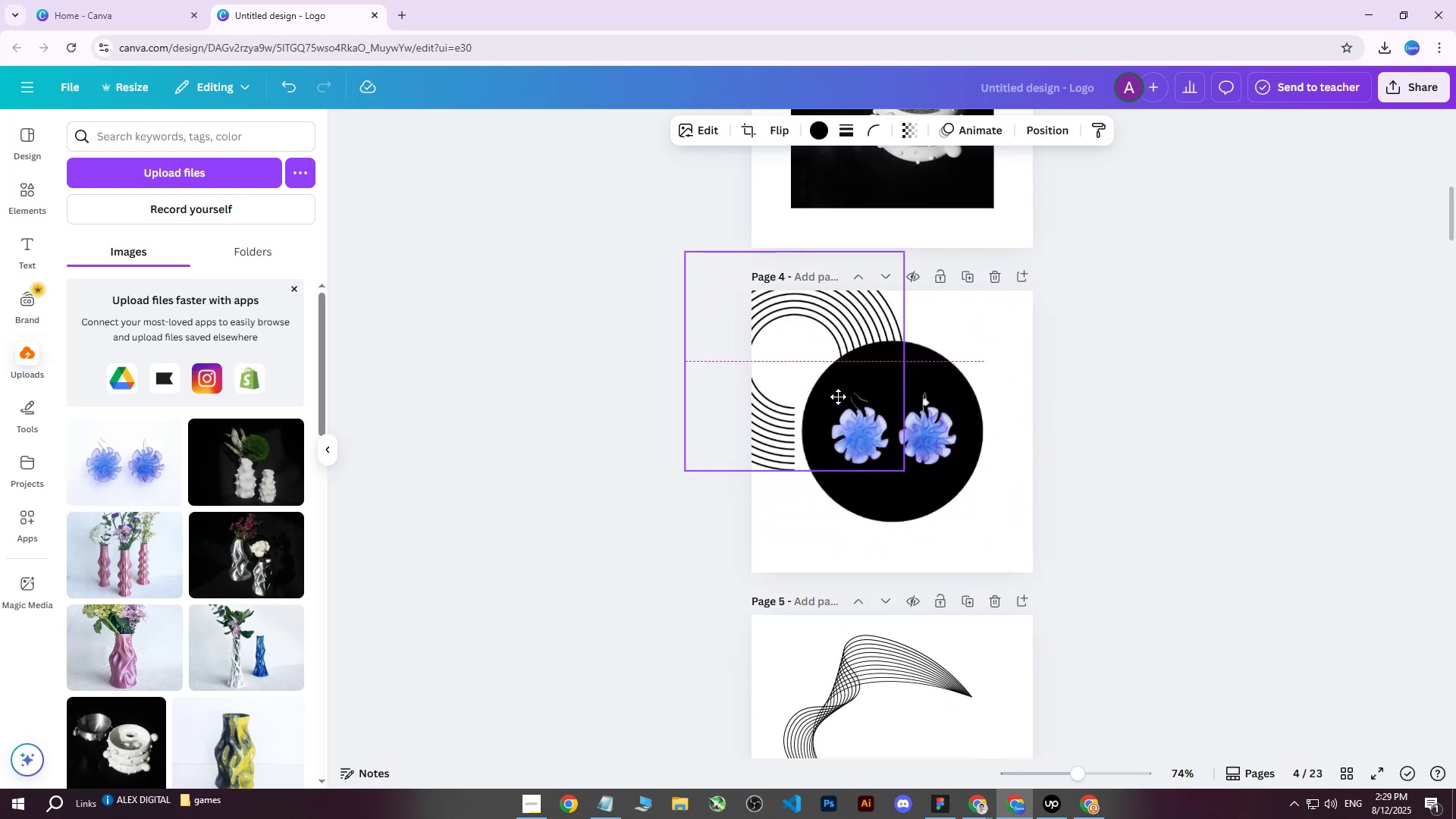 
left_click([1185, 316])
 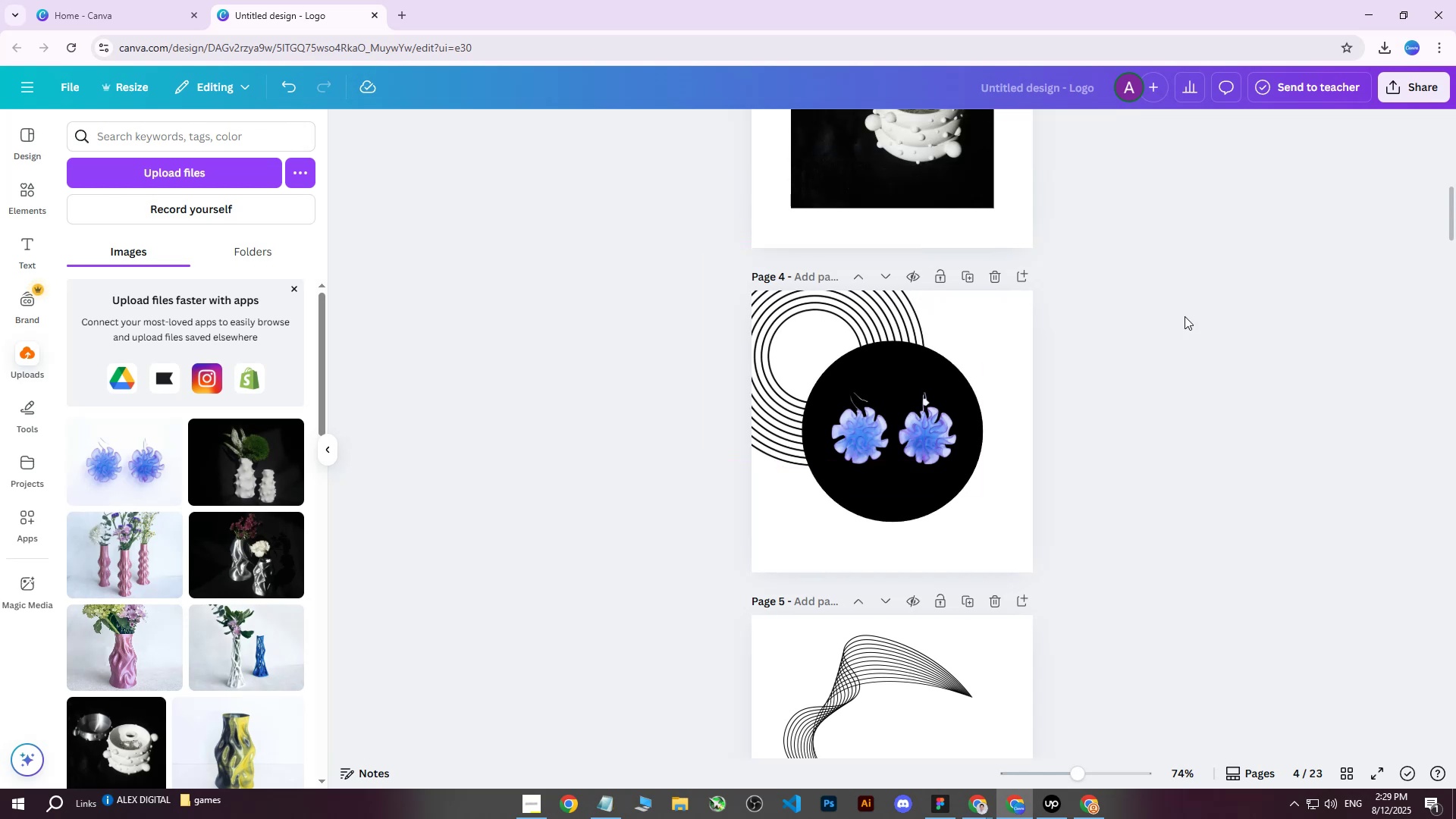 
wait(8.67)
 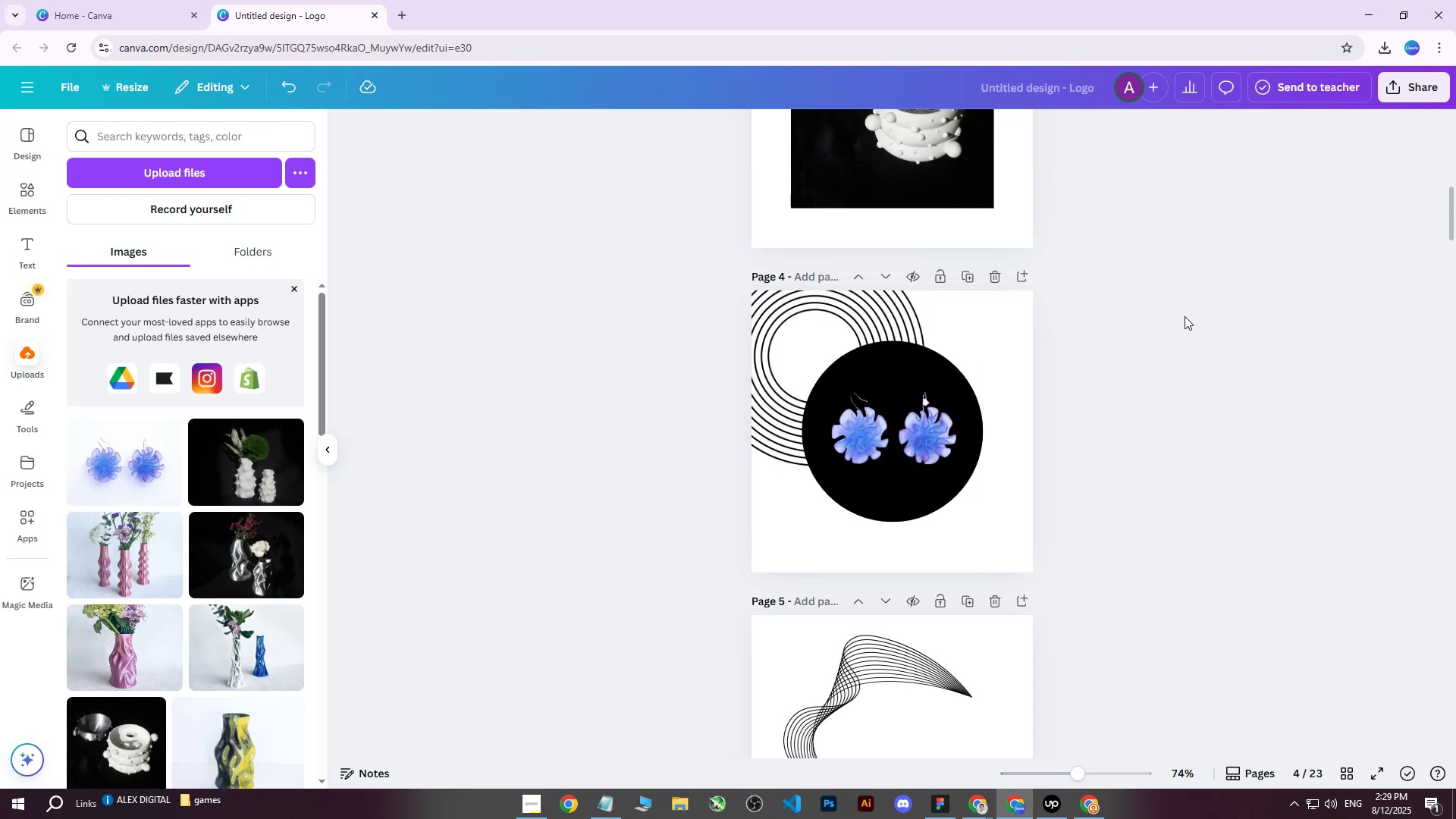 
left_click([832, 347])
 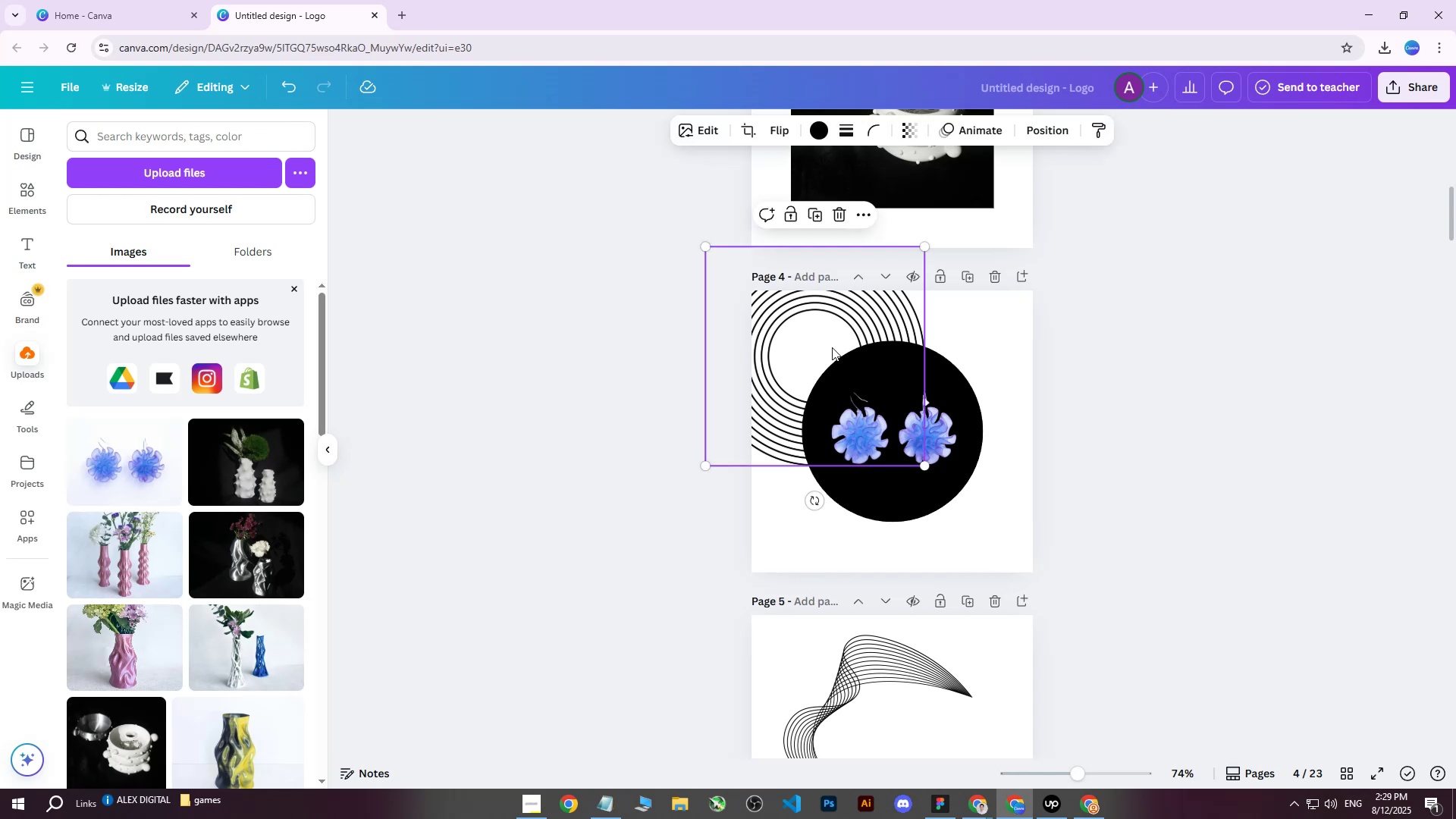 
key(Control+ControlLeft)
 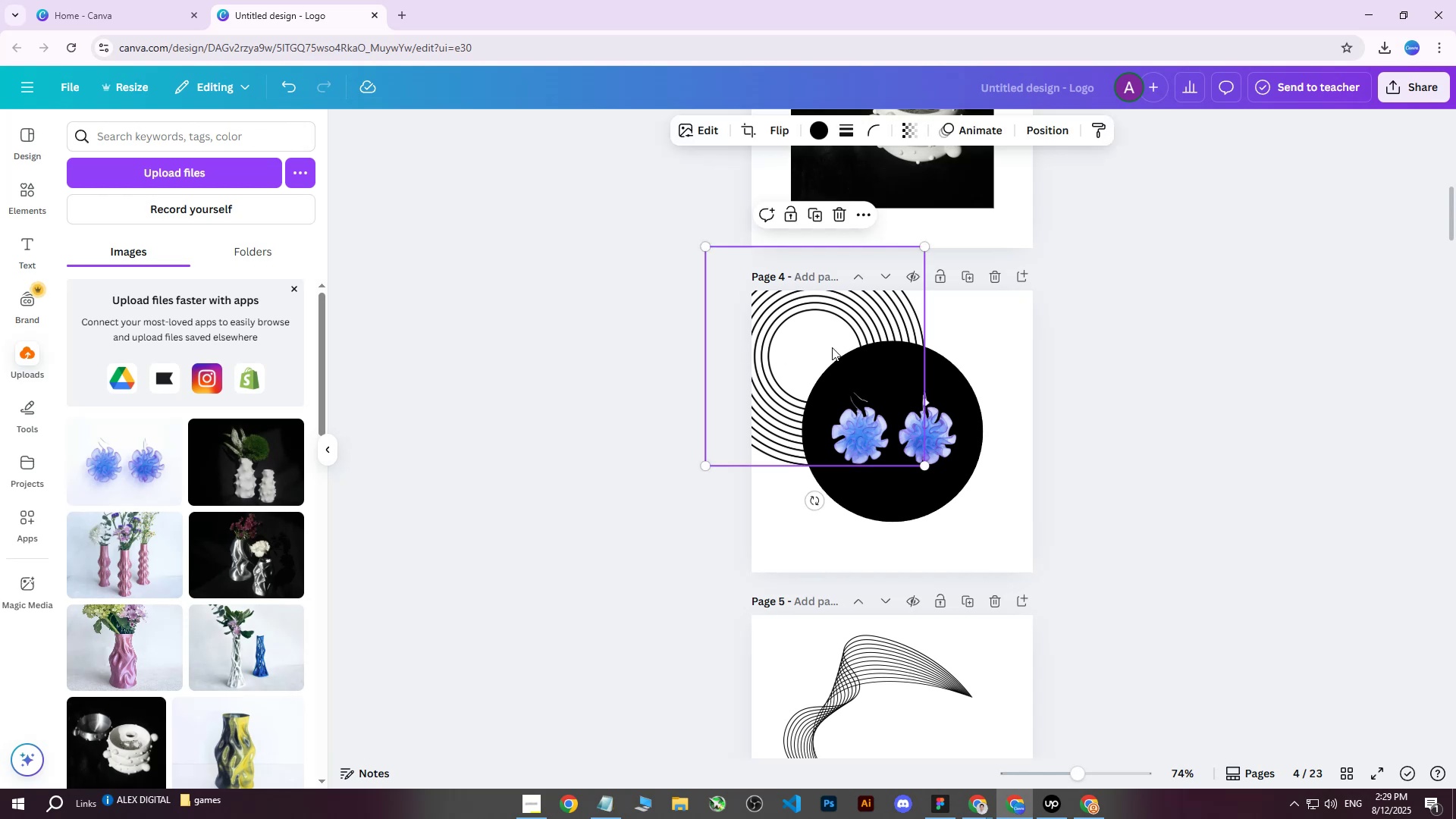 
key(Control+D)
 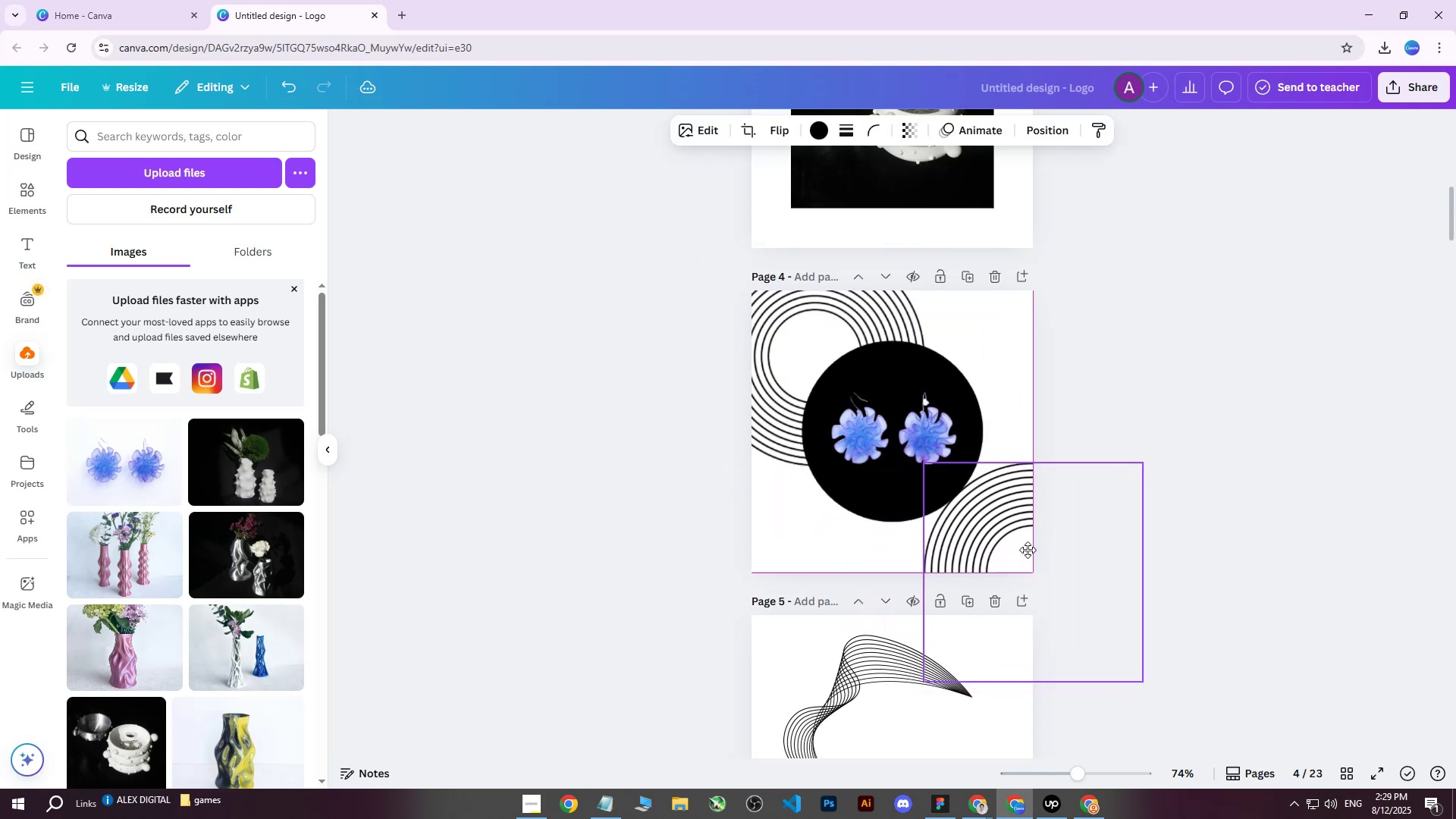 
wait(6.72)
 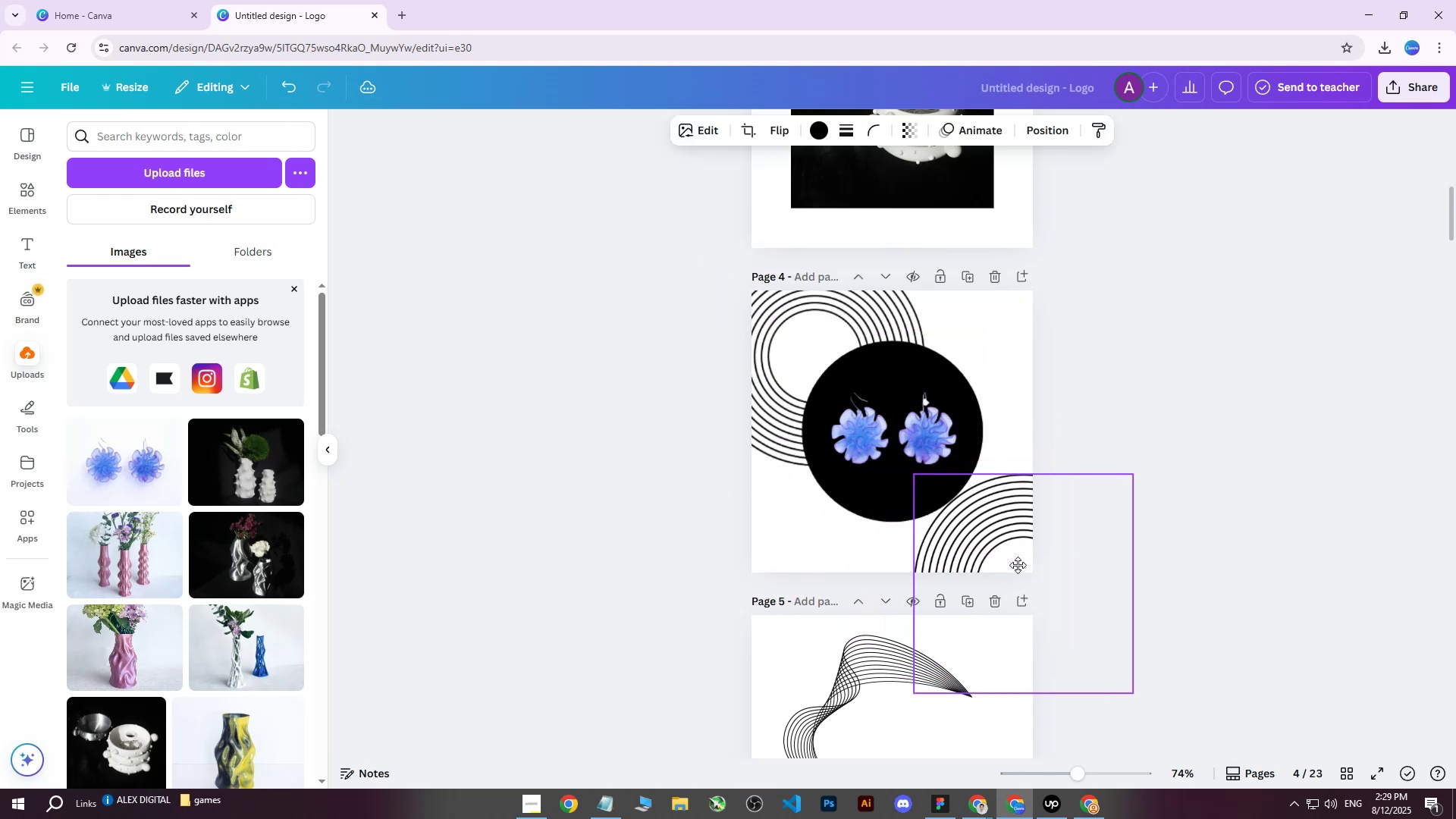 
left_click([1156, 372])
 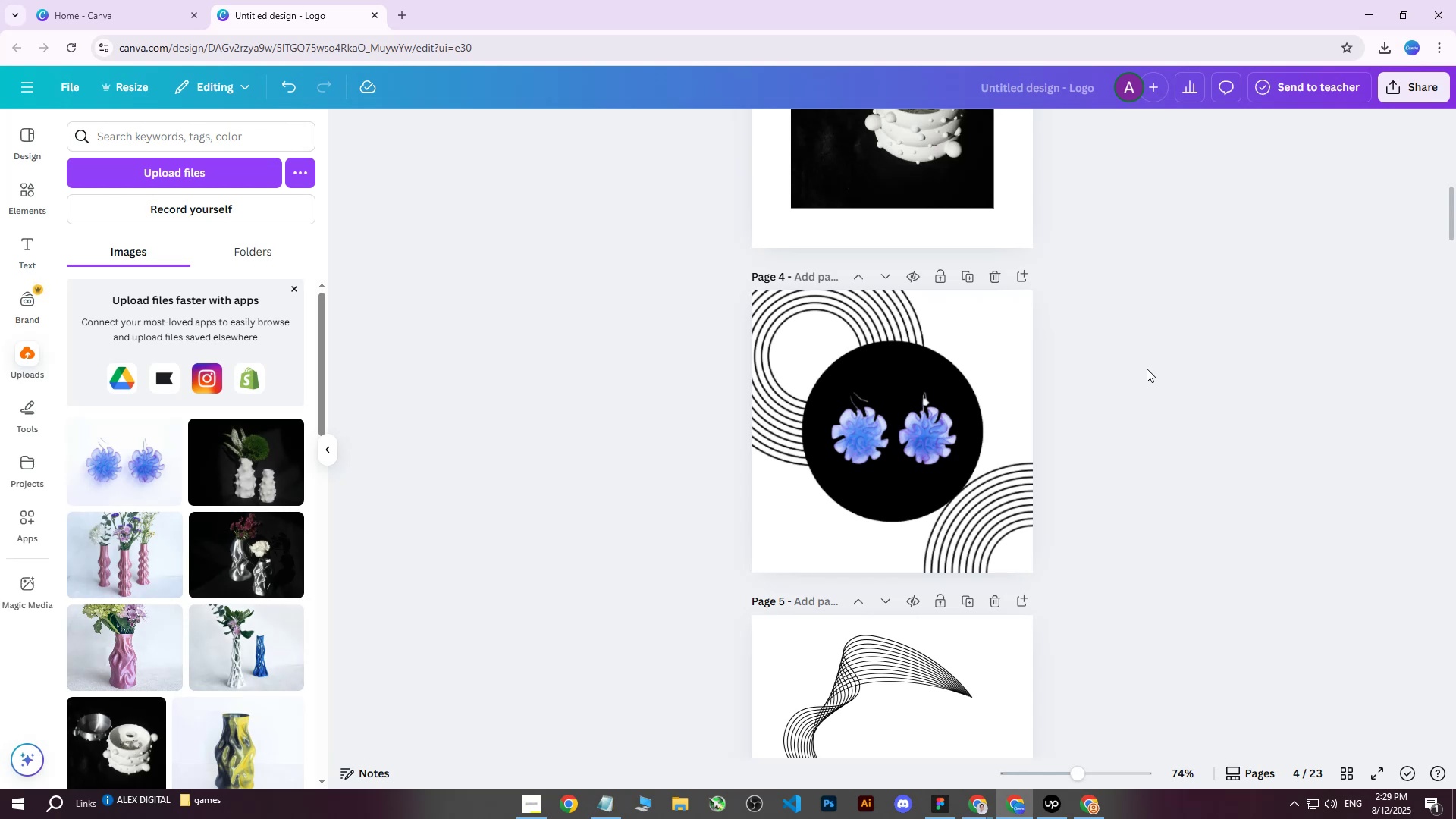 
wait(6.3)
 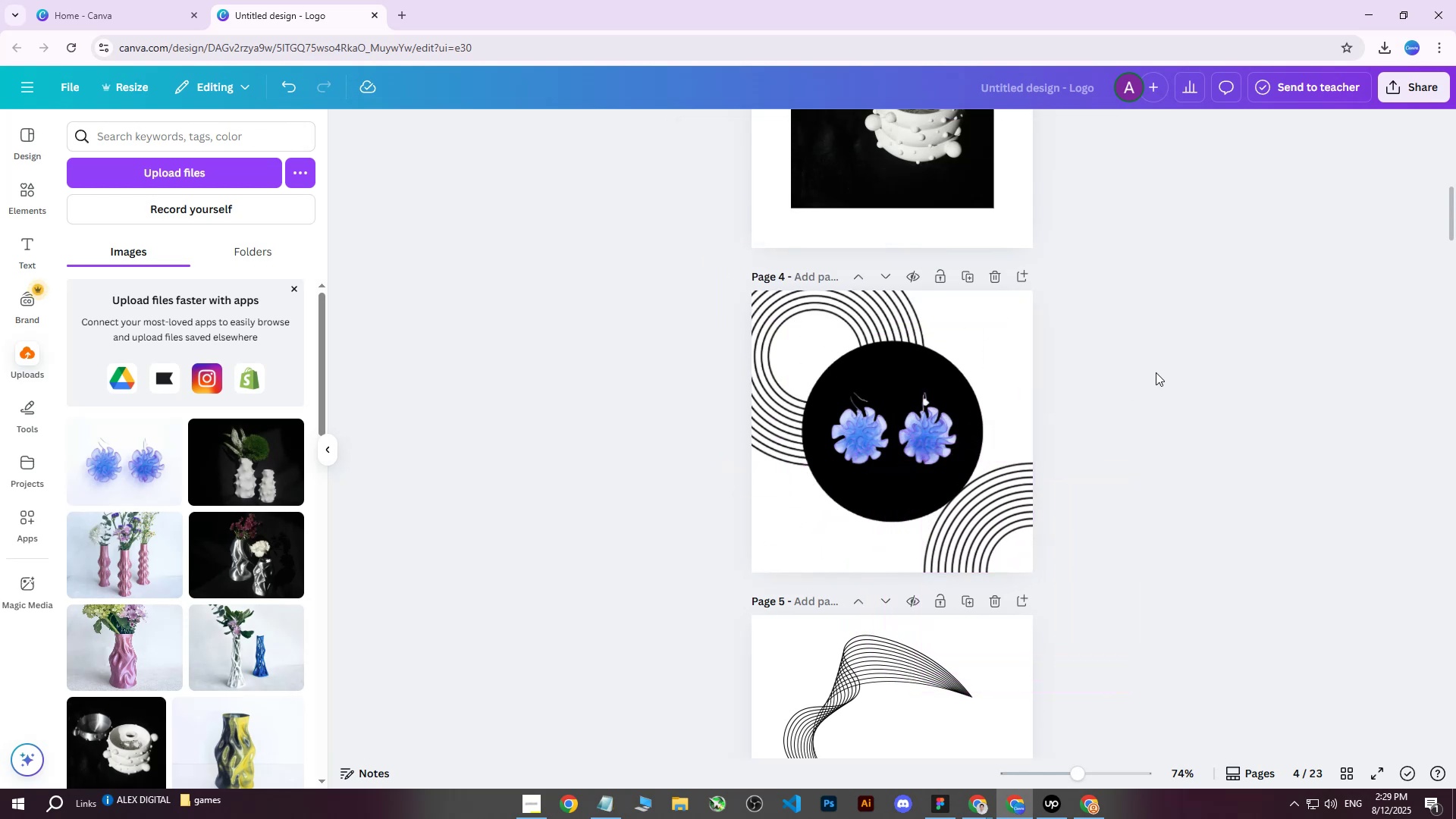 
scroll: coordinate [1110, 374], scroll_direction: up, amount: 4.0
 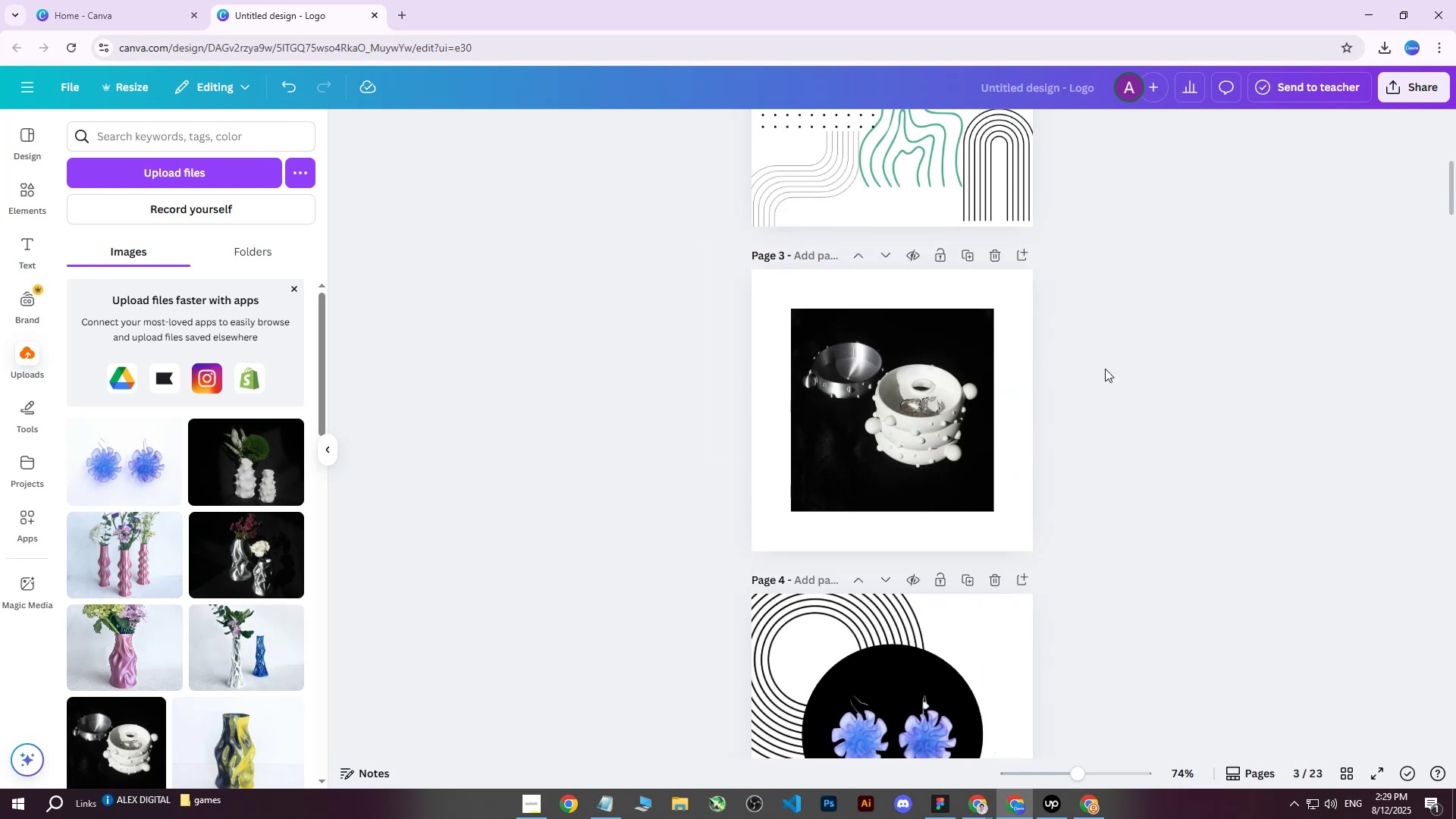 
scroll: coordinate [1090, 365], scroll_direction: down, amount: 11.0
 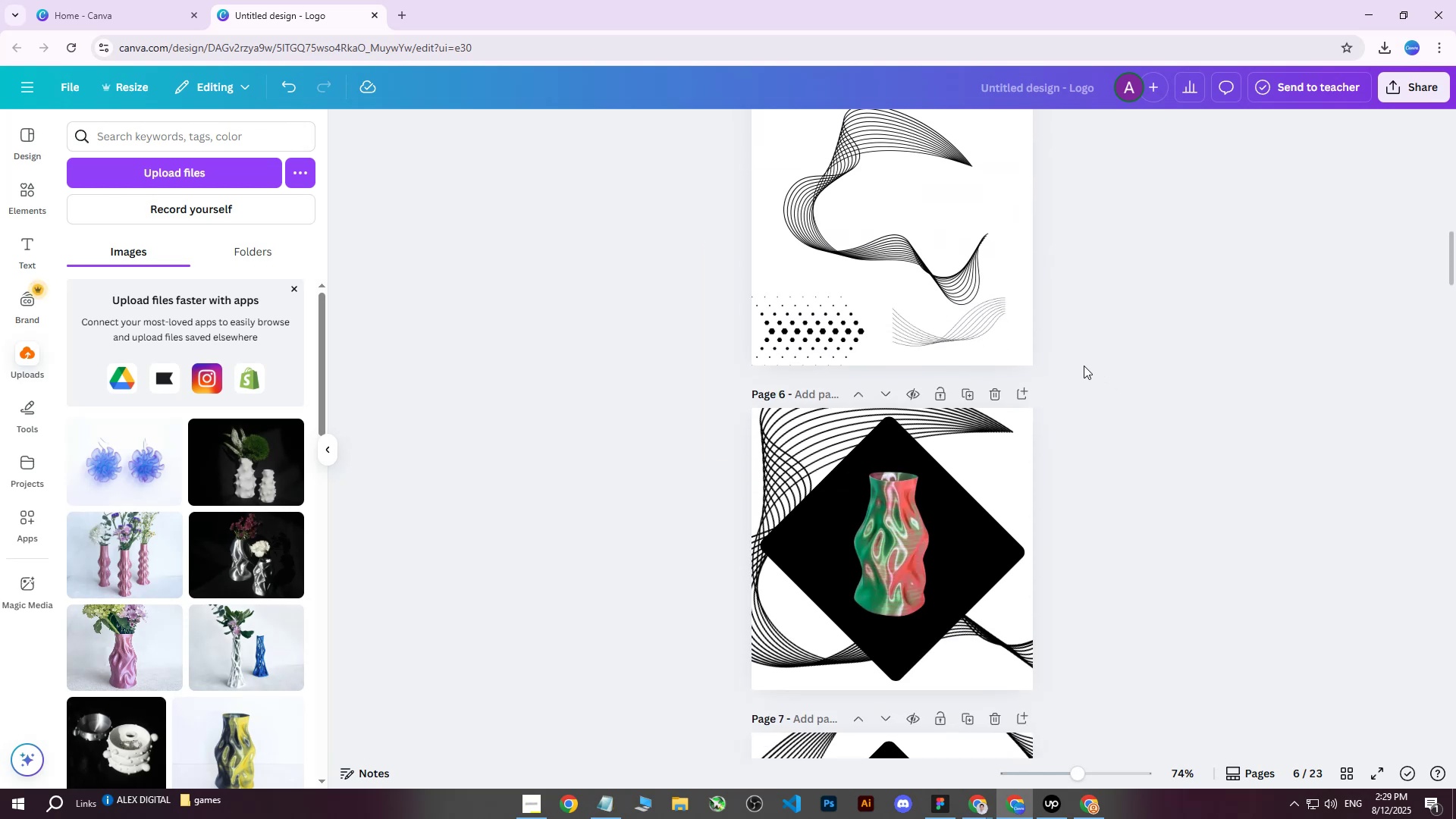 
scroll: coordinate [1083, 365], scroll_direction: up, amount: 7.0
 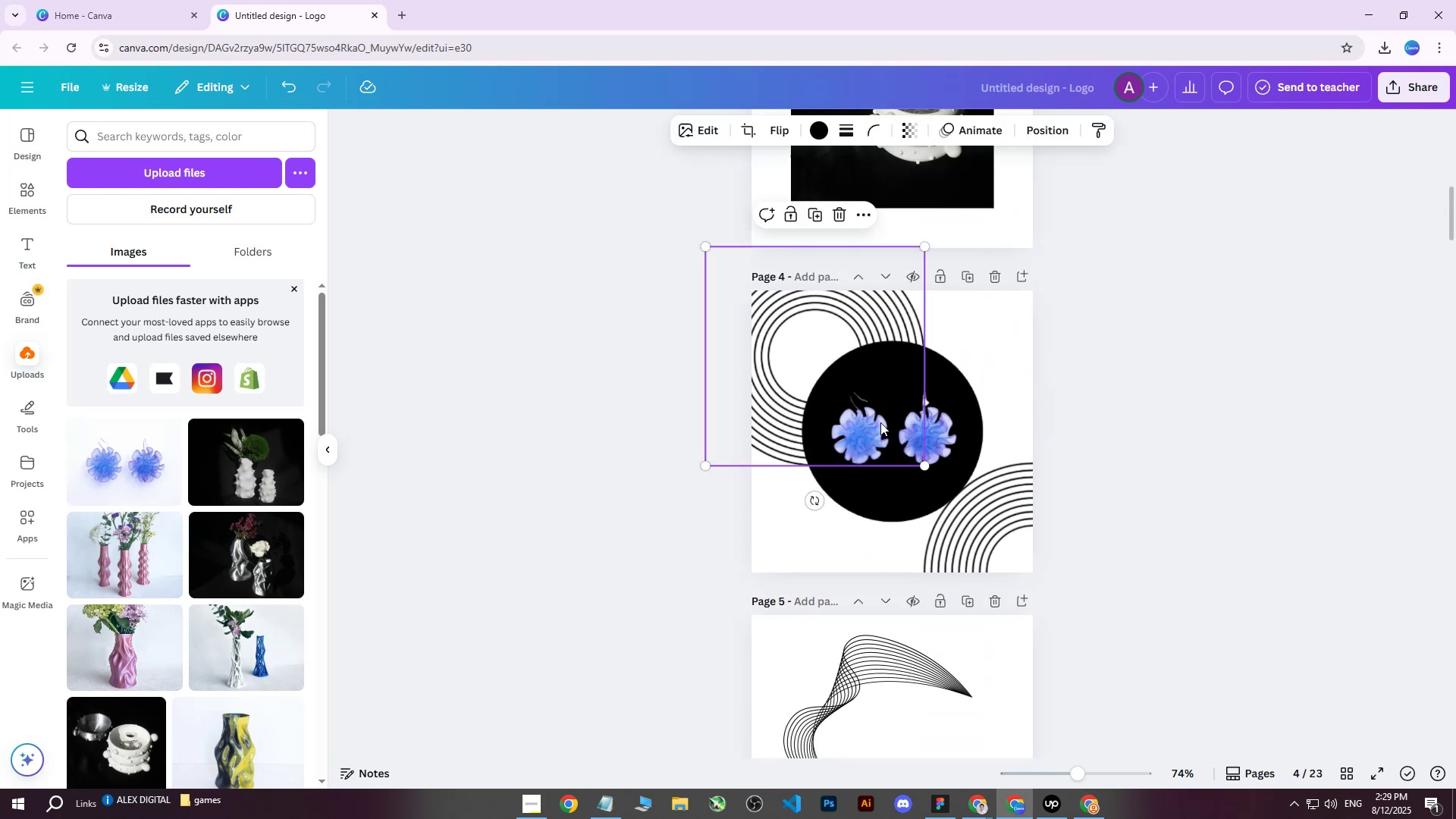 
double_click([936, 441])
 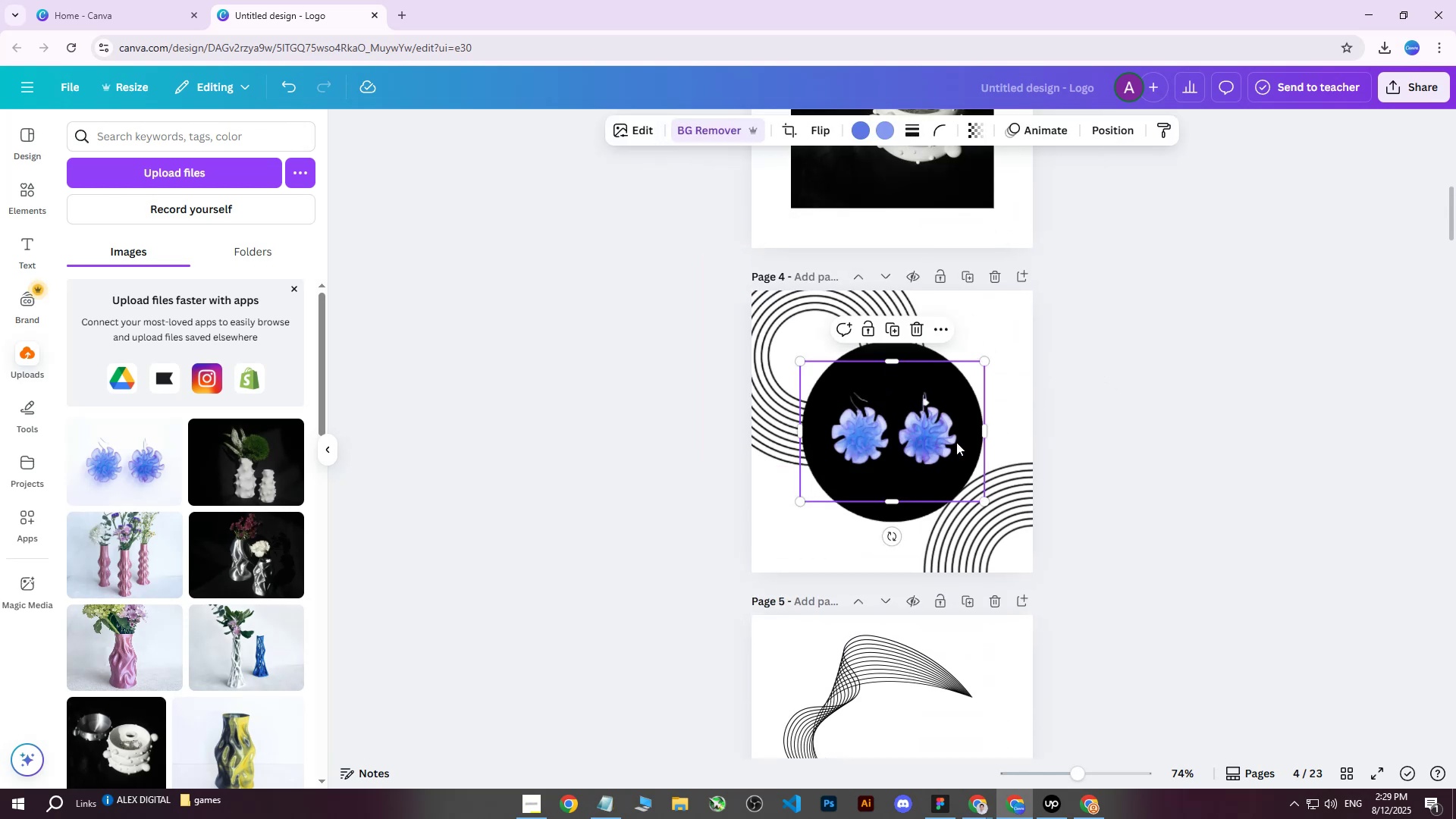 
hold_key(key=ShiftLeft, duration=1.29)
left_click([928, 354])
 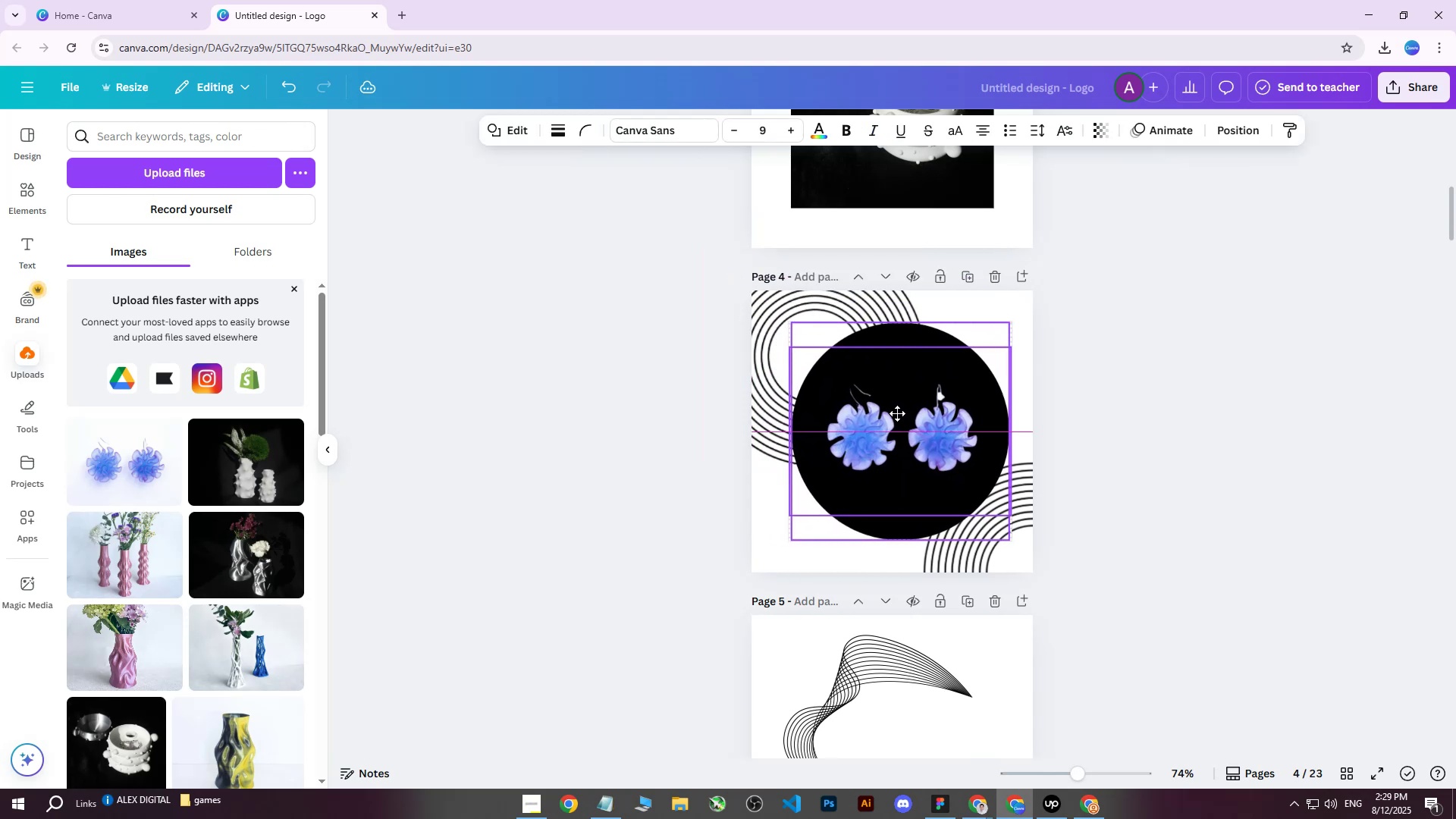 
wait(9.6)
 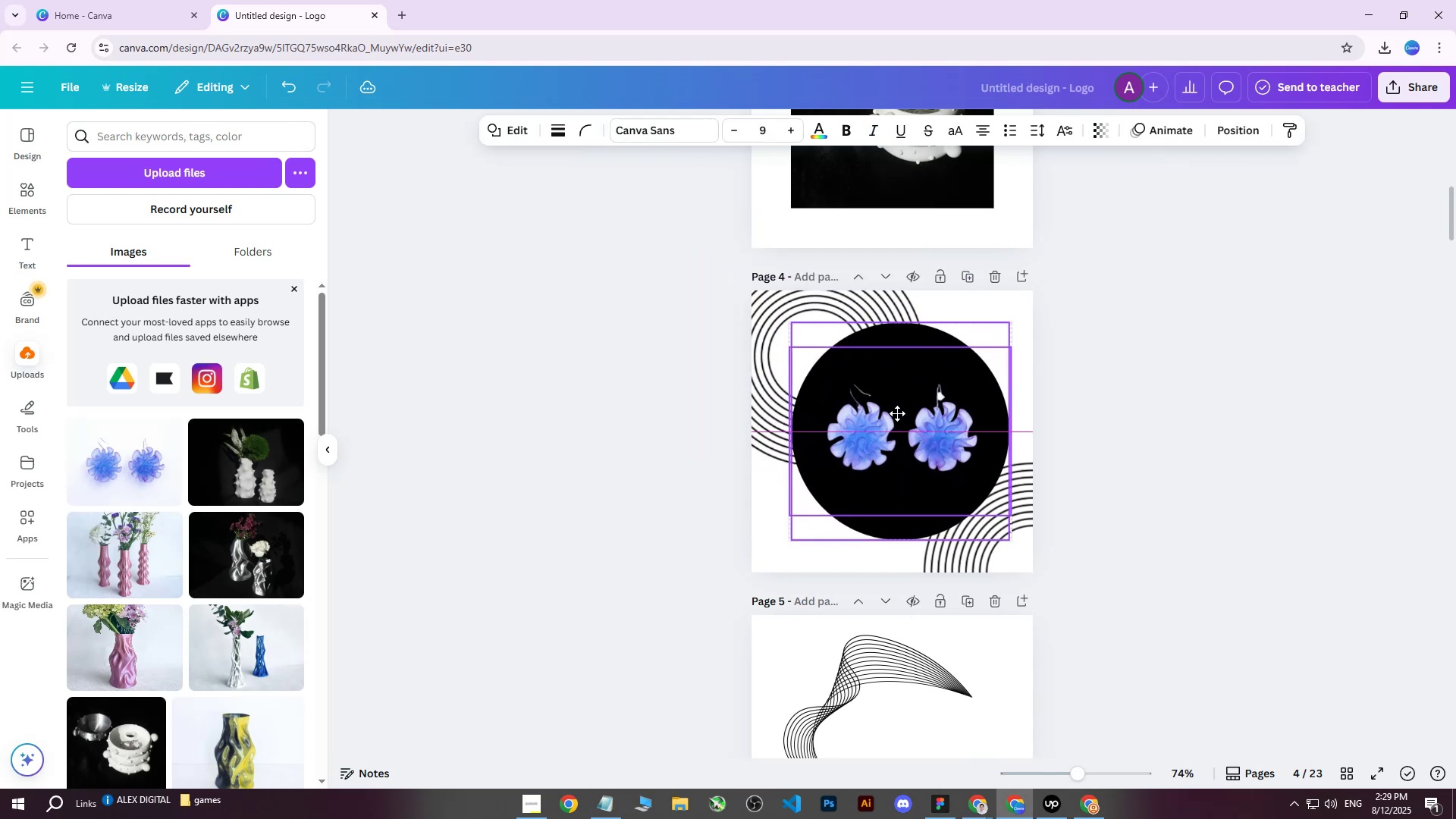 
scroll: coordinate [1147, 314], scroll_direction: down, amount: 7.0
 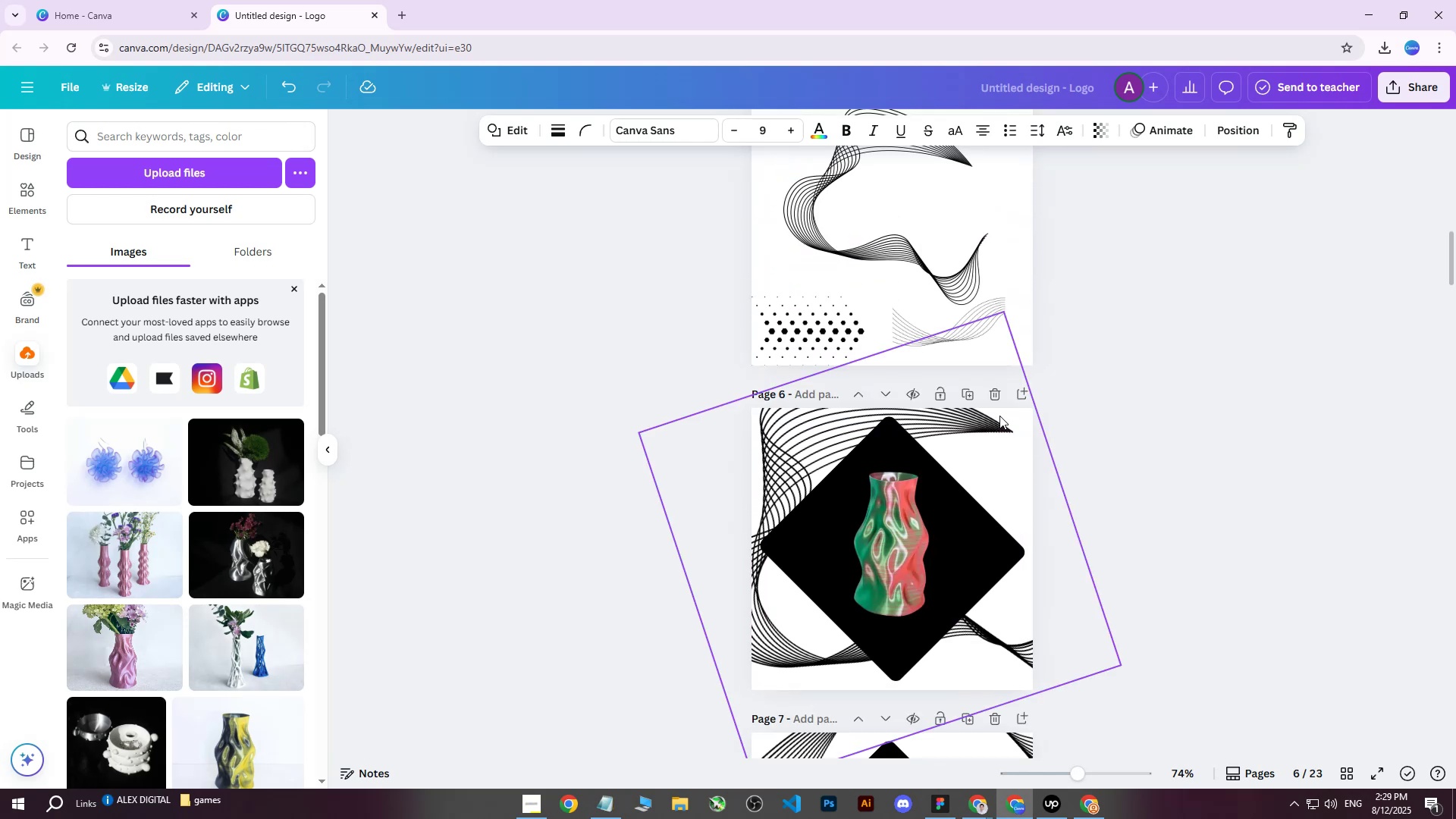 
scroll: coordinate [1068, 444], scroll_direction: none, amount: 0.0
 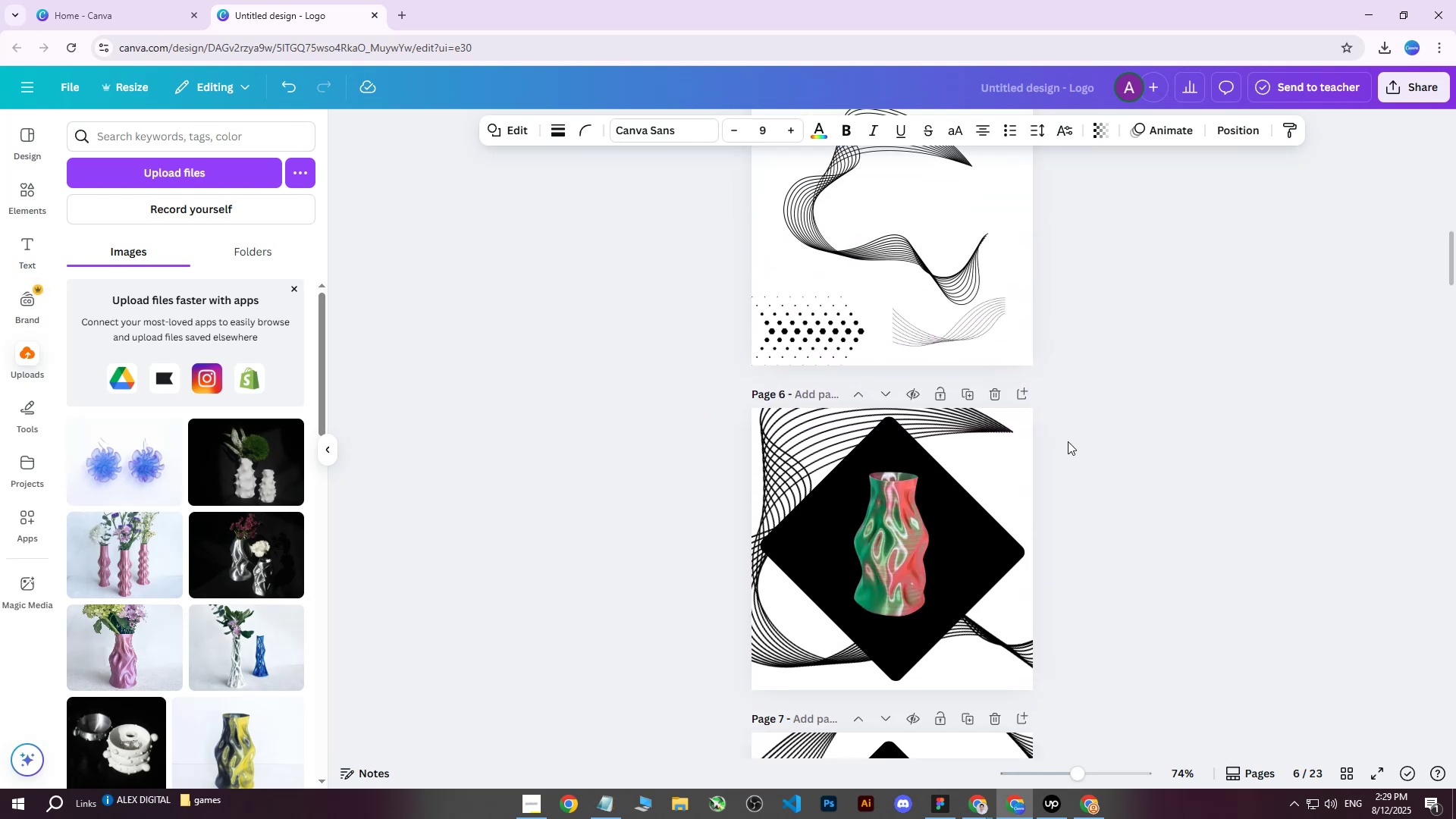 
scroll: coordinate [1066, 439], scroll_direction: up, amount: 7.0
 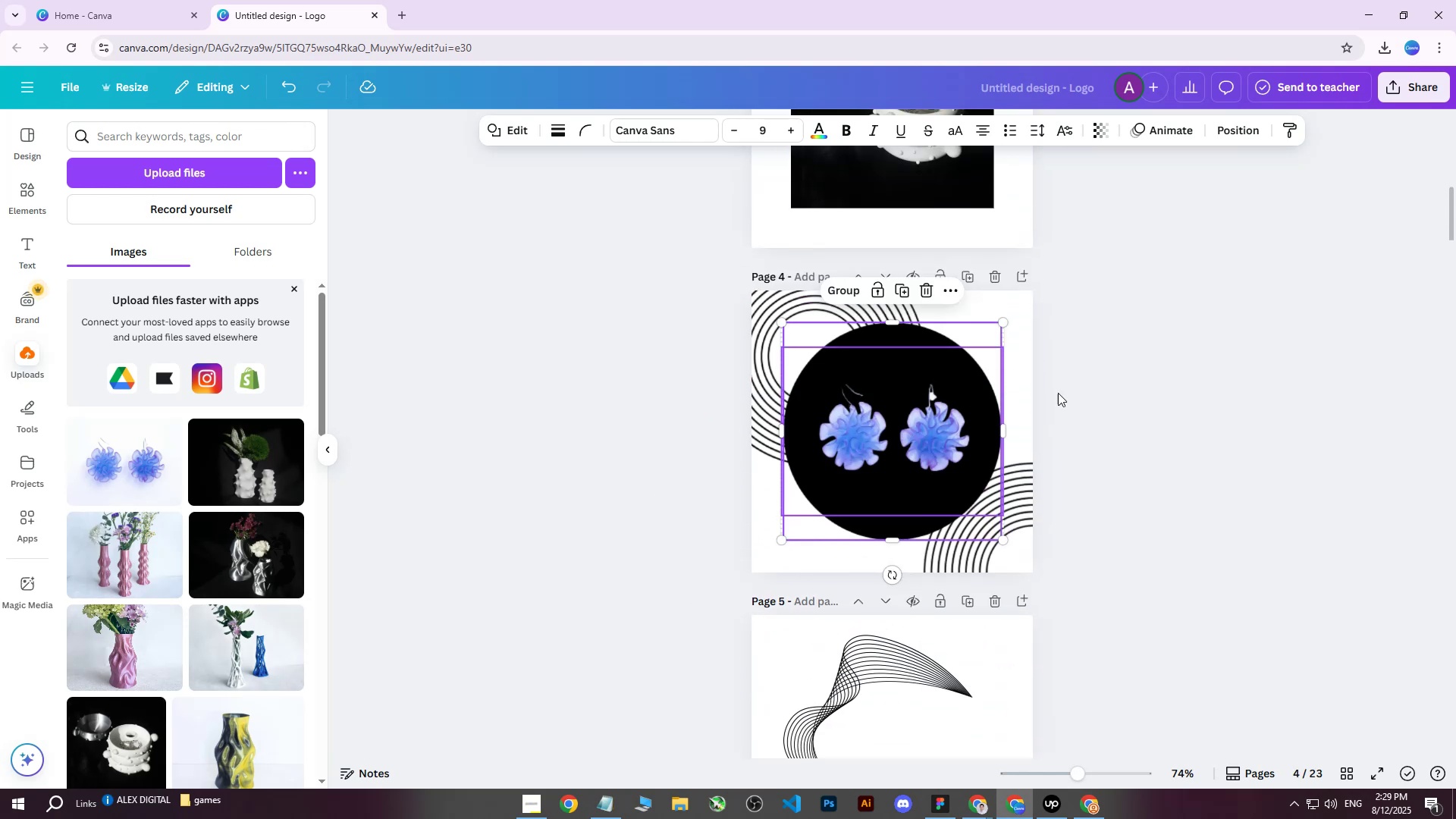 
scroll: coordinate [1082, 285], scroll_direction: none, amount: 0.0
 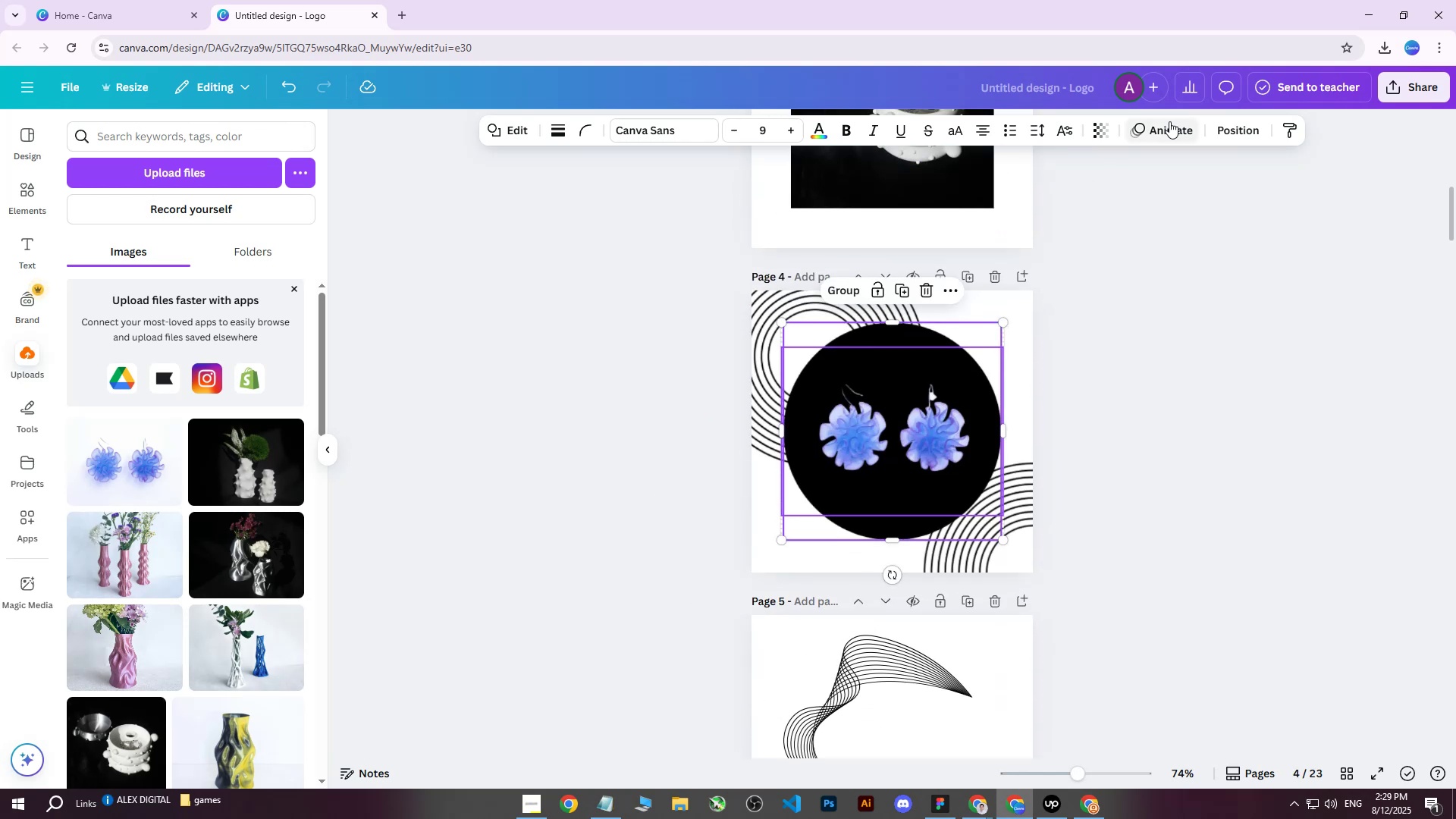 
left_click([1216, 133])
 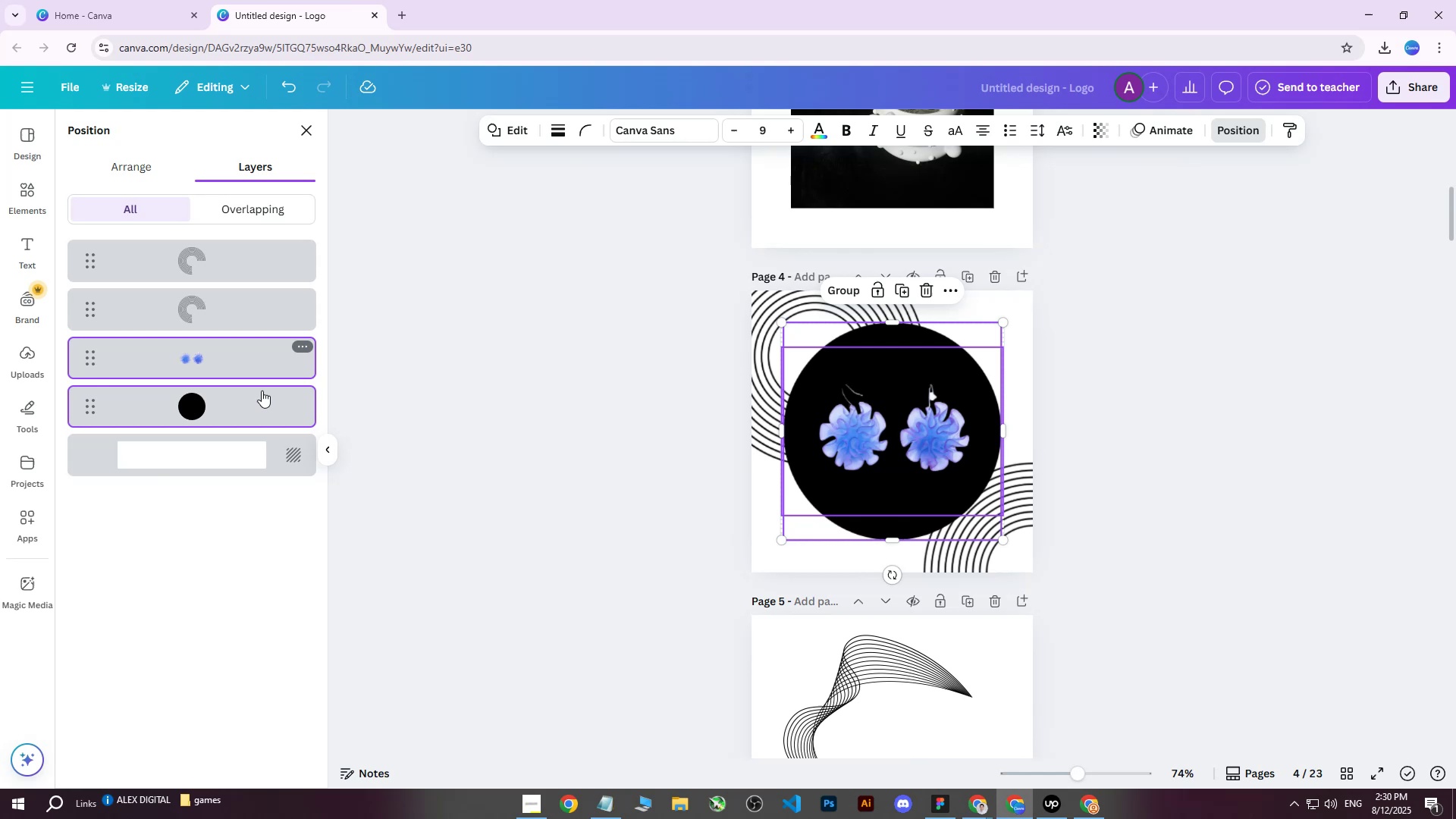 
left_click([202, 416])
 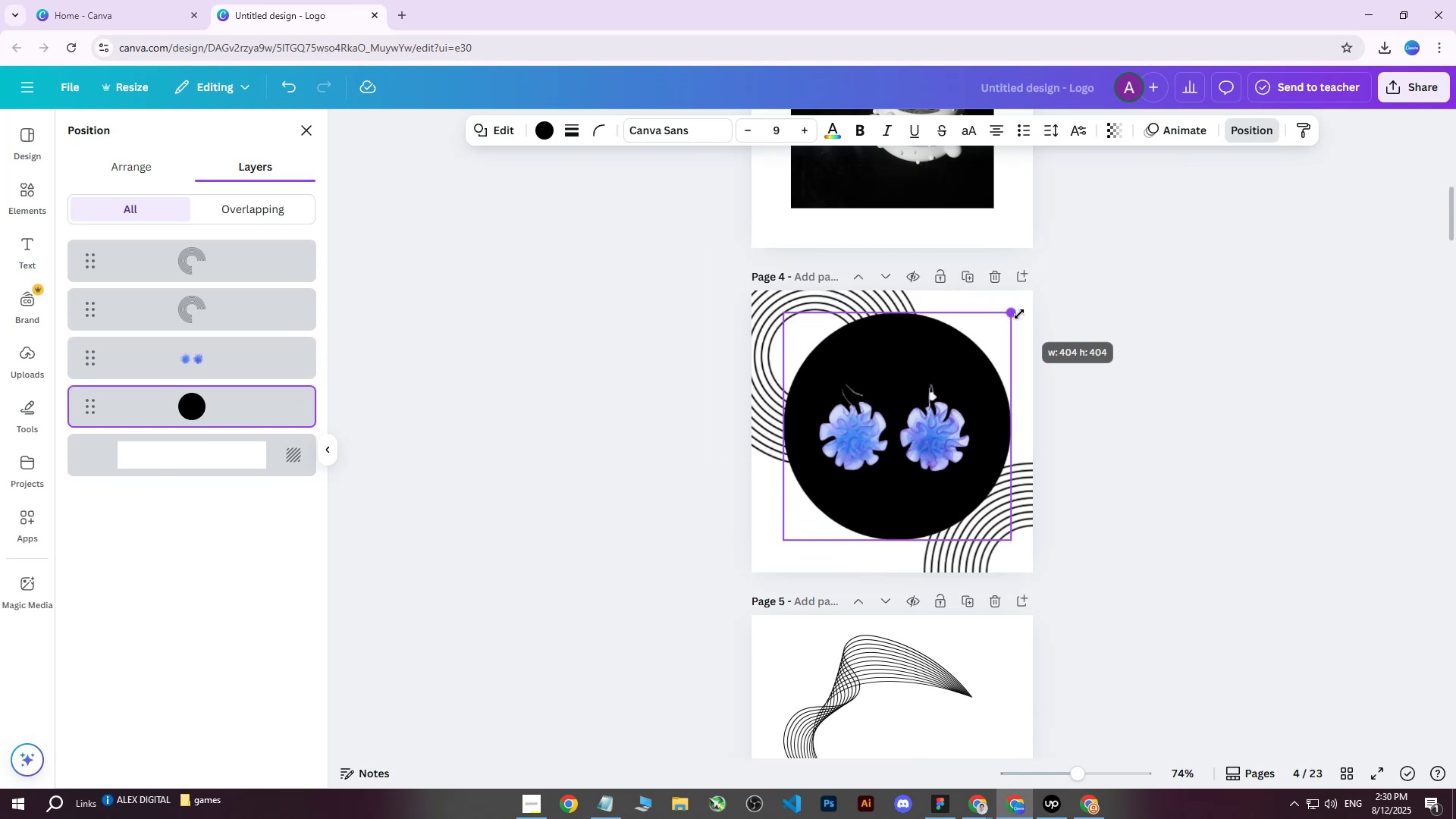 
mouse_move([1005, 350])
 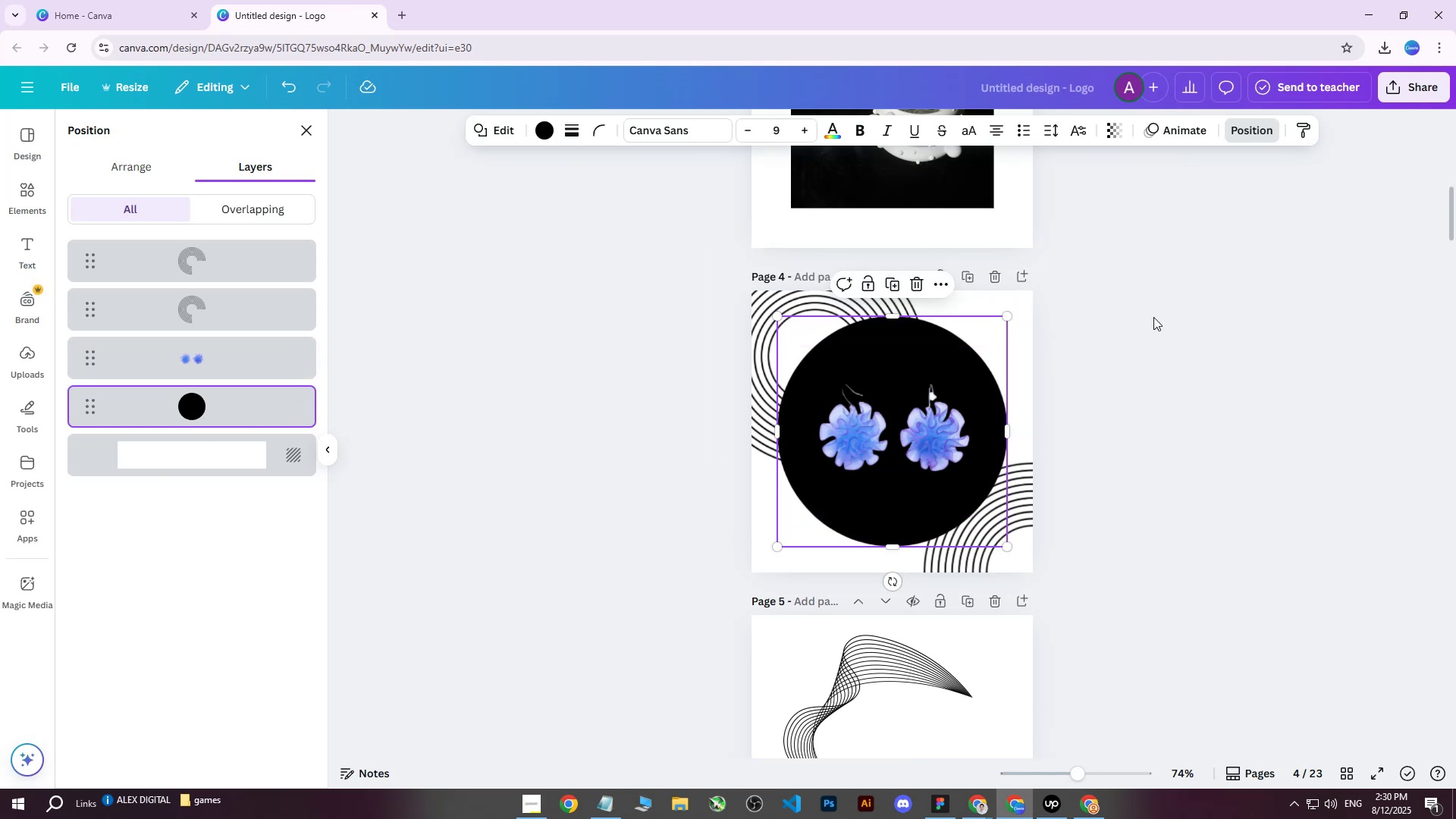 
left_click([1153, 317])
 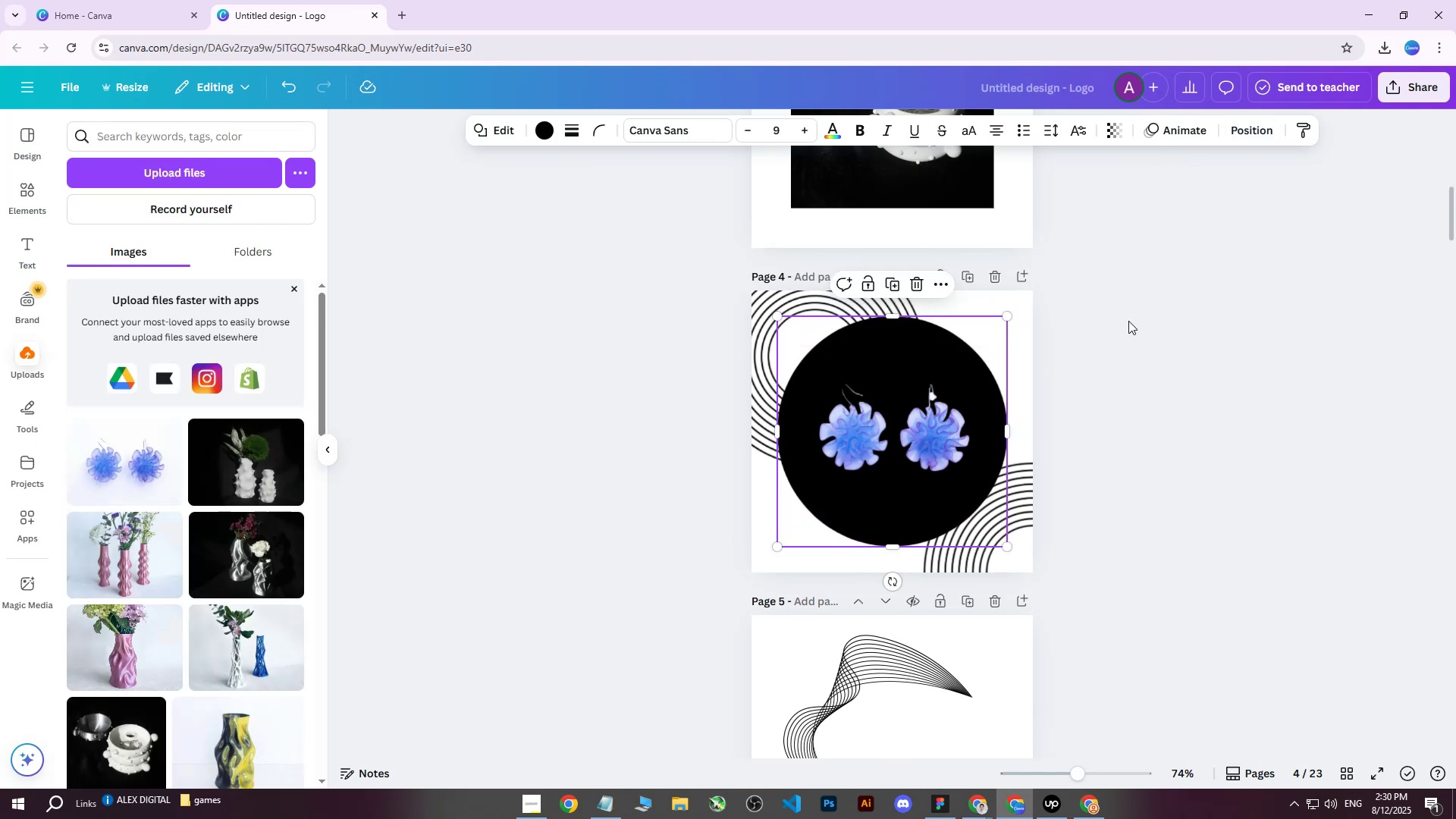 
left_click([1128, 321])
 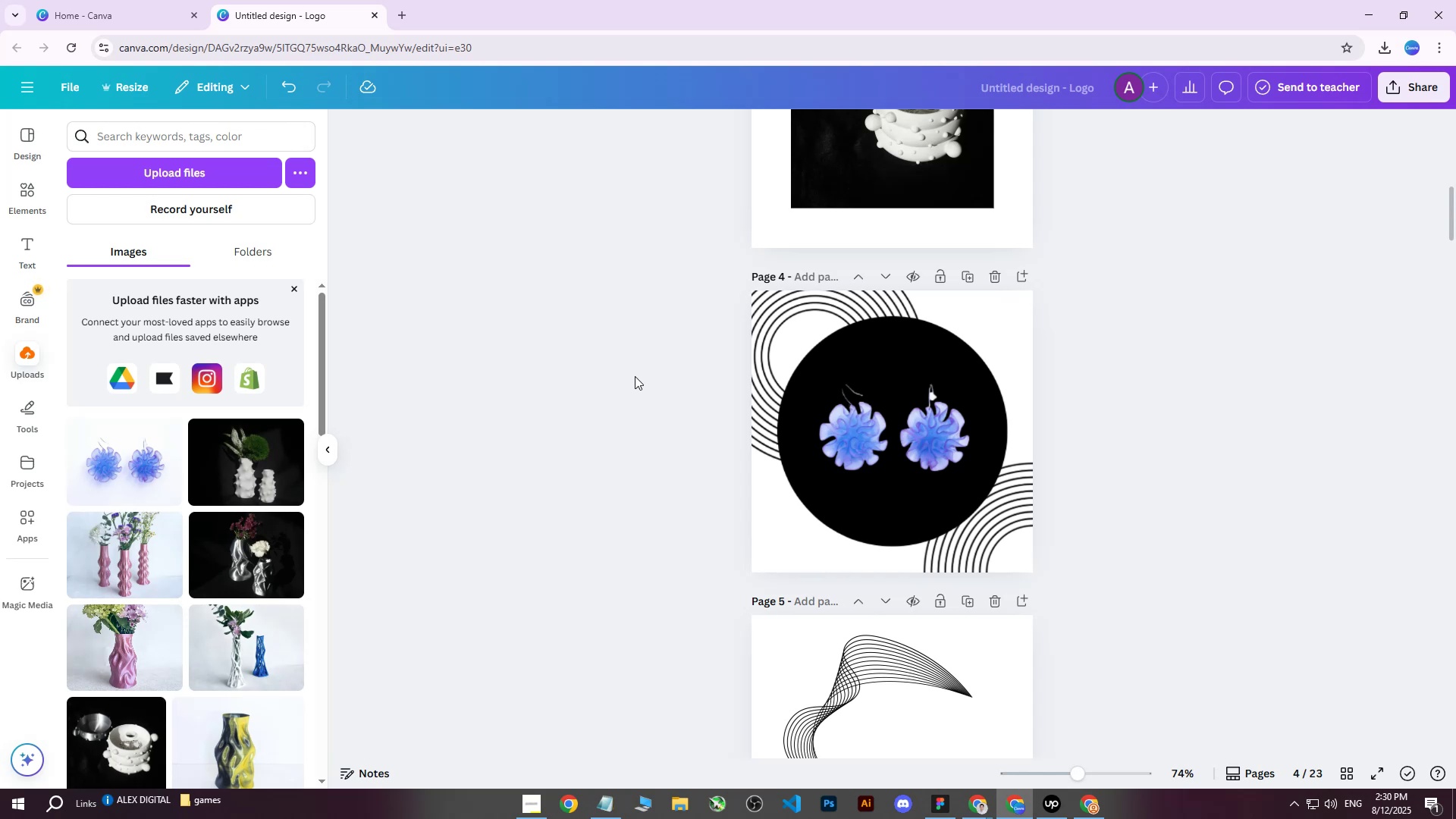 
wait(26.19)
 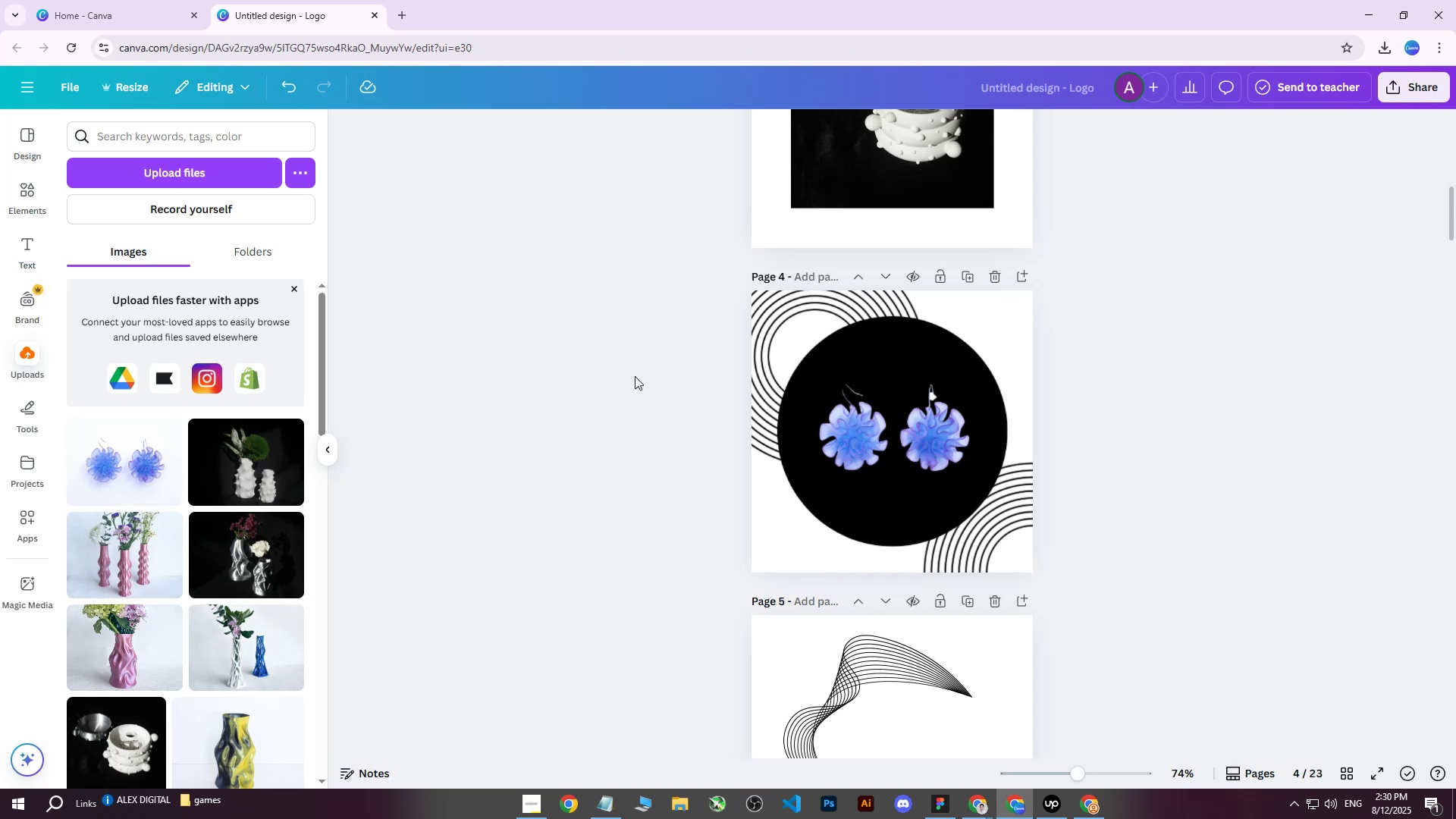 
left_click([1245, 369])
 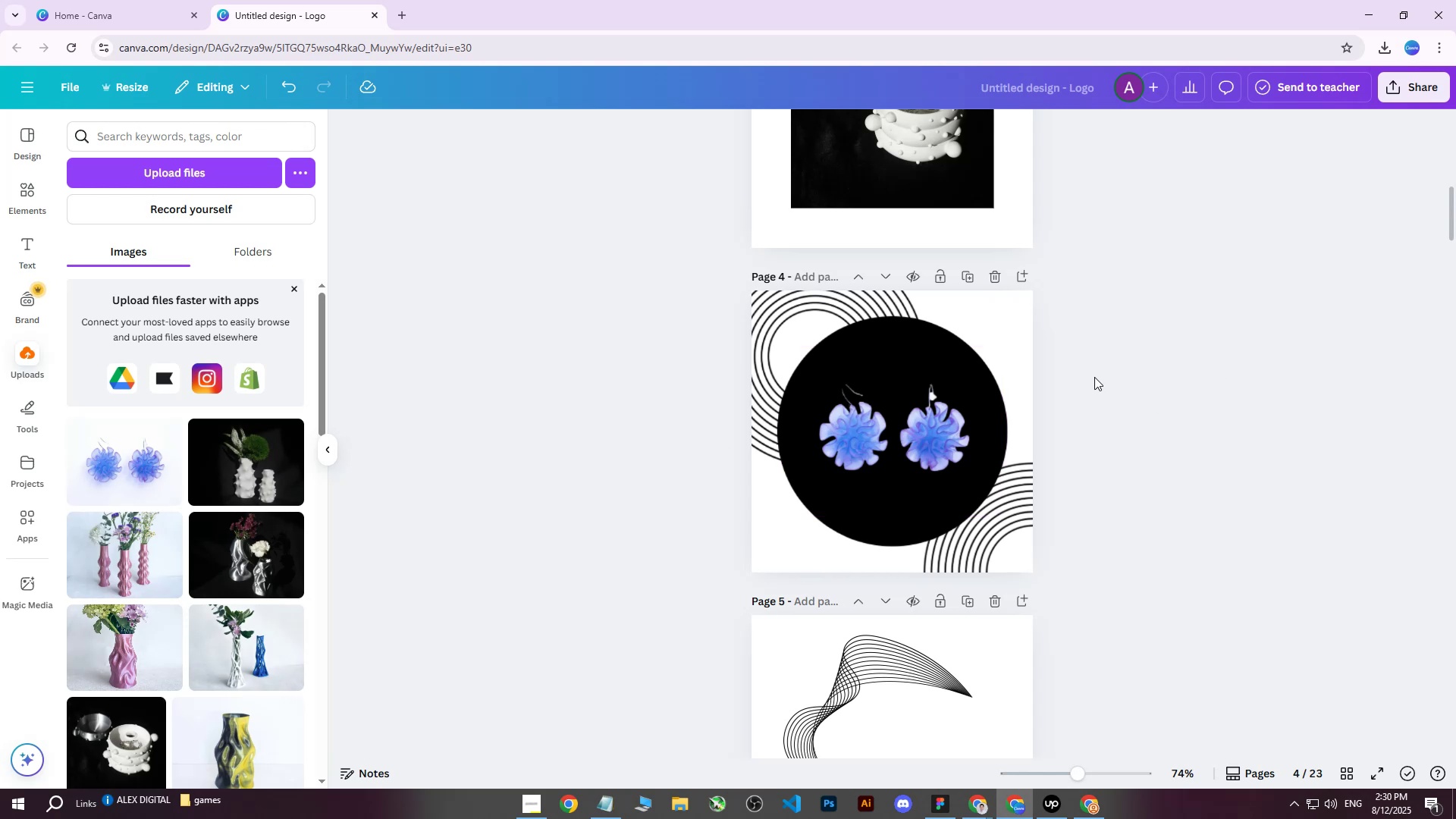 
wait(10.65)
 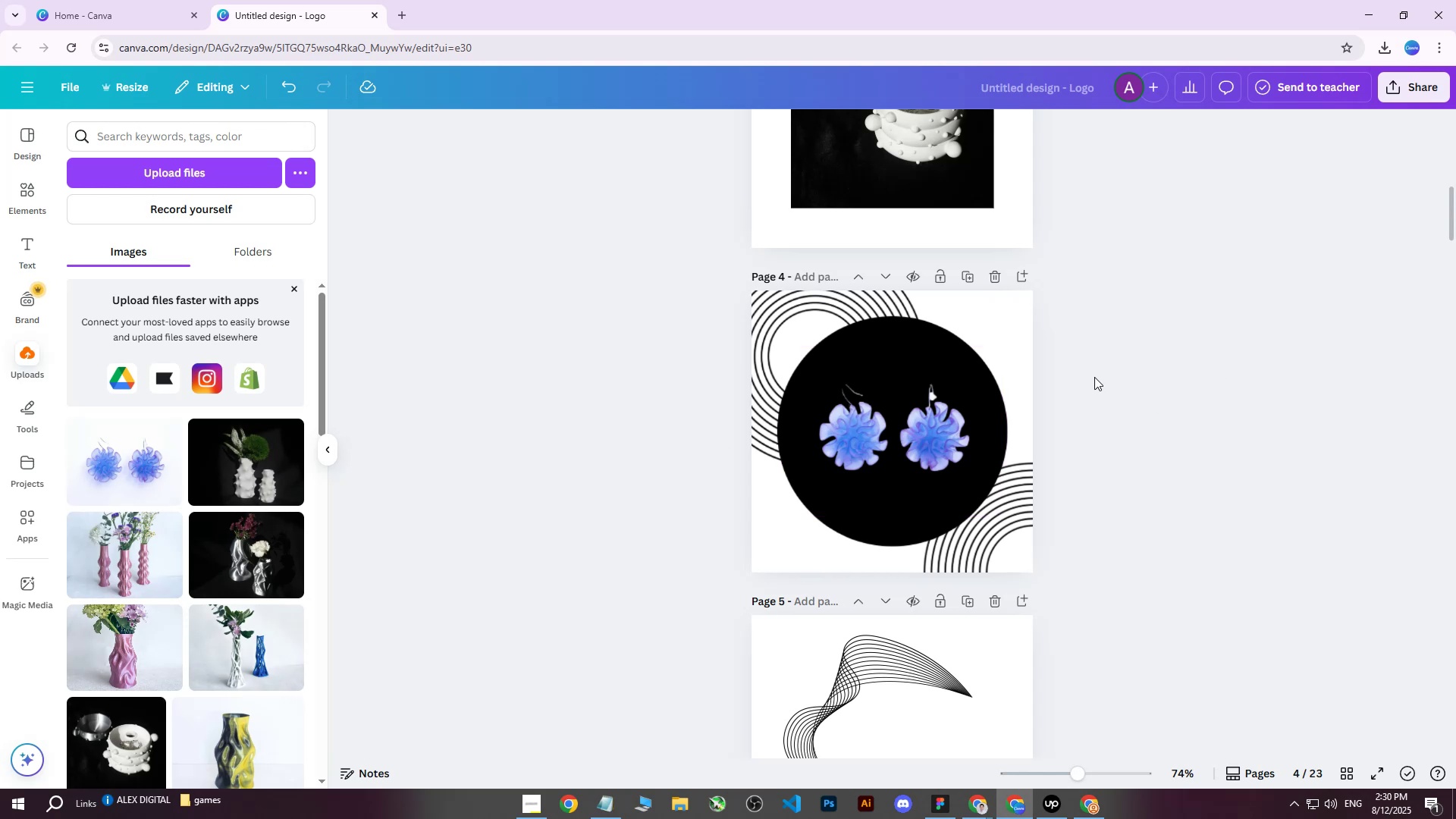 
left_click([883, 427])
 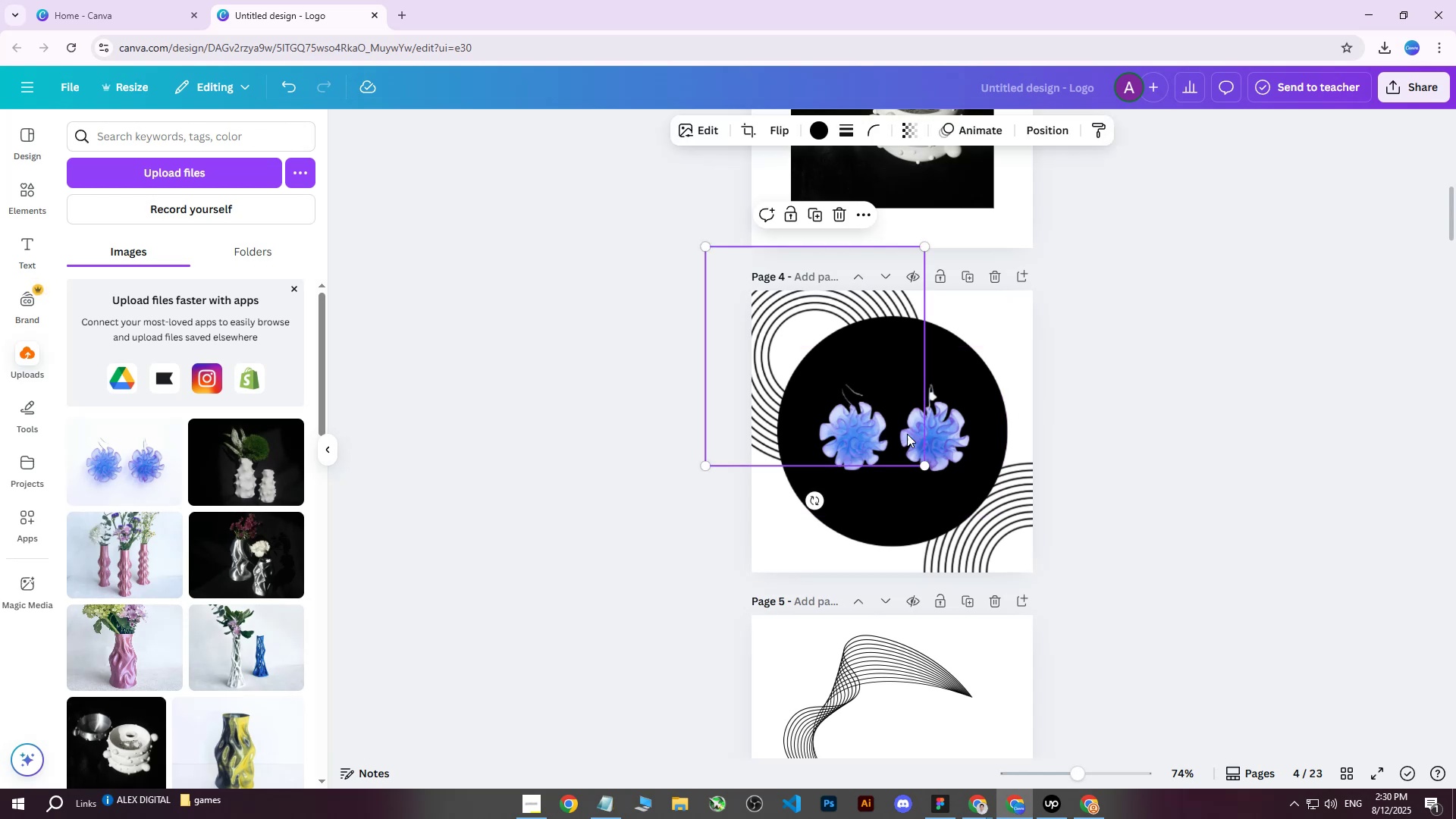 
key(Control+ControlLeft)
 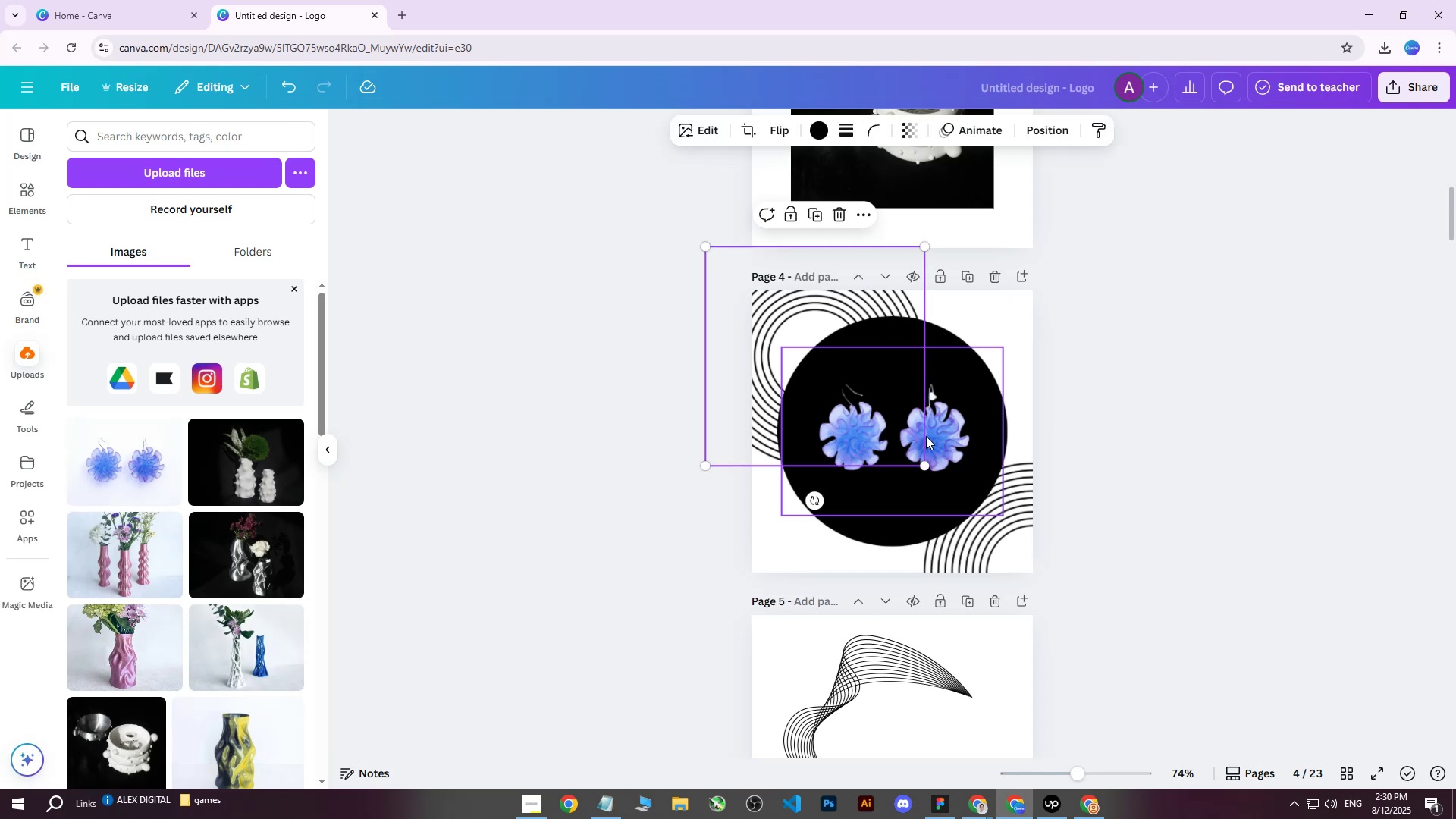 
left_click([926, 436])
 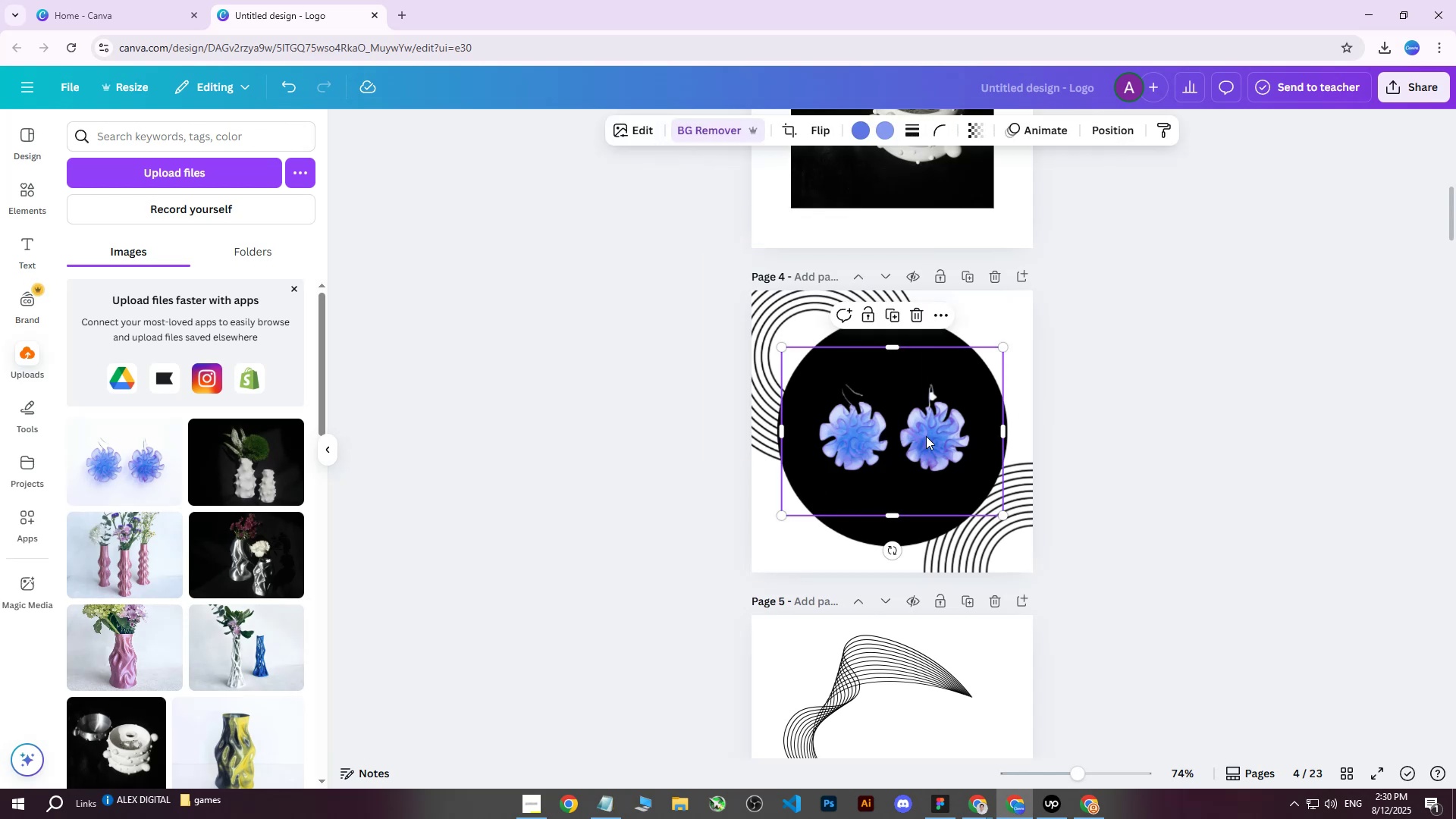 
hold_key(key=ControlLeft, duration=0.45)
scroll: coordinate [951, 440], scroll_direction: up, amount: 2.0
 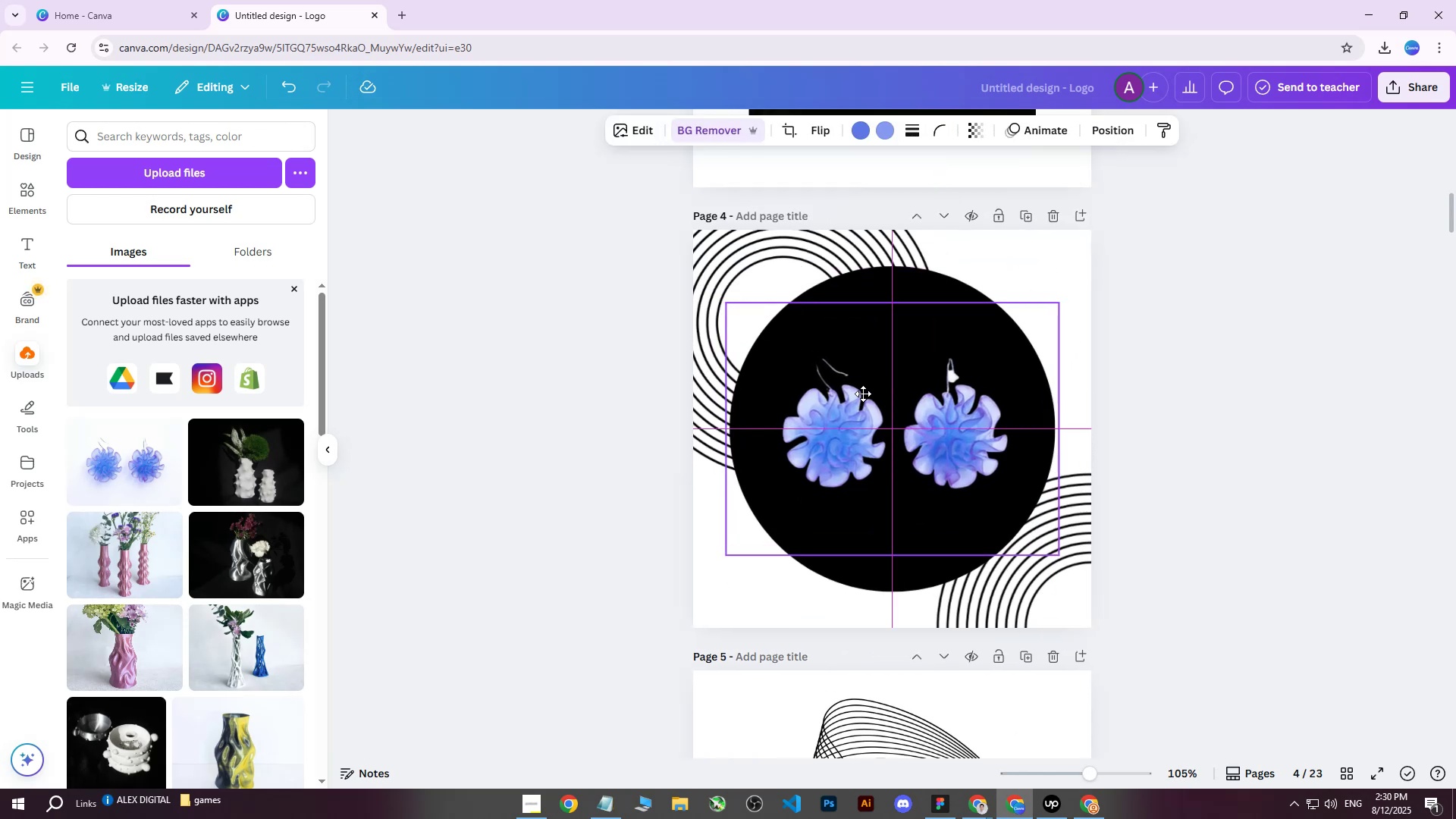 
left_click([1232, 282])
 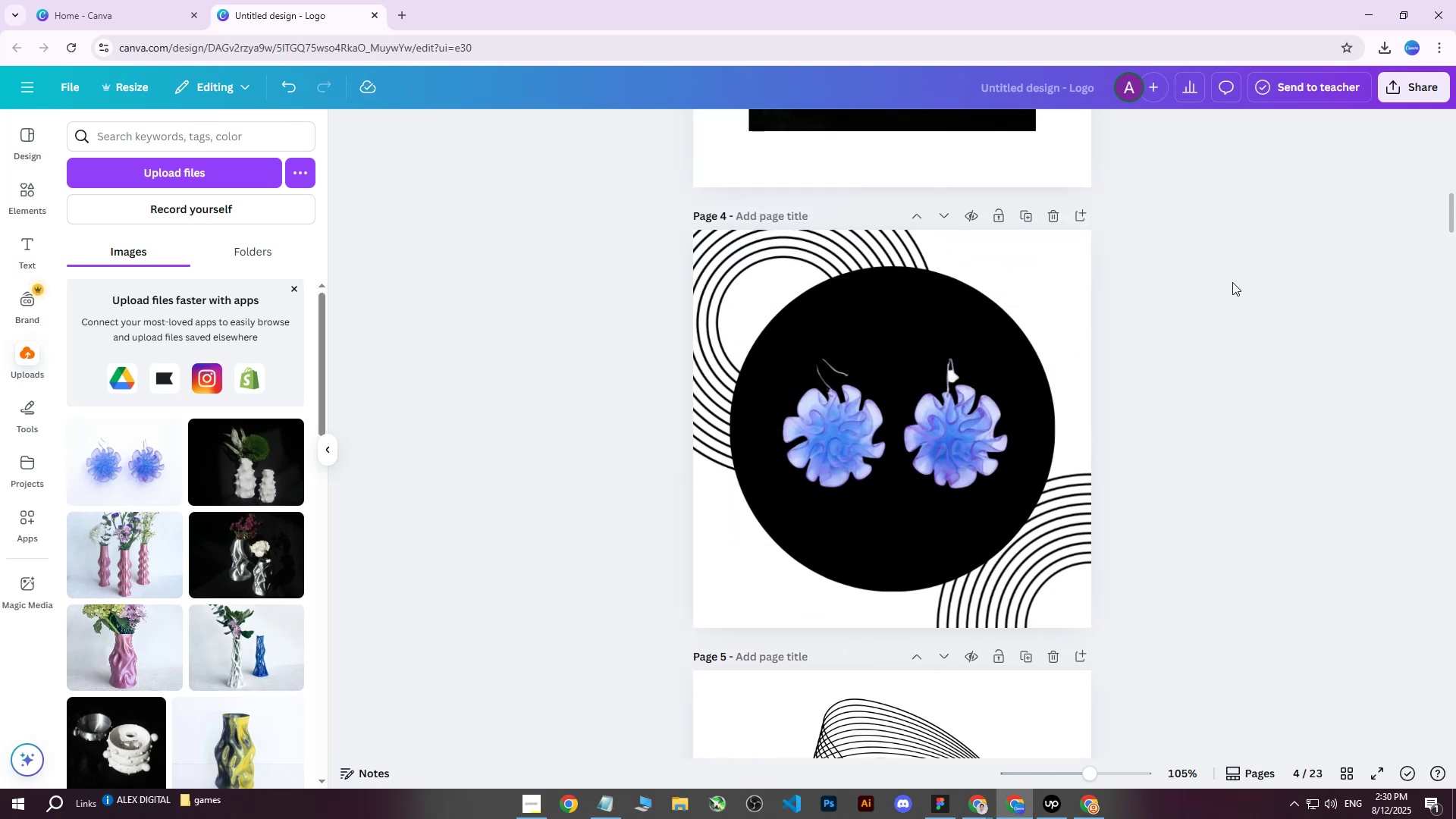 
hold_key(key=ControlLeft, duration=1.5)
scroll: coordinate [1228, 287], scroll_direction: down, amount: 3.0
 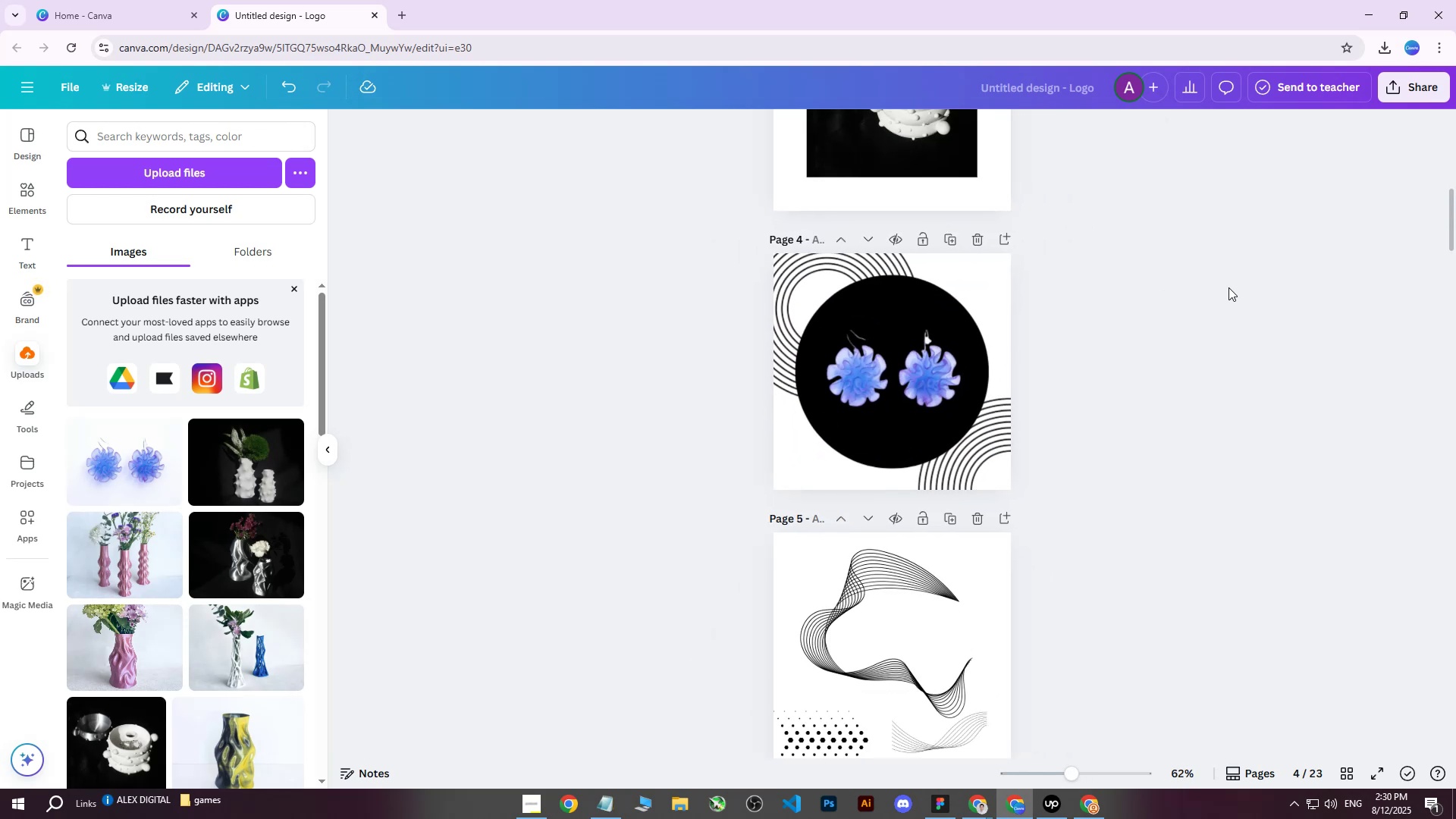 
scroll: coordinate [1225, 288], scroll_direction: up, amount: 3.0
 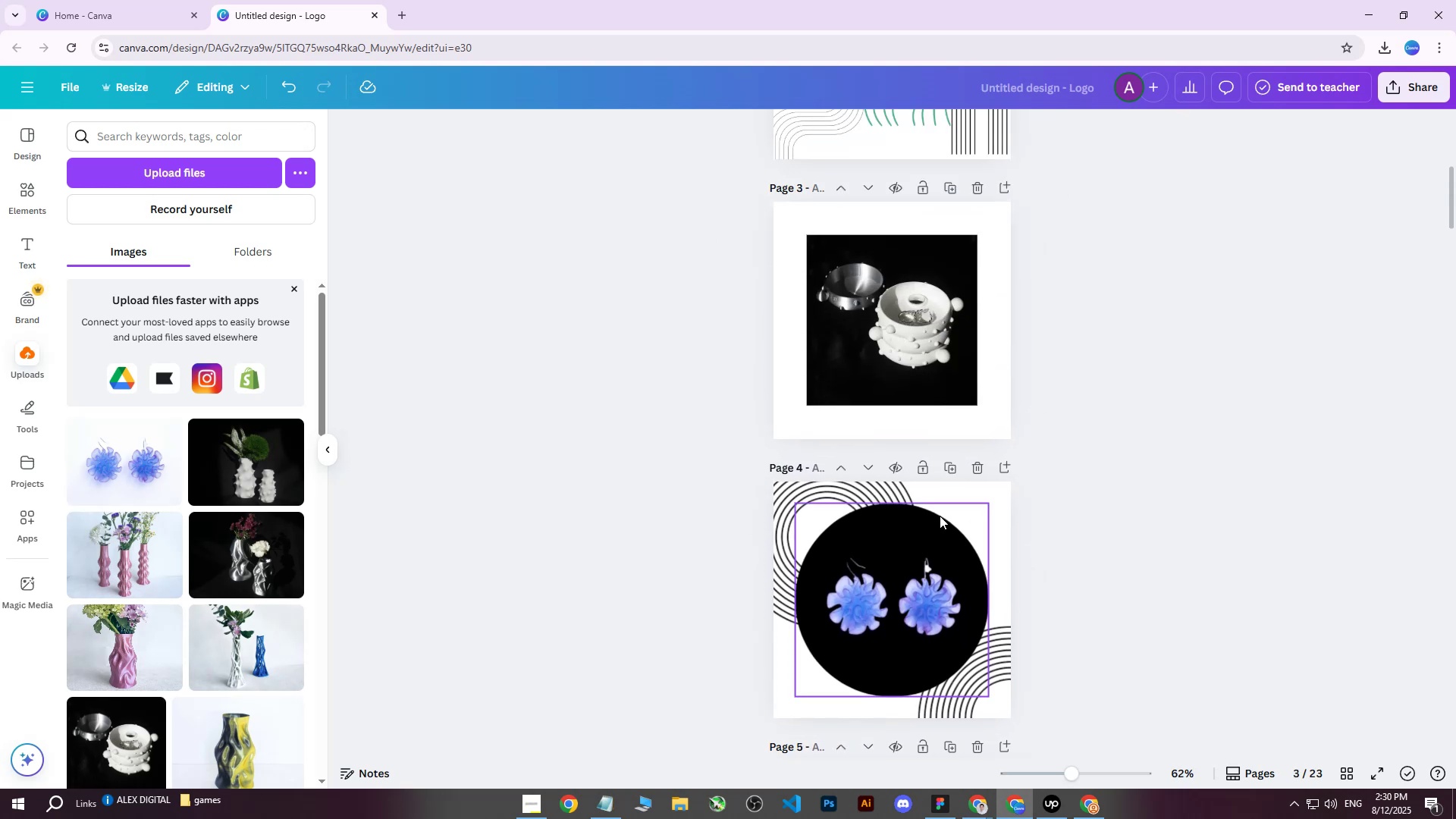 
key(Control+ControlLeft)
 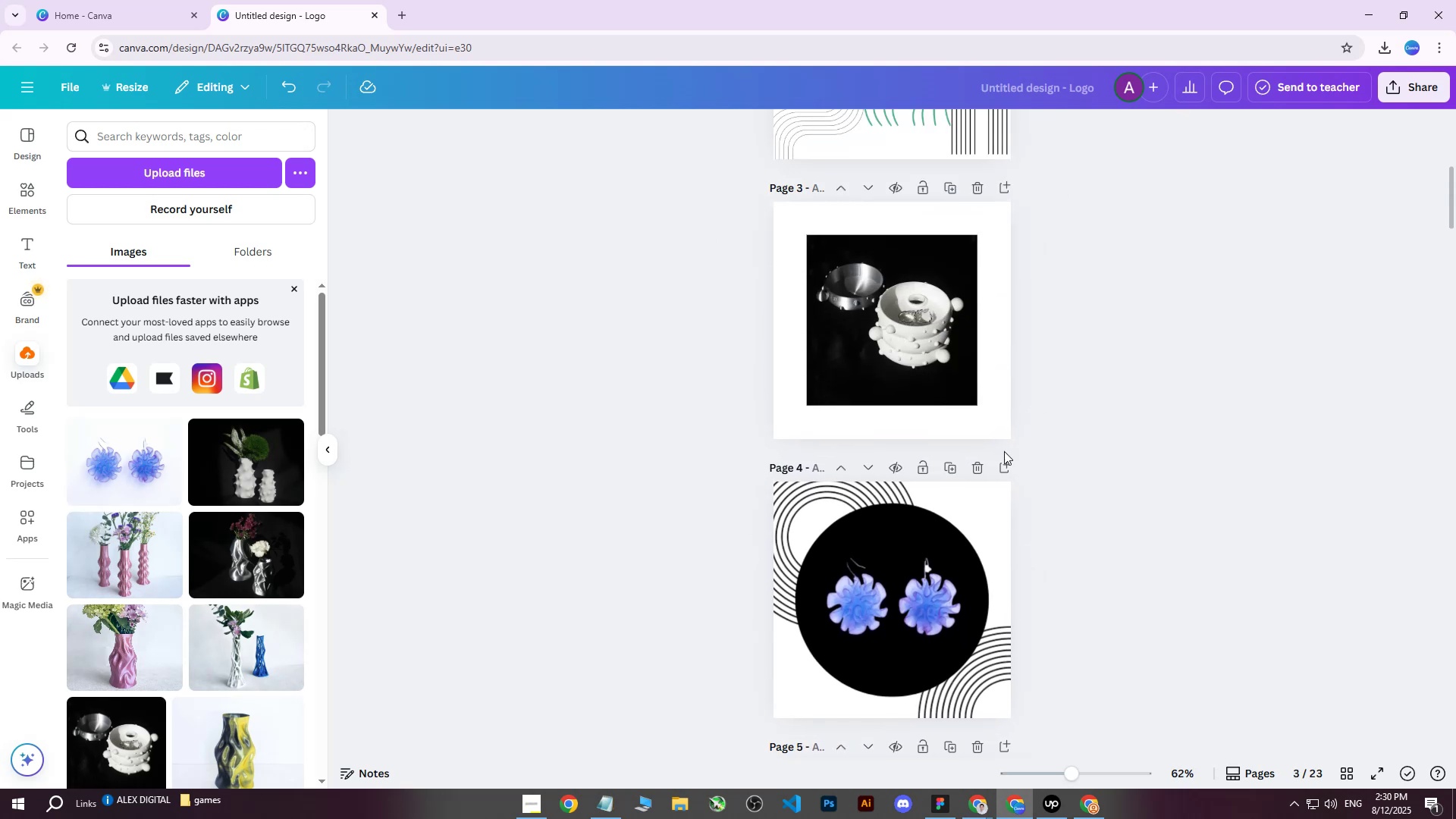 
hold_key(key=ControlLeft, duration=1.25)
scroll: coordinate [941, 571], scroll_direction: up, amount: 2.0
 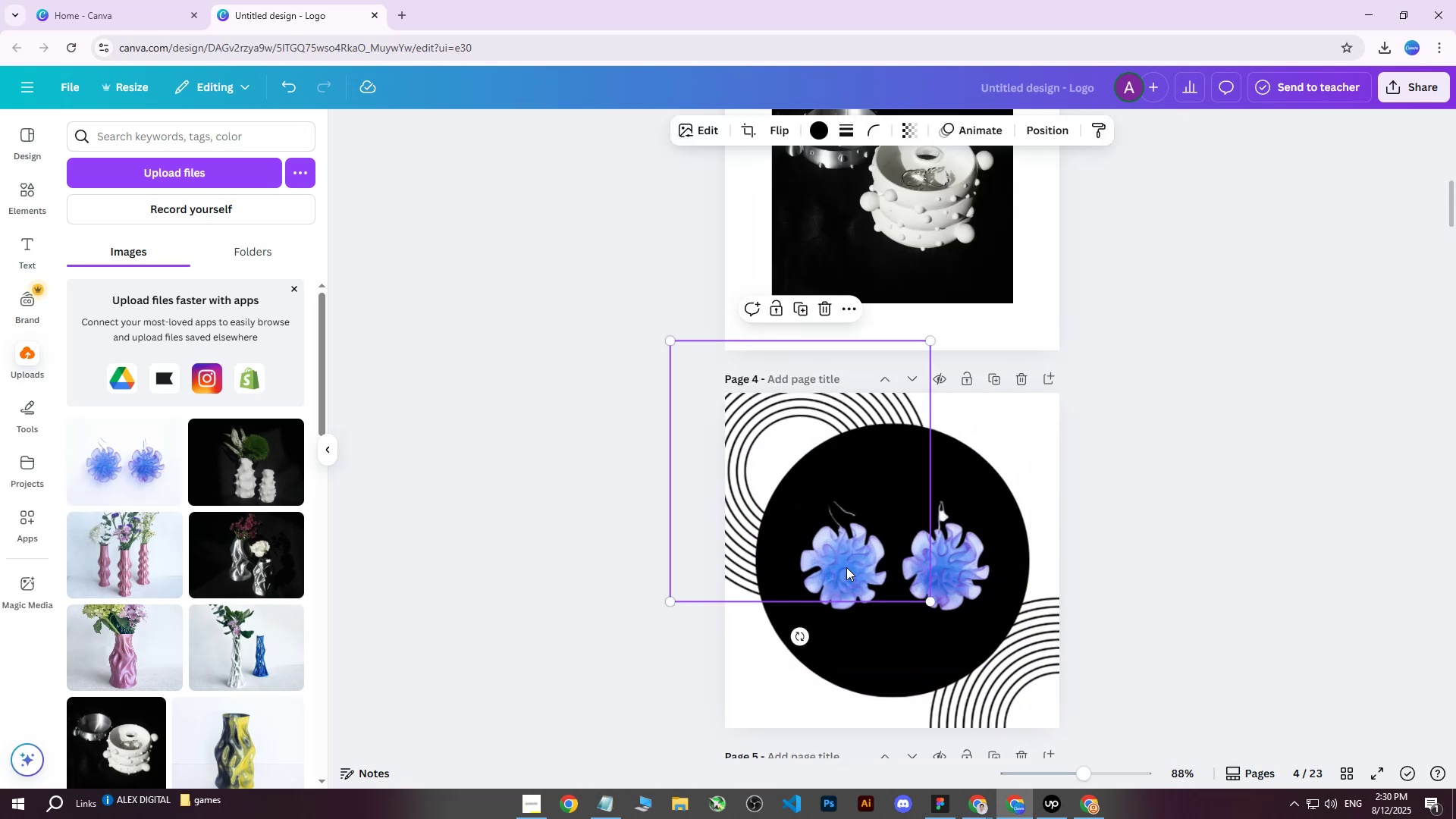 
double_click([952, 581])
 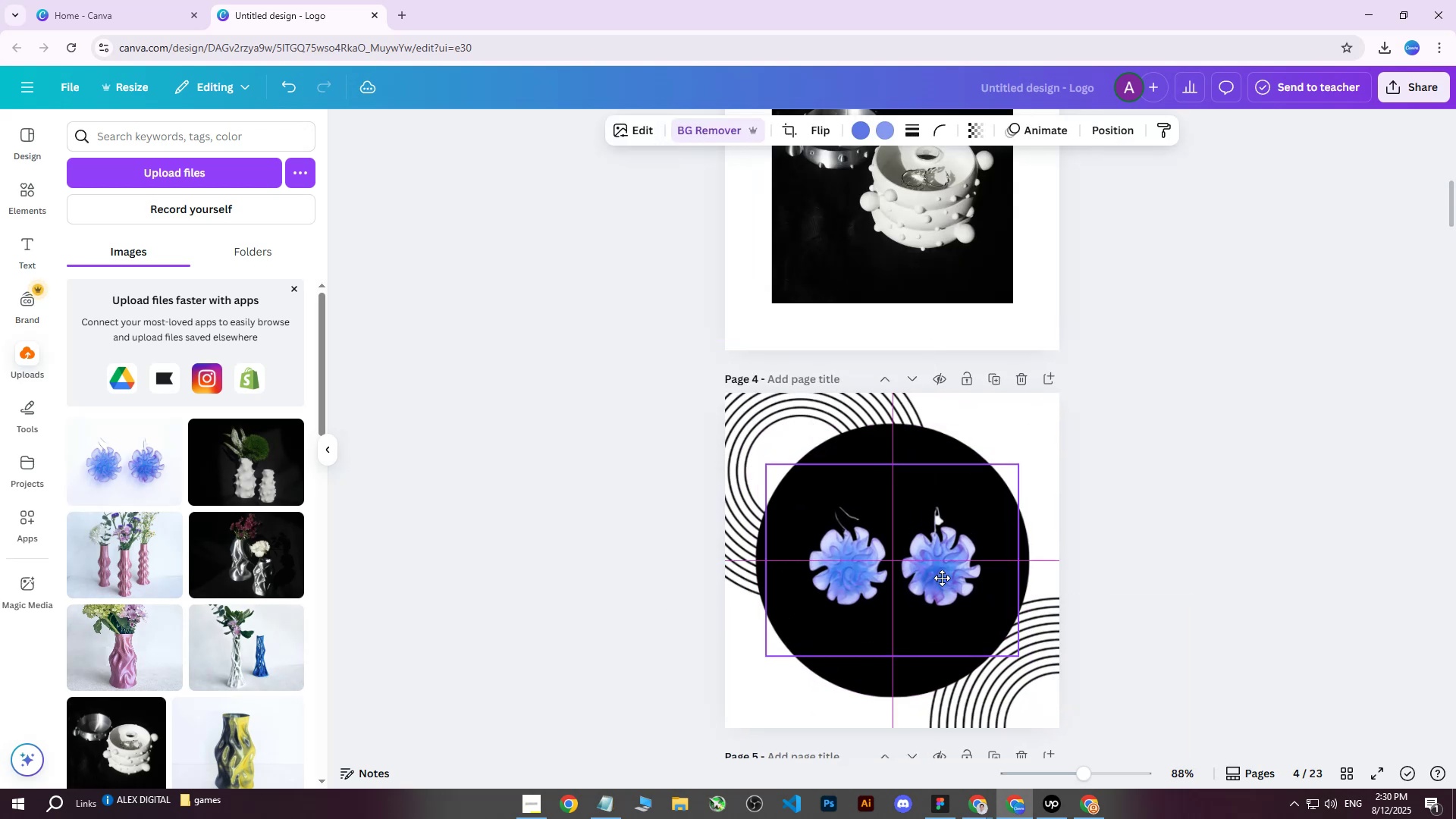 
left_click([1251, 406])
 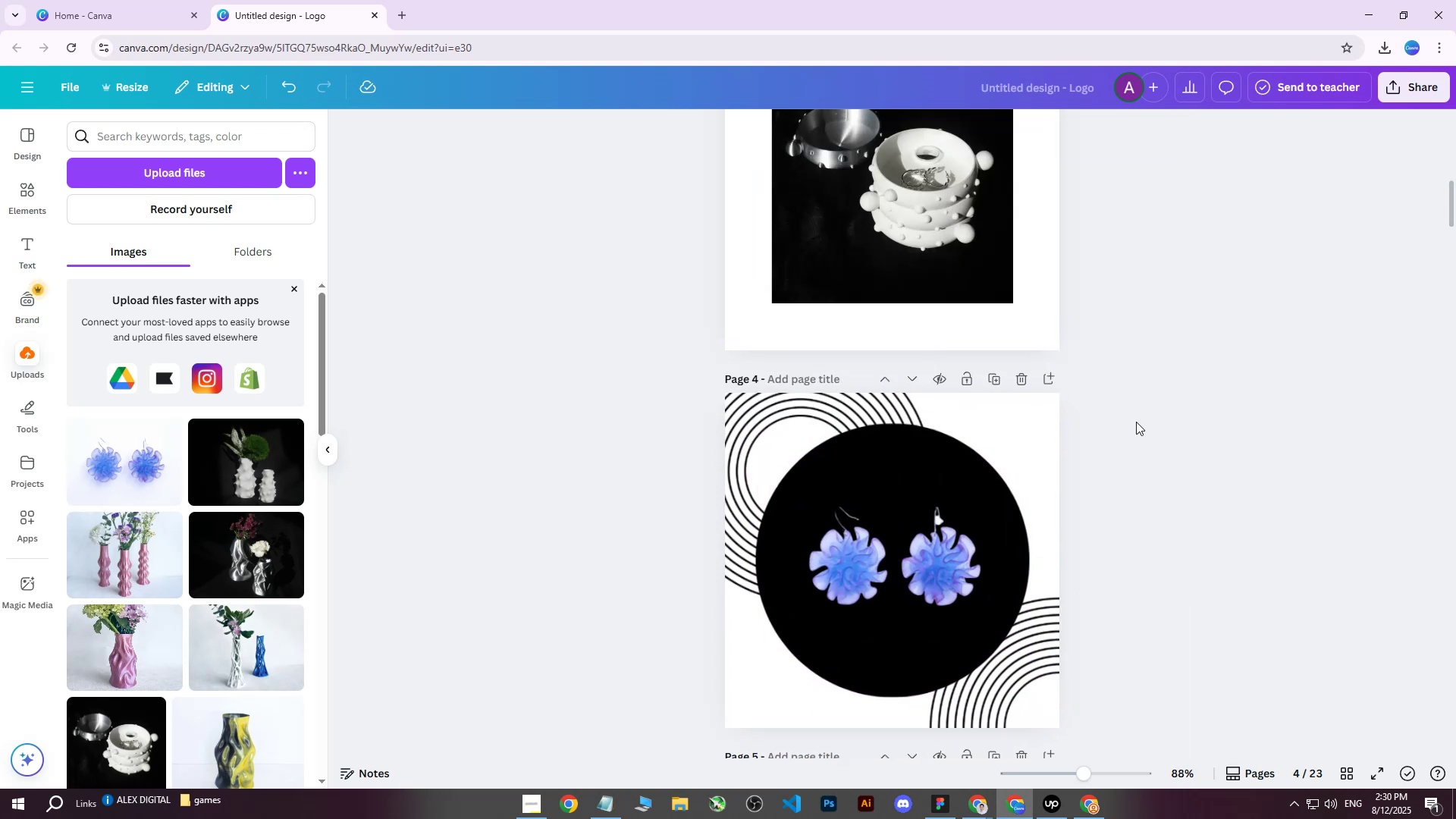 
scroll: coordinate [1136, 424], scroll_direction: down, amount: 3.0
 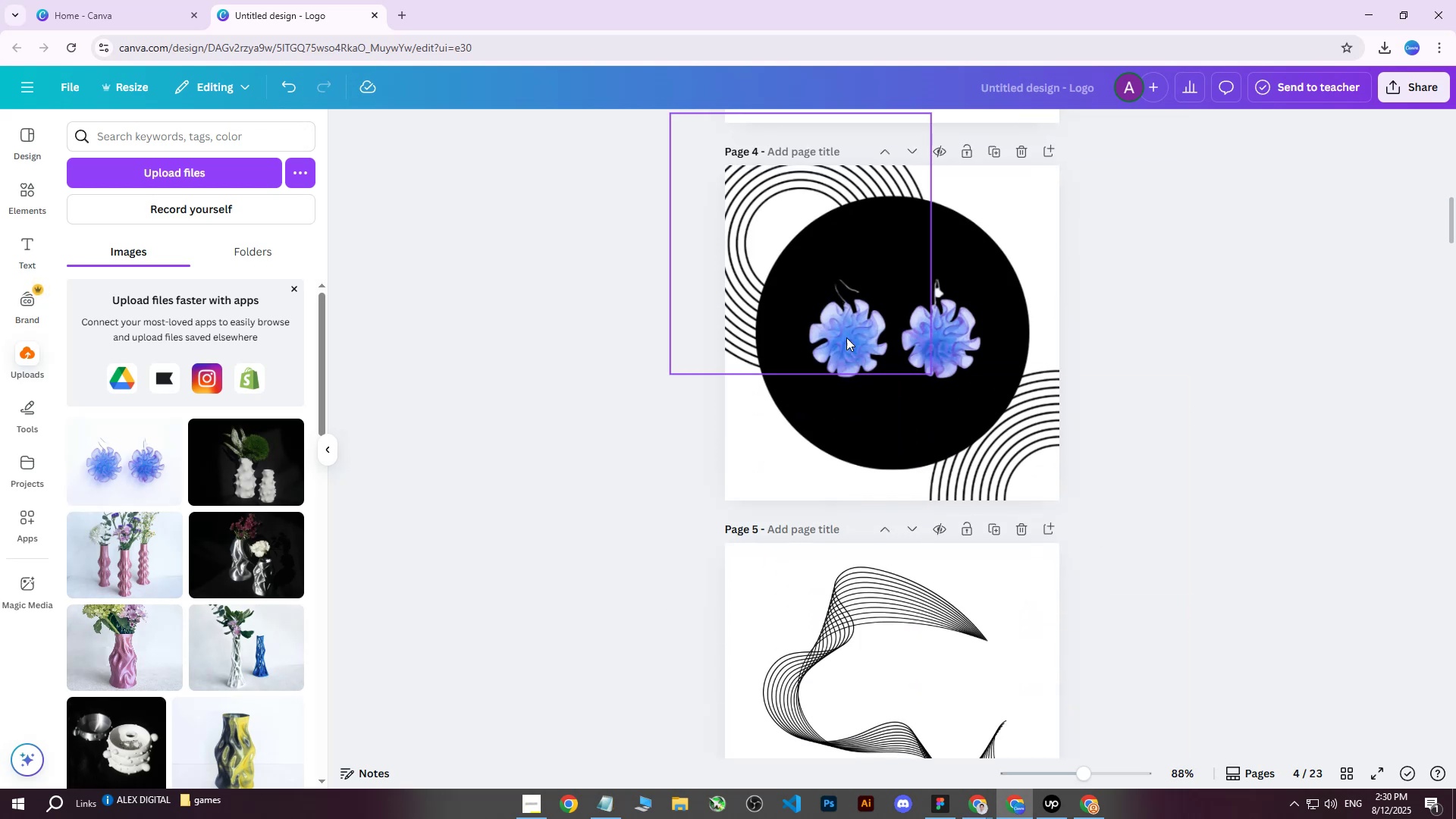 
left_click([825, 334])
 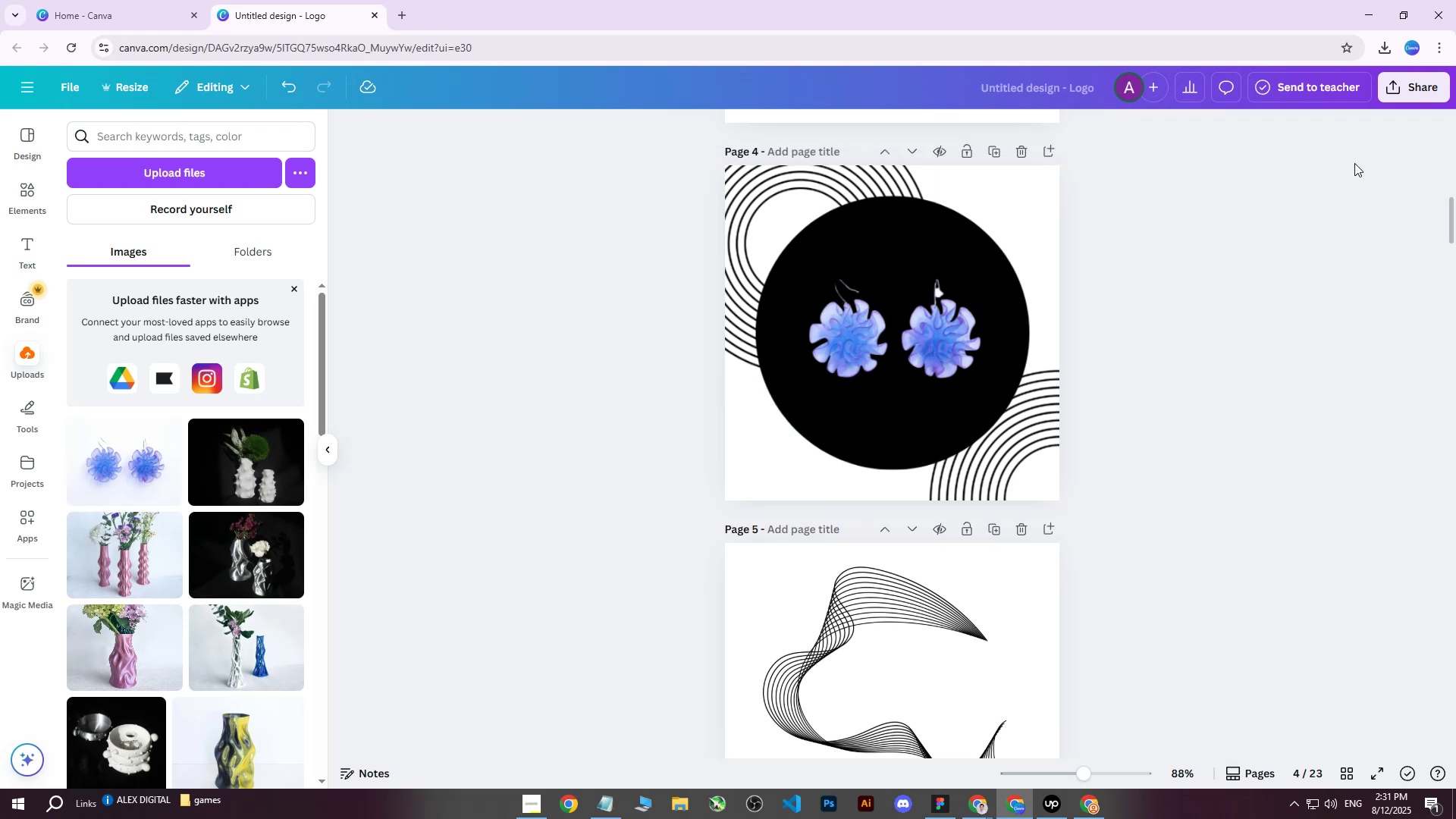 
double_click([1411, 80])
 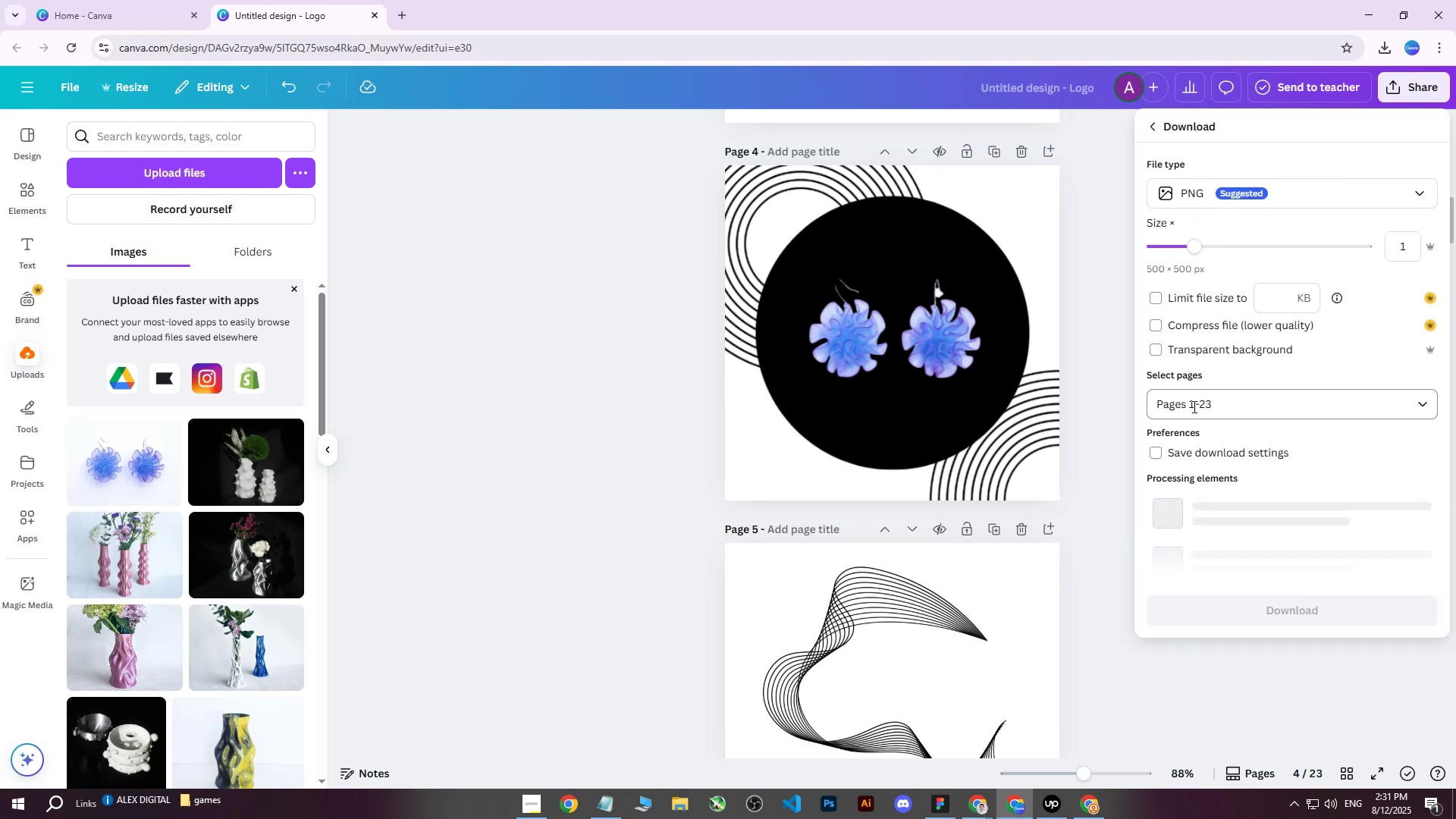 
double_click([1210, 412])
 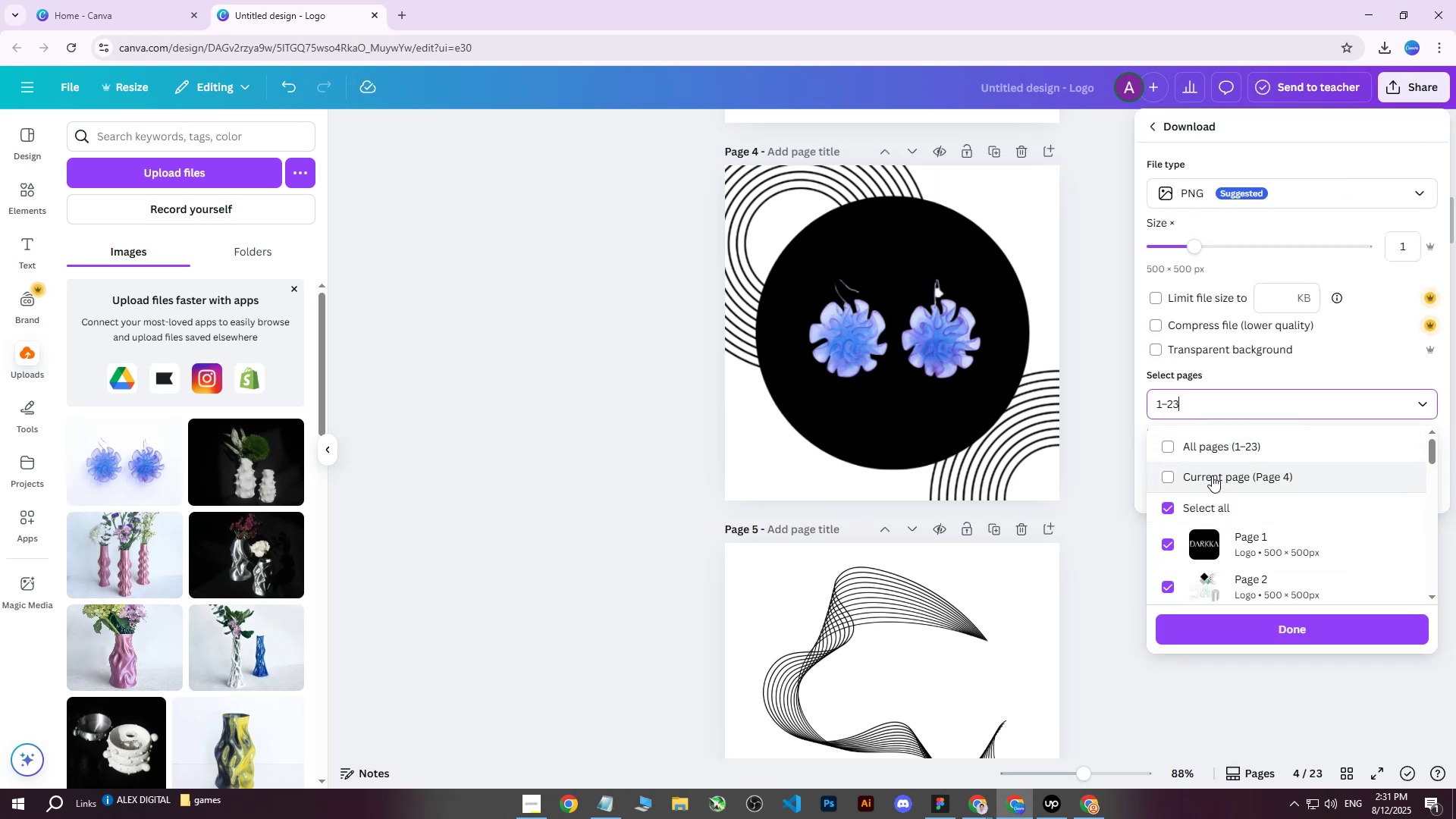 
left_click([1213, 475])
 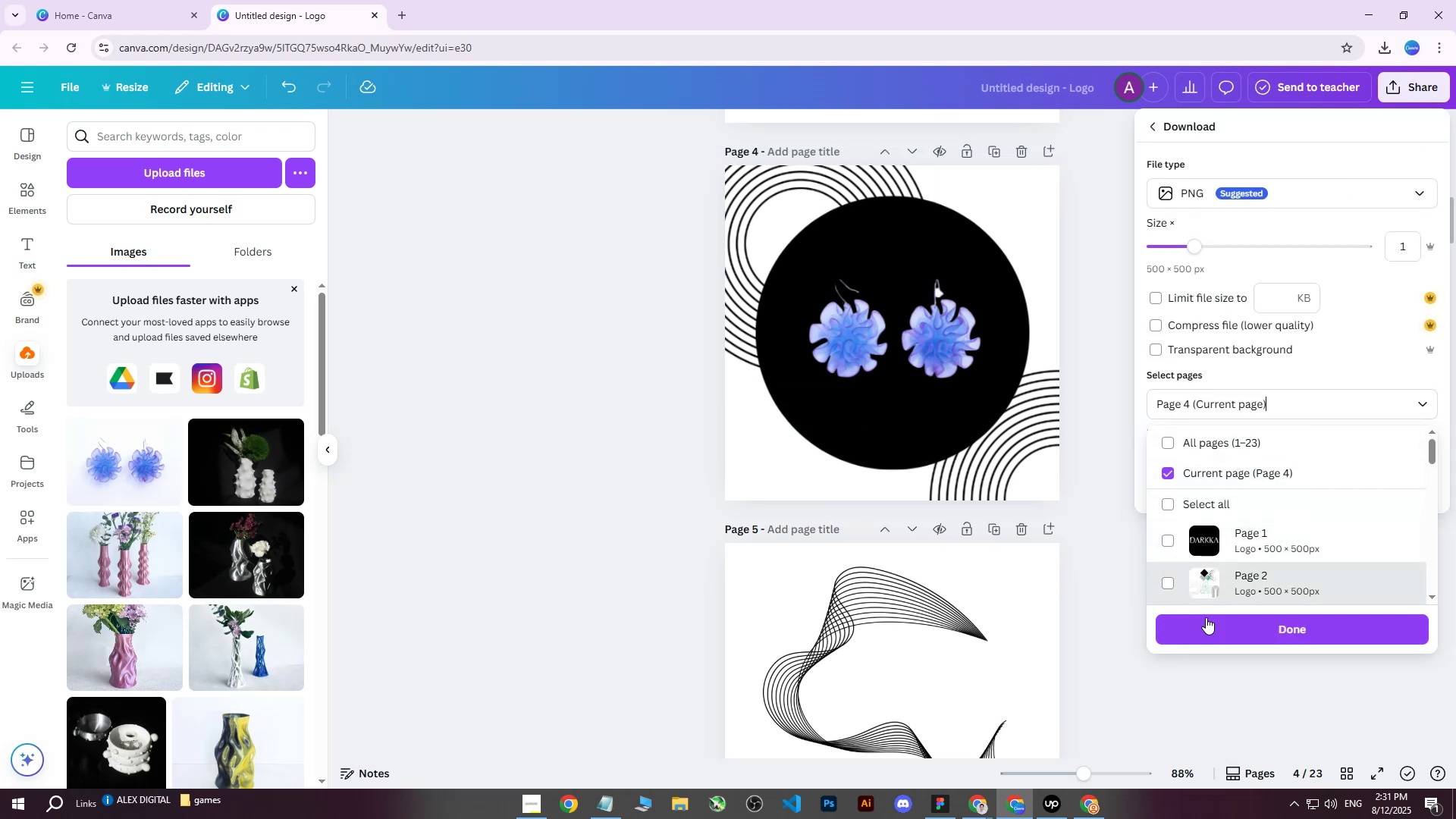 
left_click([1203, 623])
 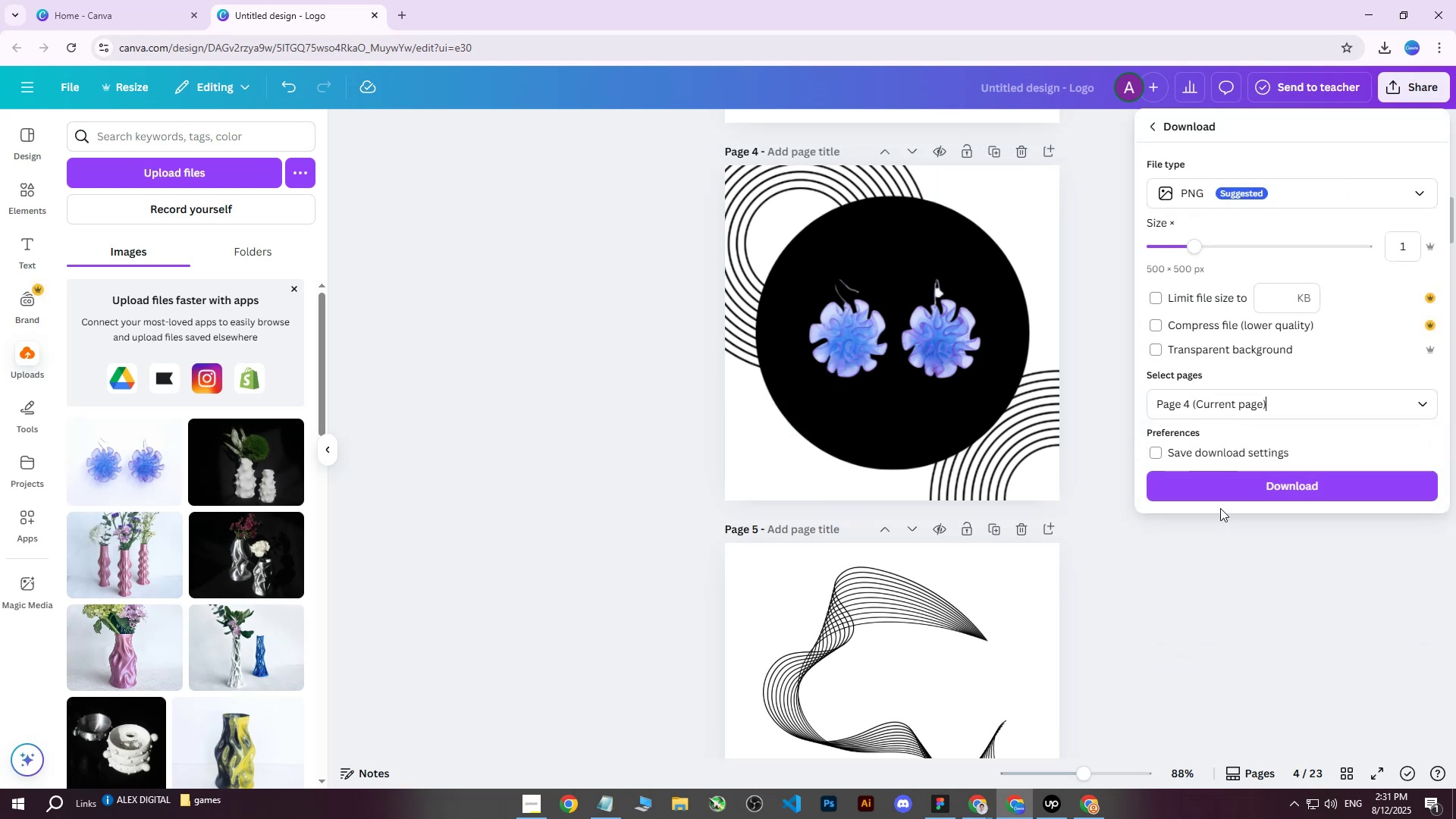 
left_click([1220, 502])
 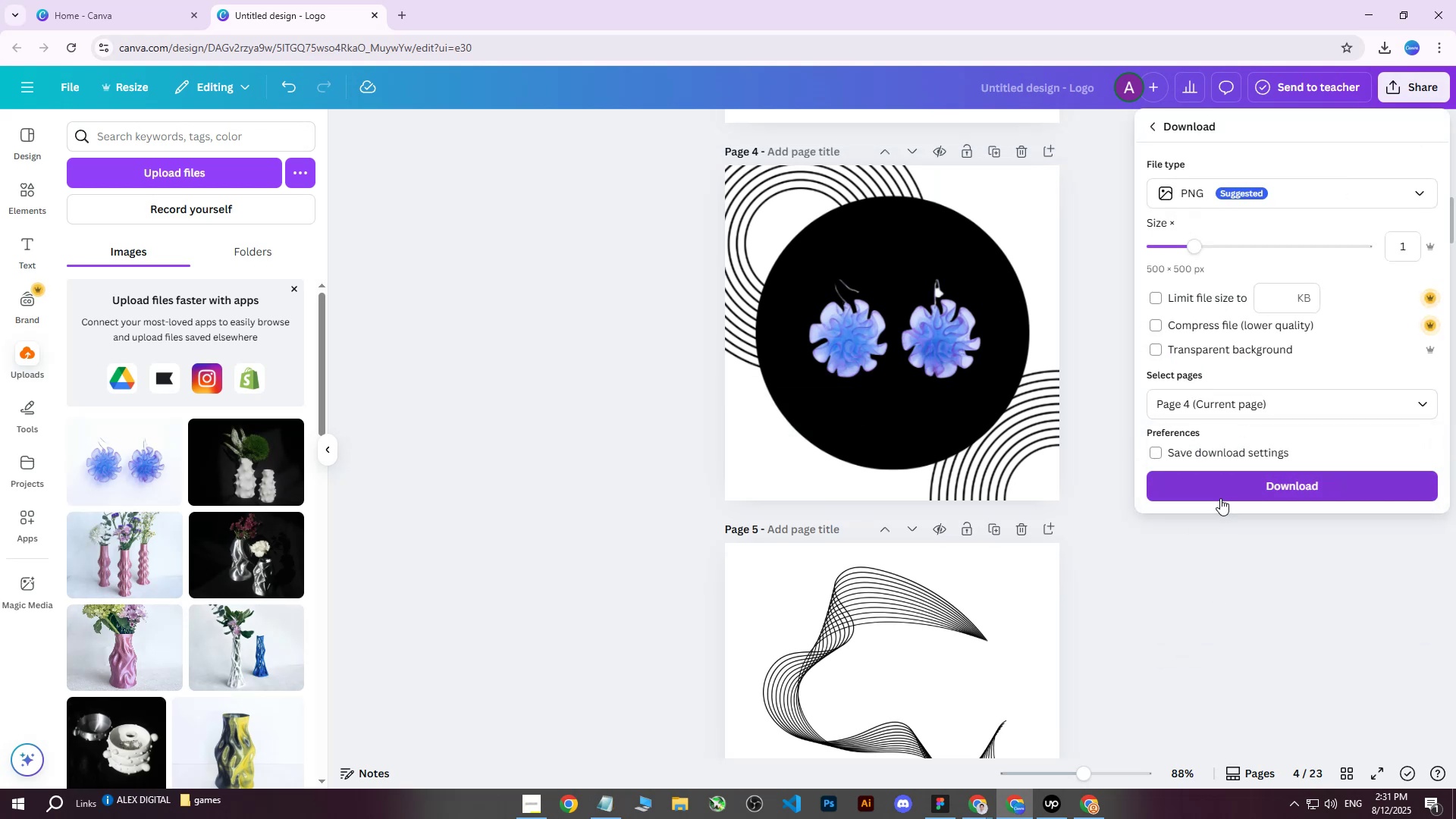 
left_click([1217, 494])
 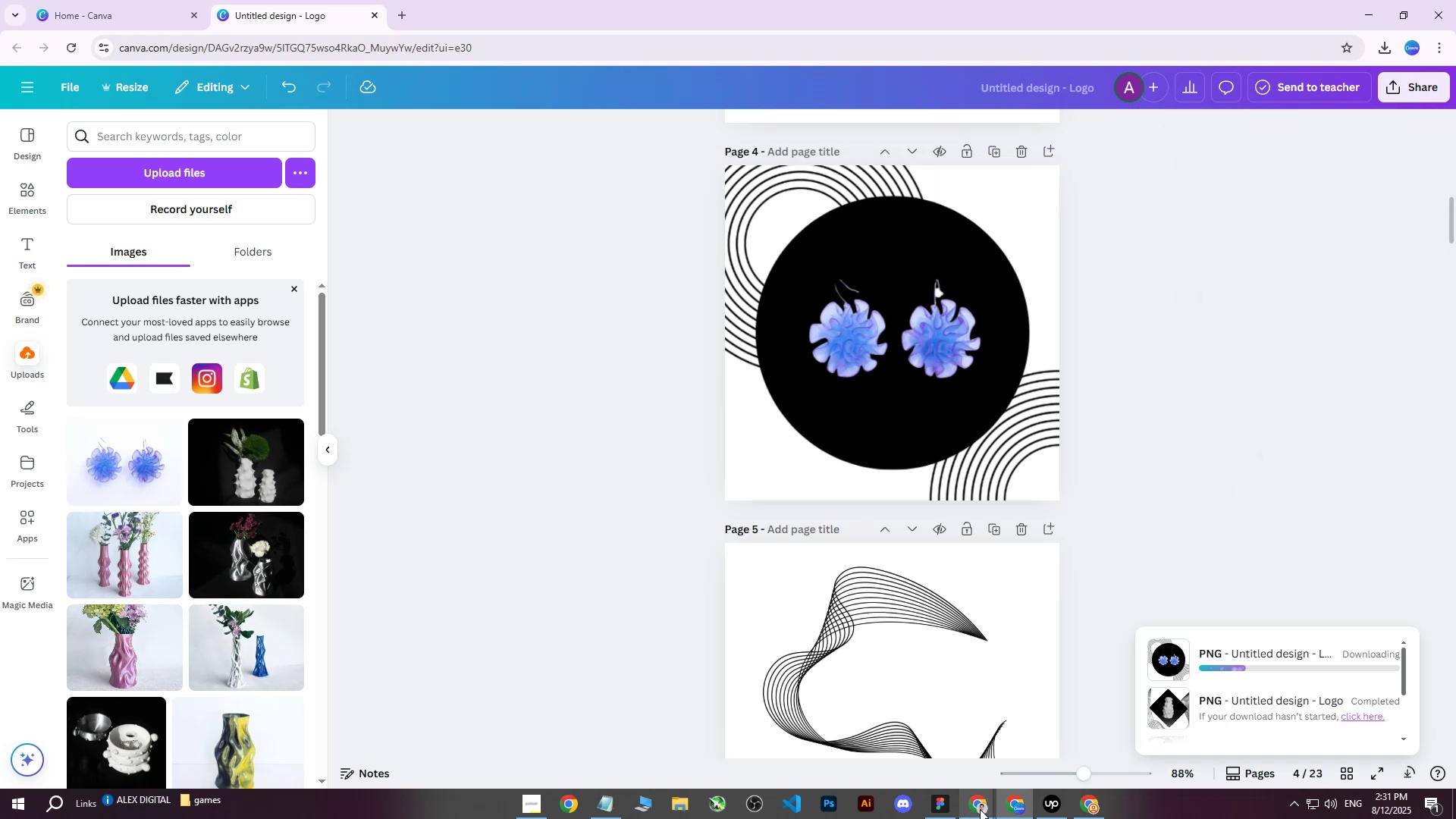 
double_click([922, 739])
 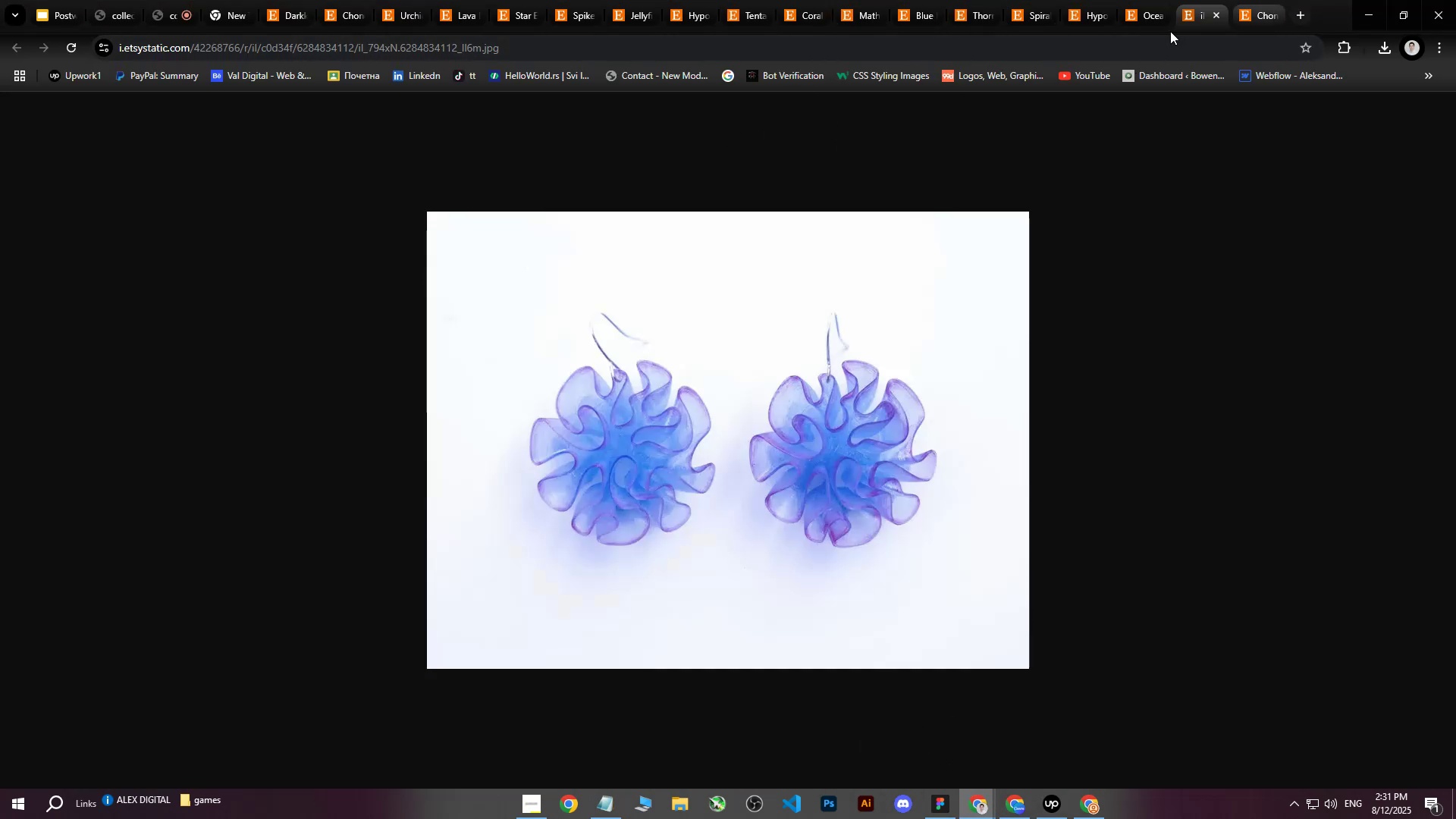 
left_click([1147, 0])
 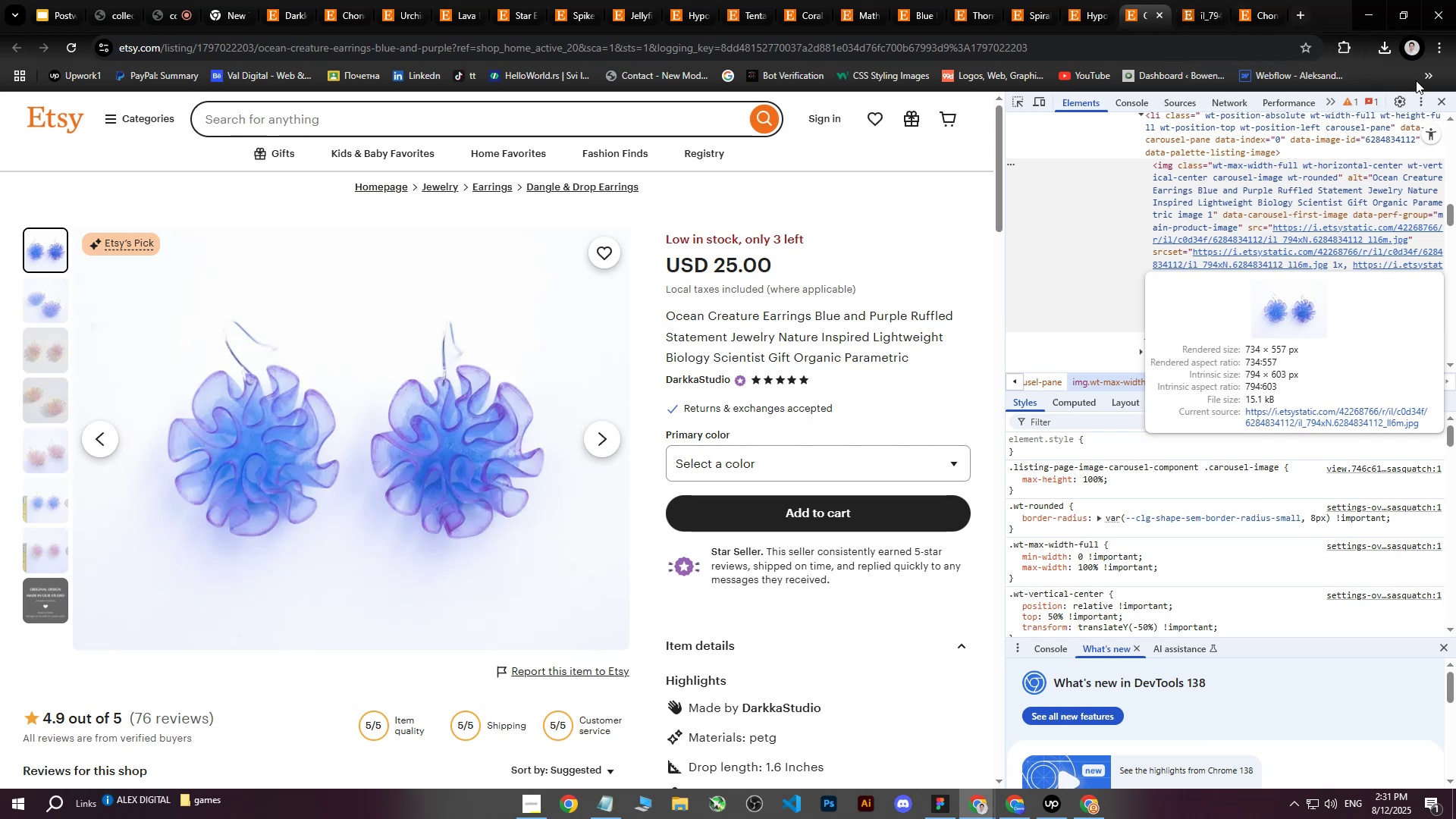 
left_click([1439, 99])
 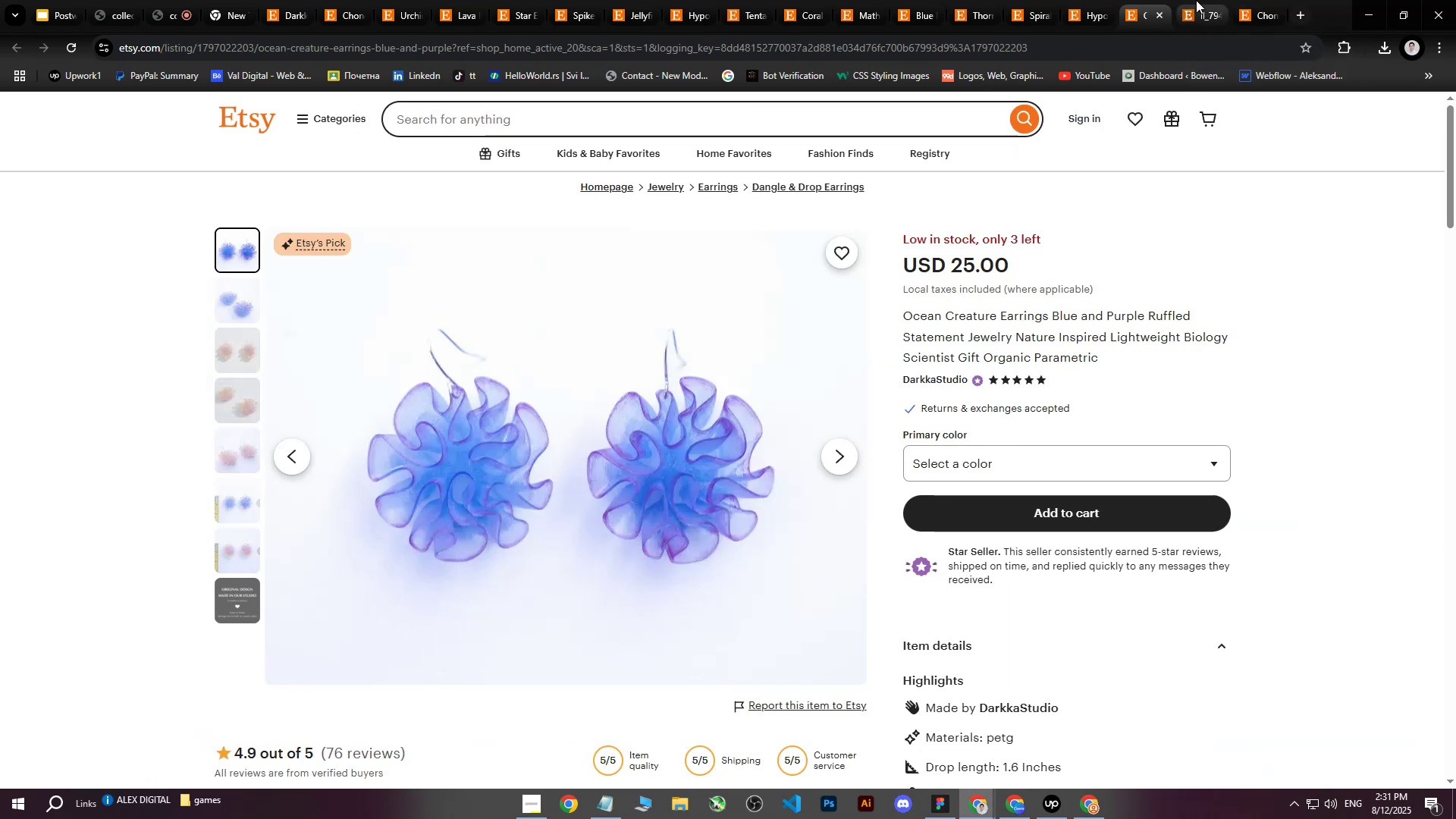 
left_click([1196, 0])
 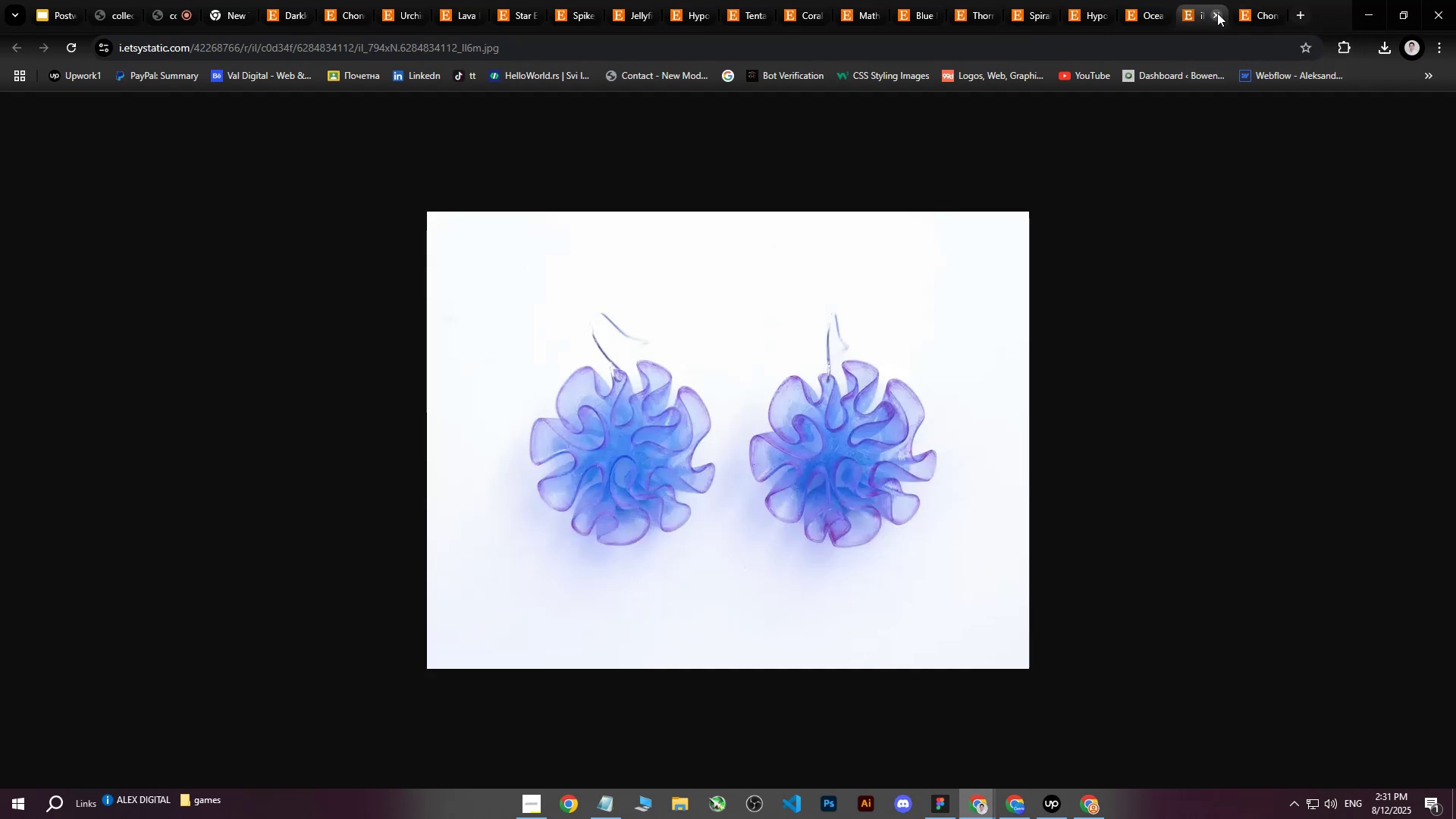 
left_click([1217, 13])
 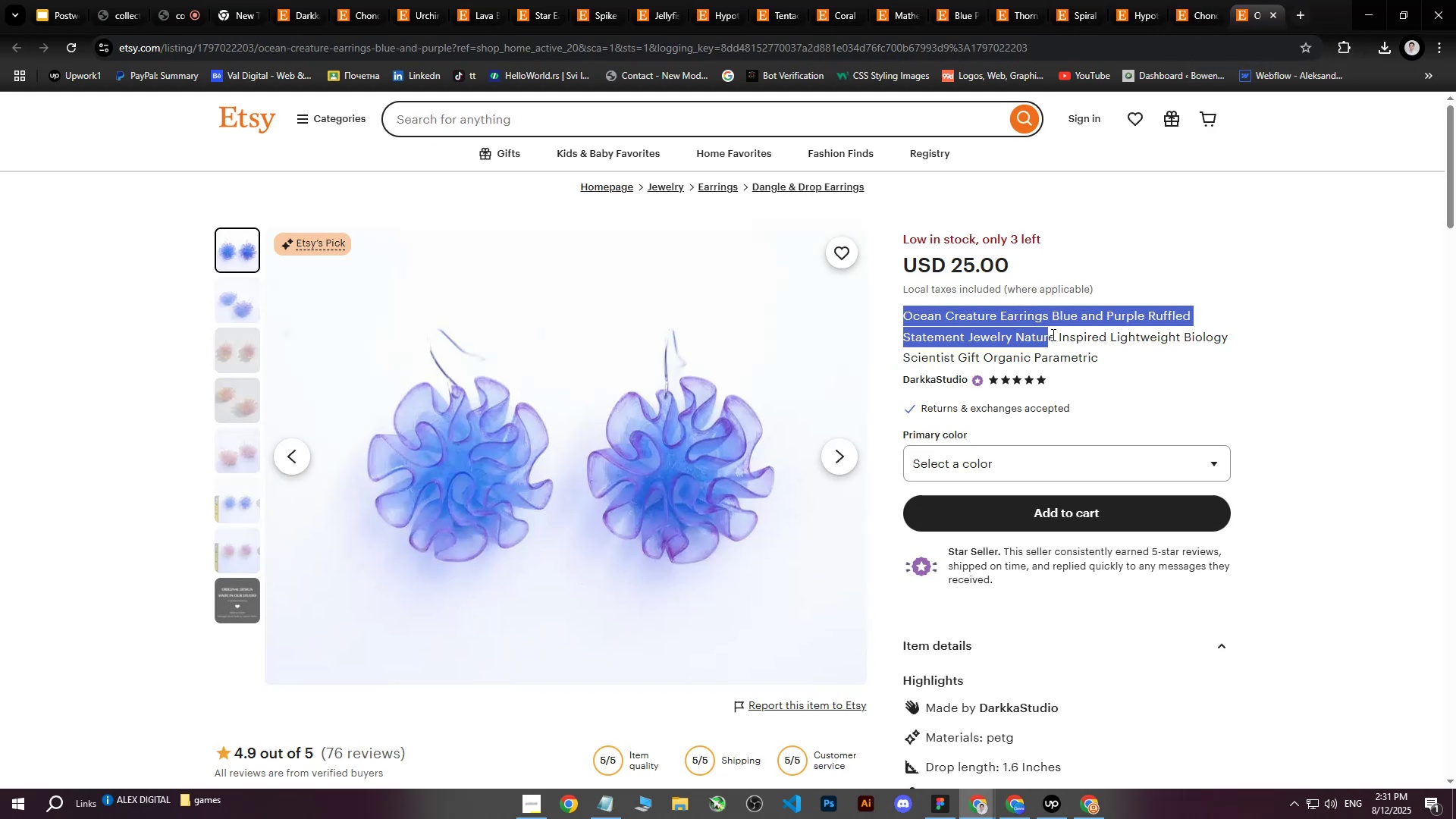 
key(Control+C)
 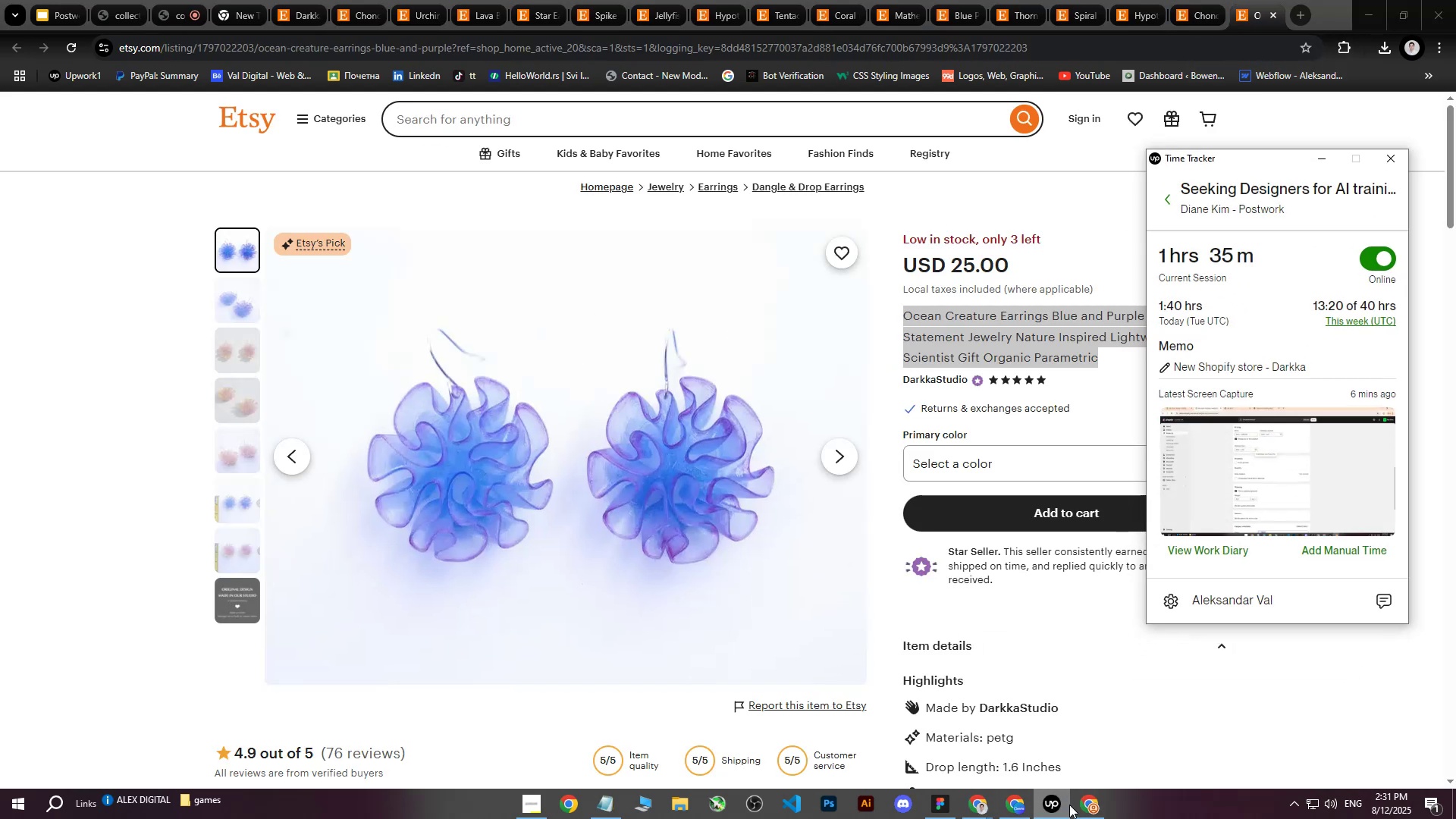 
left_click([1059, 805])
 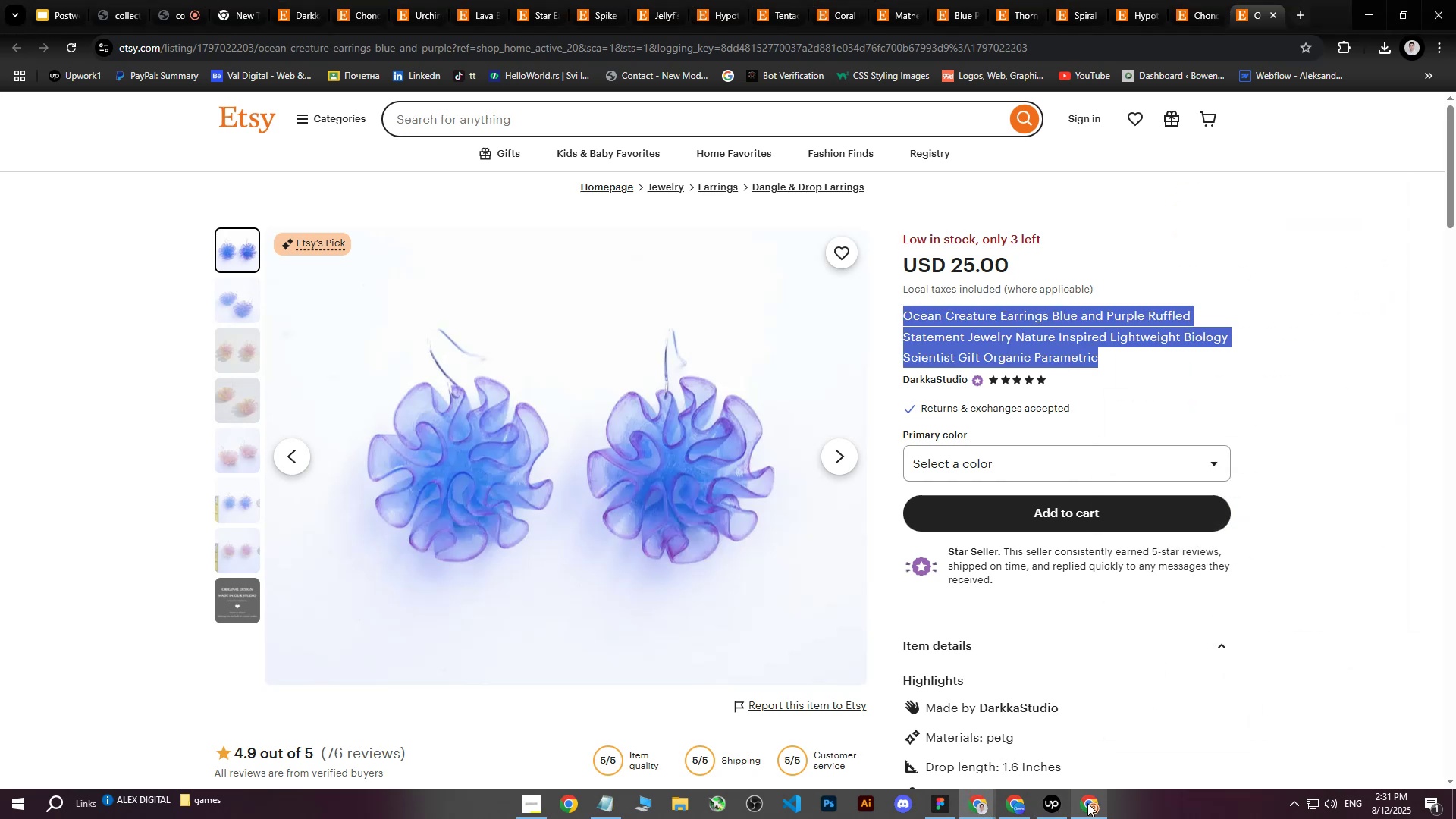 
left_click([1087, 803])
 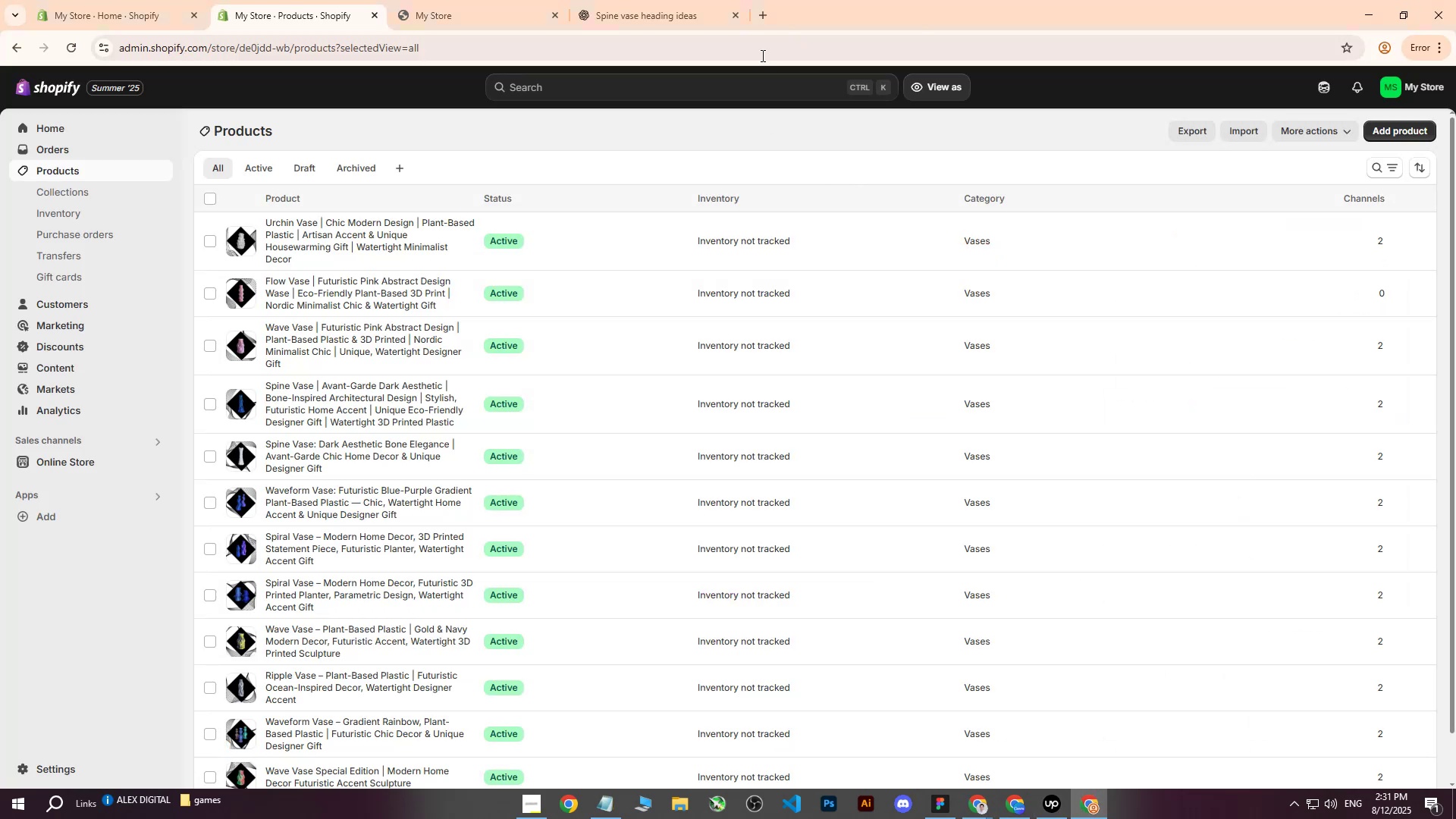 
left_click([647, 0])
 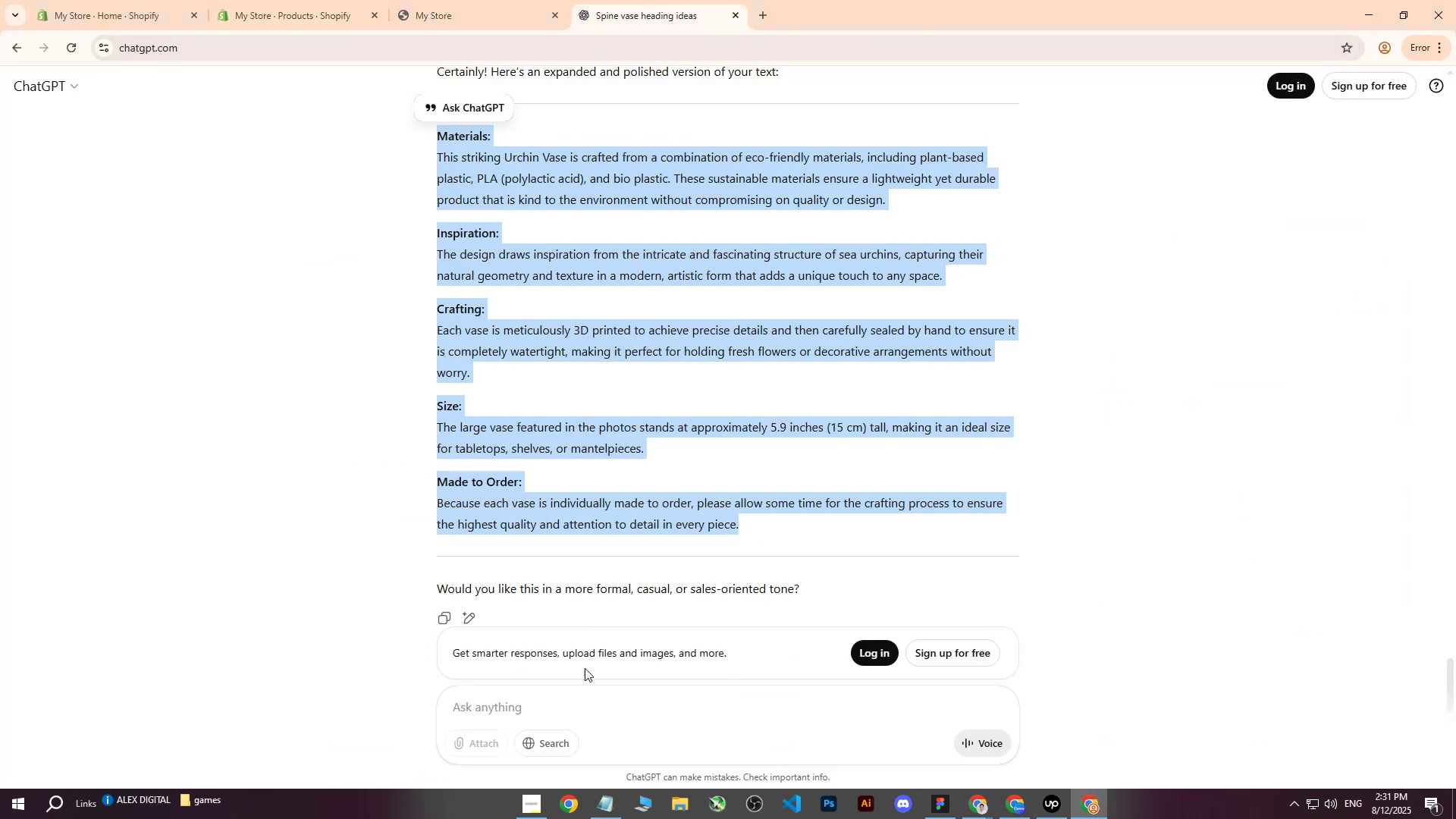 
left_click([560, 708])
 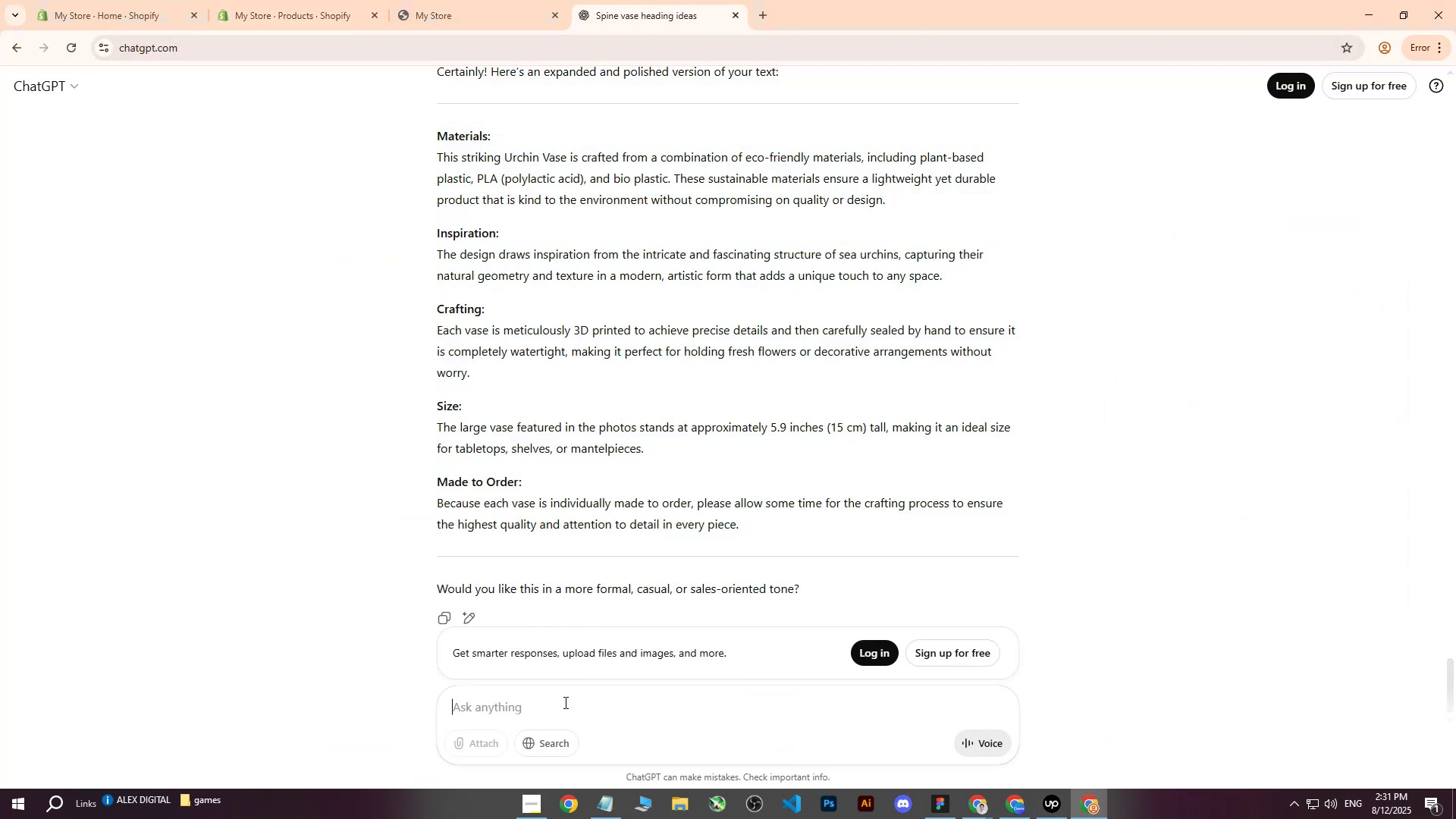 
type(wriue)
key(Backspace)
key(Backspace)
type(te me attrat)
key(Backspace)
type(ctive heading :)
 